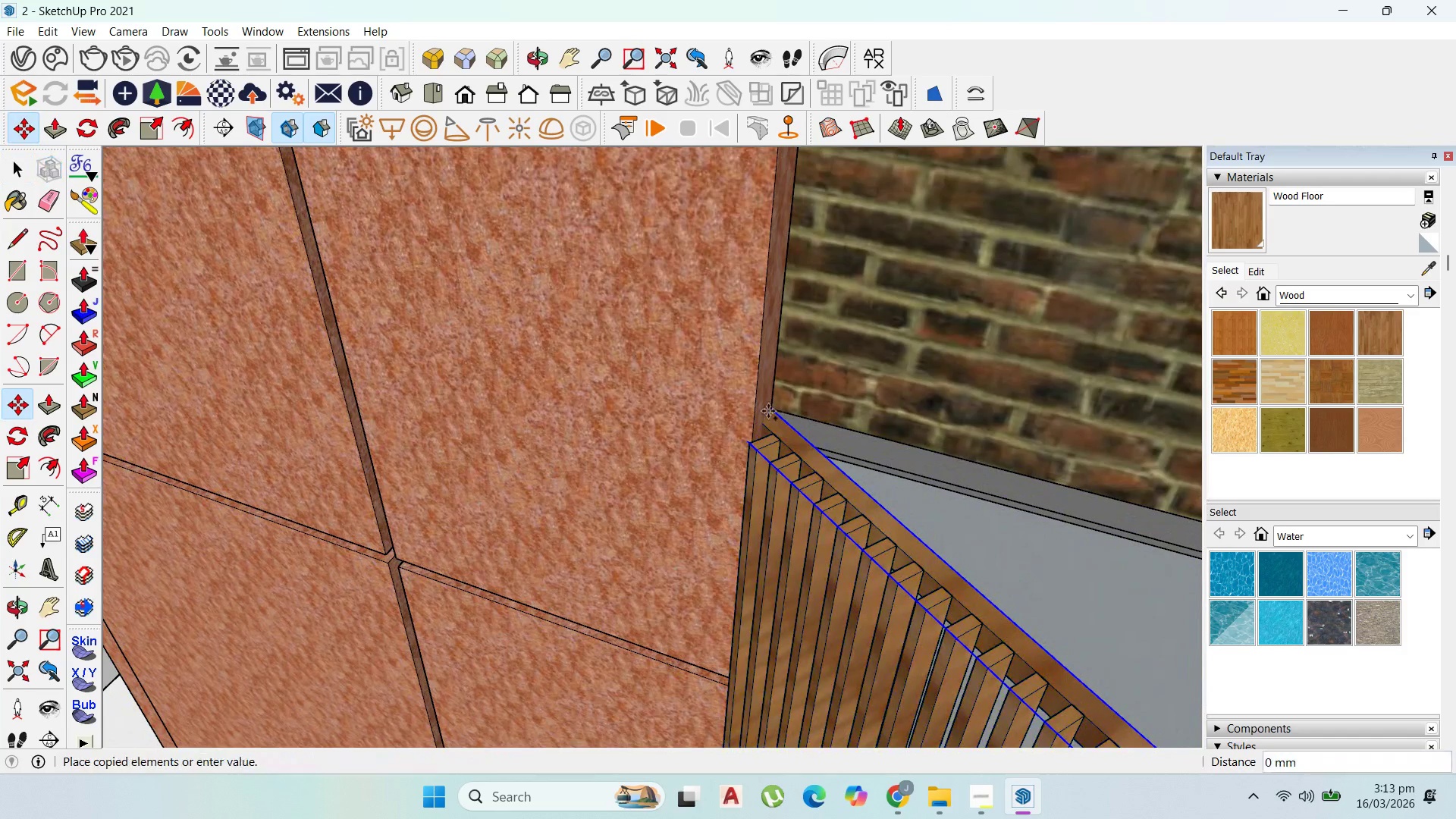 
key(Control+ControlLeft)
 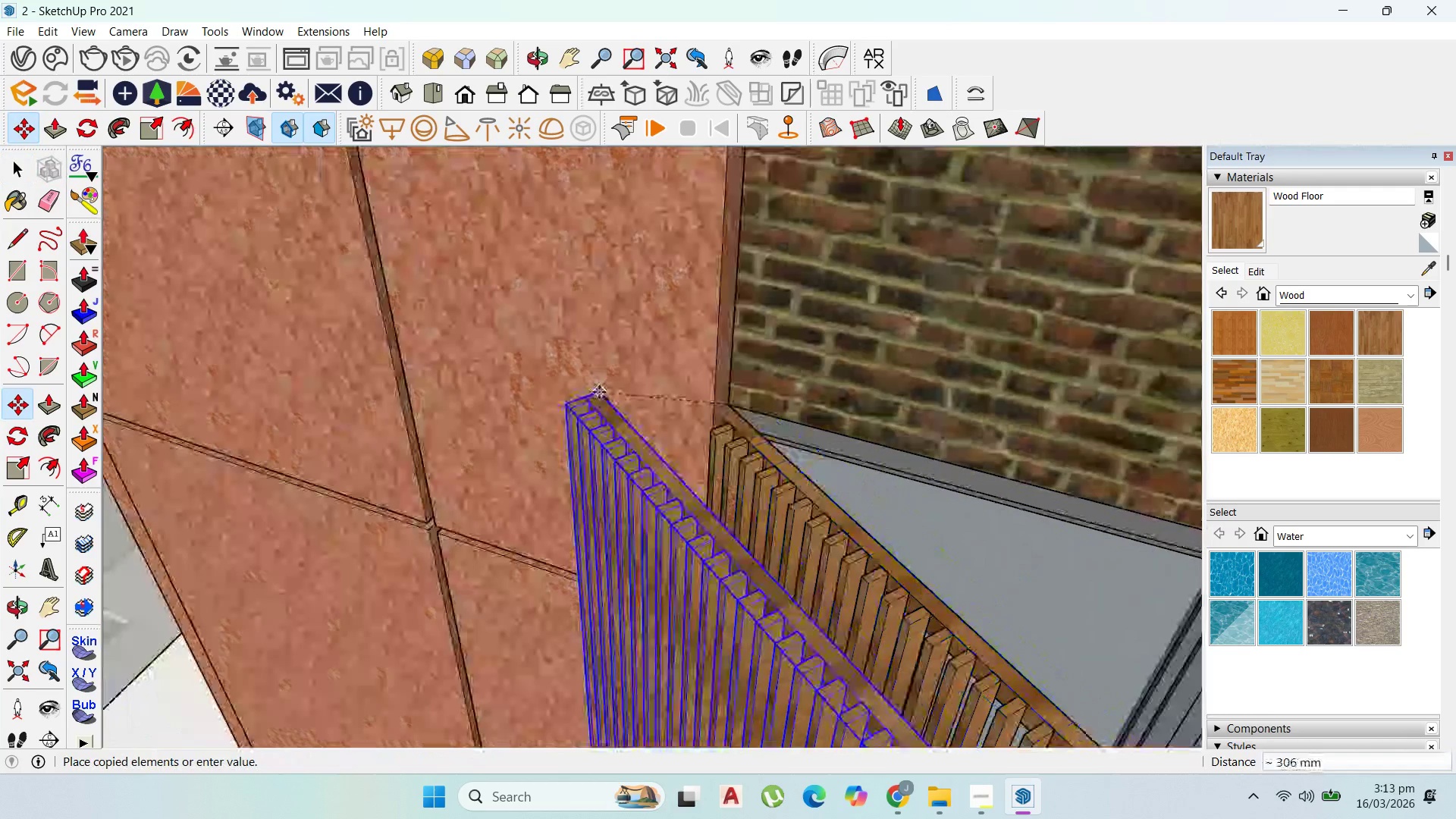 
scroll: coordinate [610, 397], scroll_direction: down, amount: 10.0
 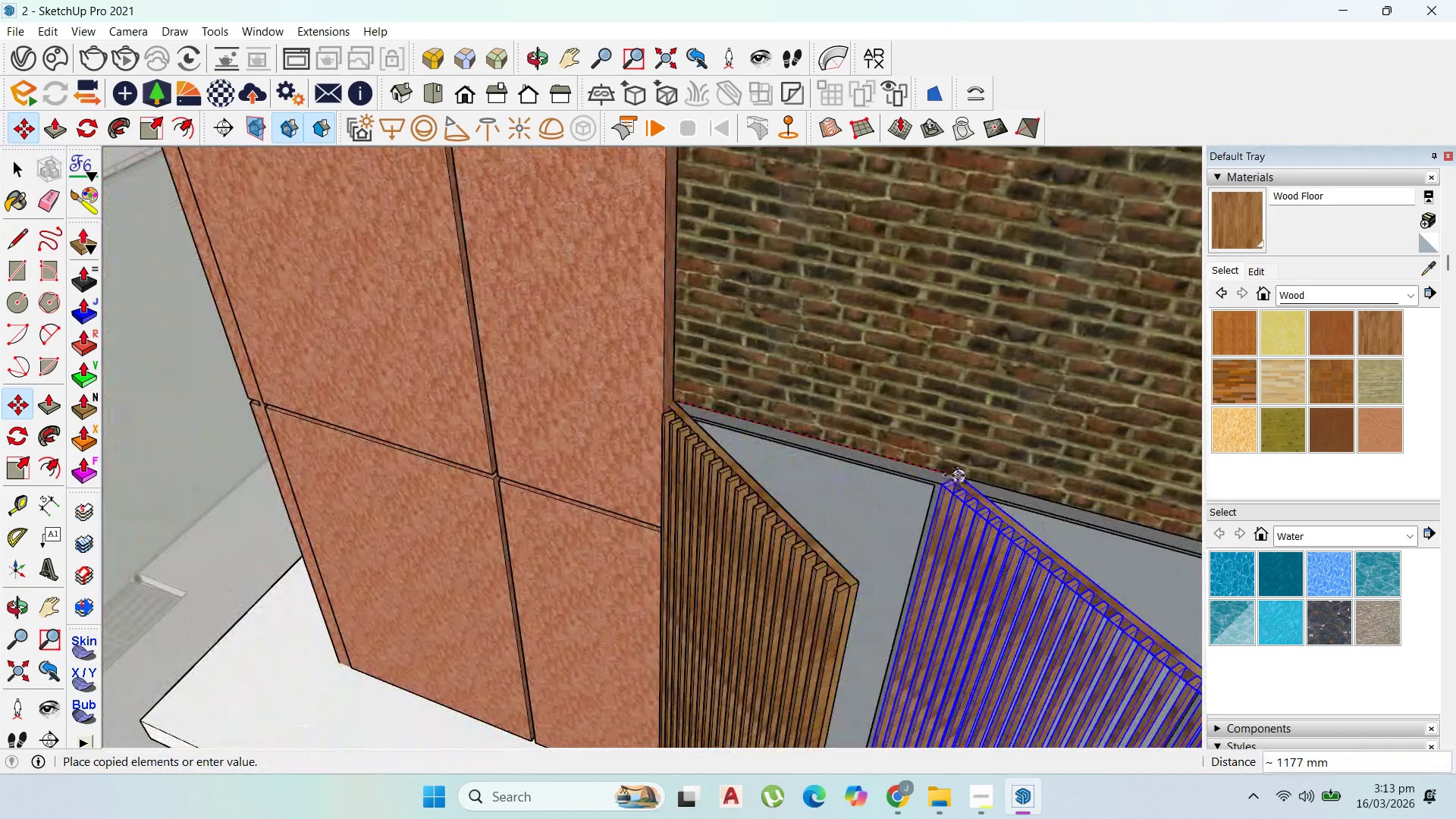 
left_click([959, 475])
 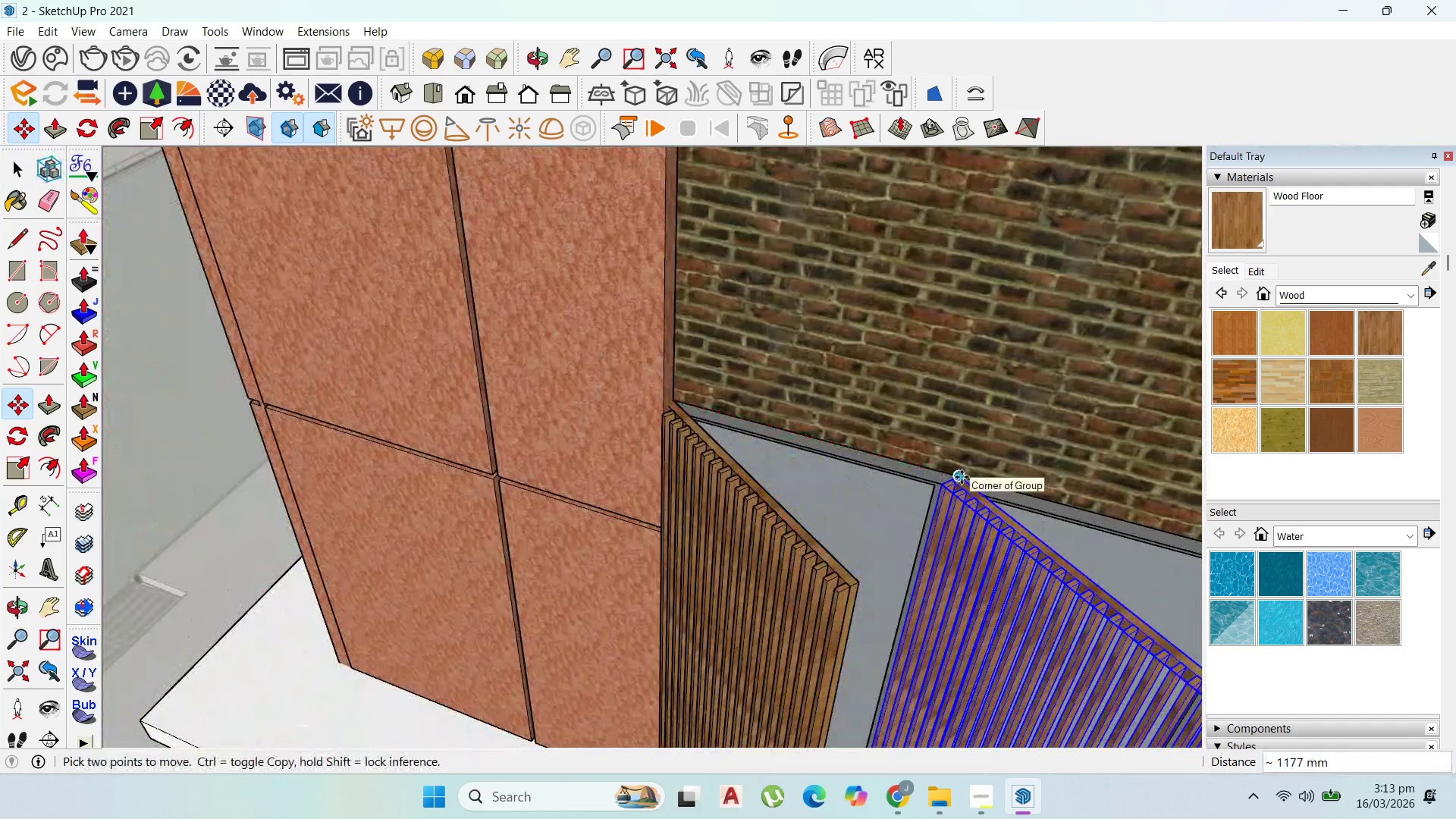 
key(Control+ControlLeft)
 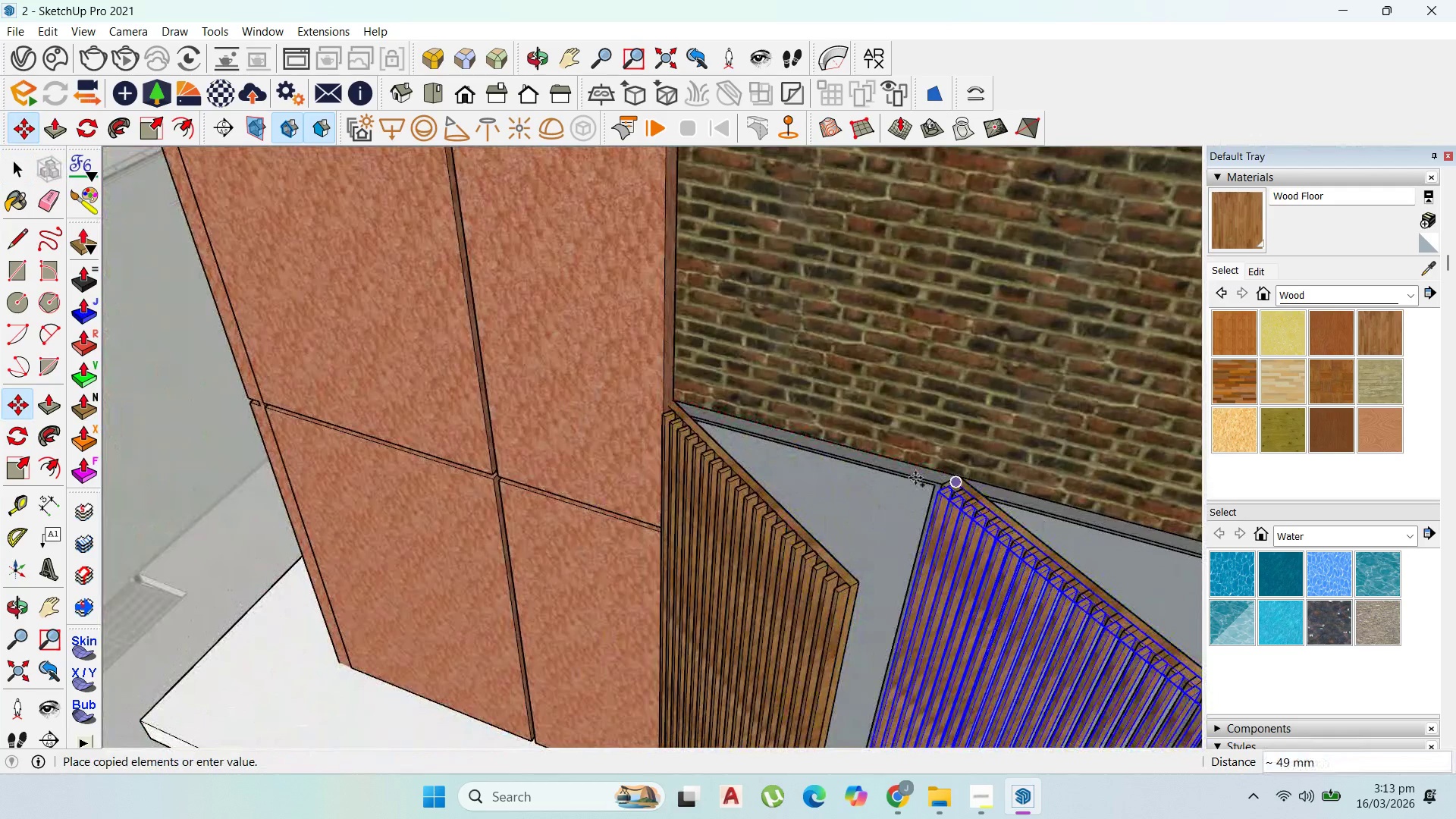 
left_click_drag(start_coordinate=[962, 477], to_coordinate=[958, 478])
 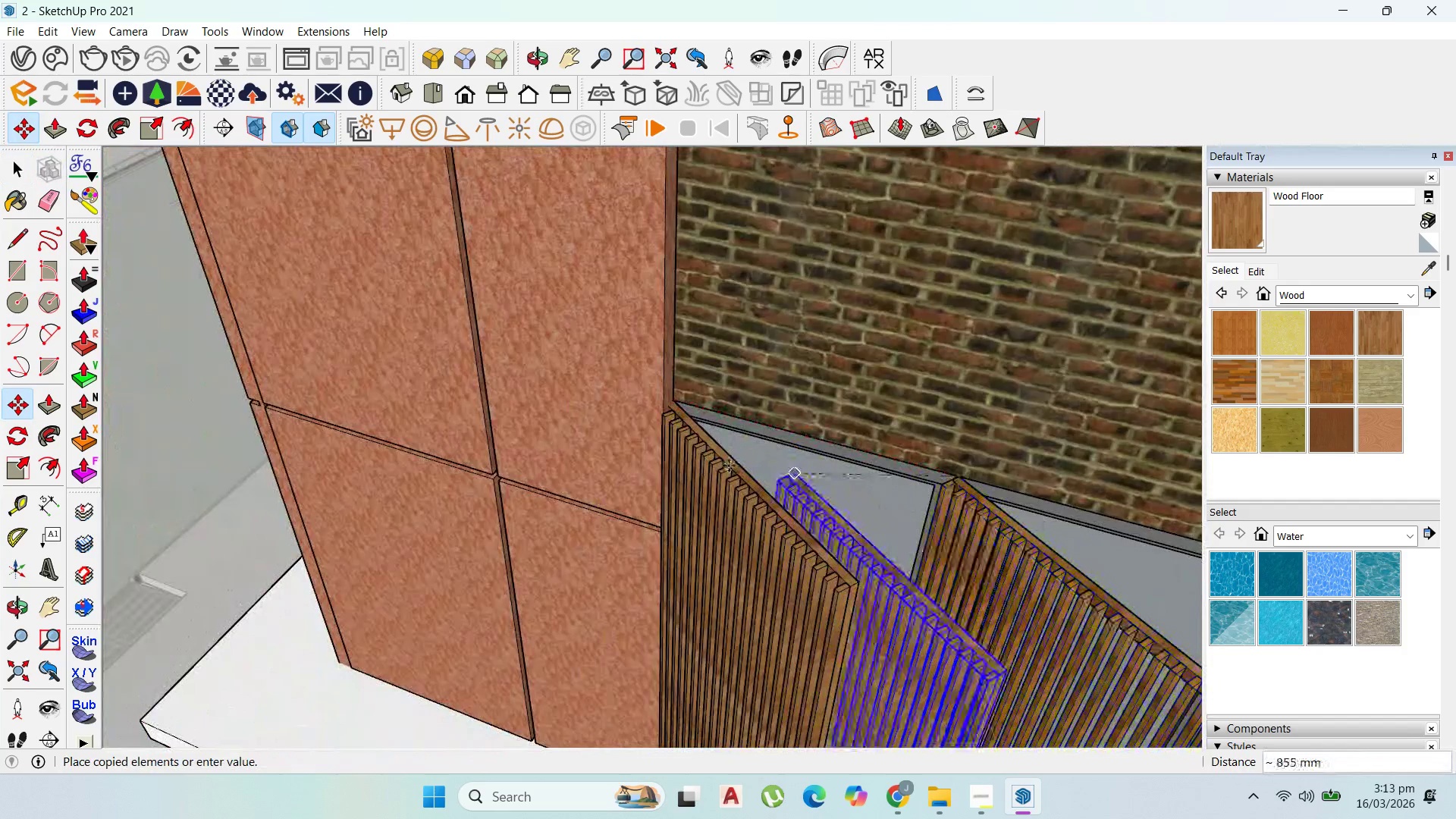 
scroll: coordinate [857, 494], scroll_direction: down, amount: 11.0
 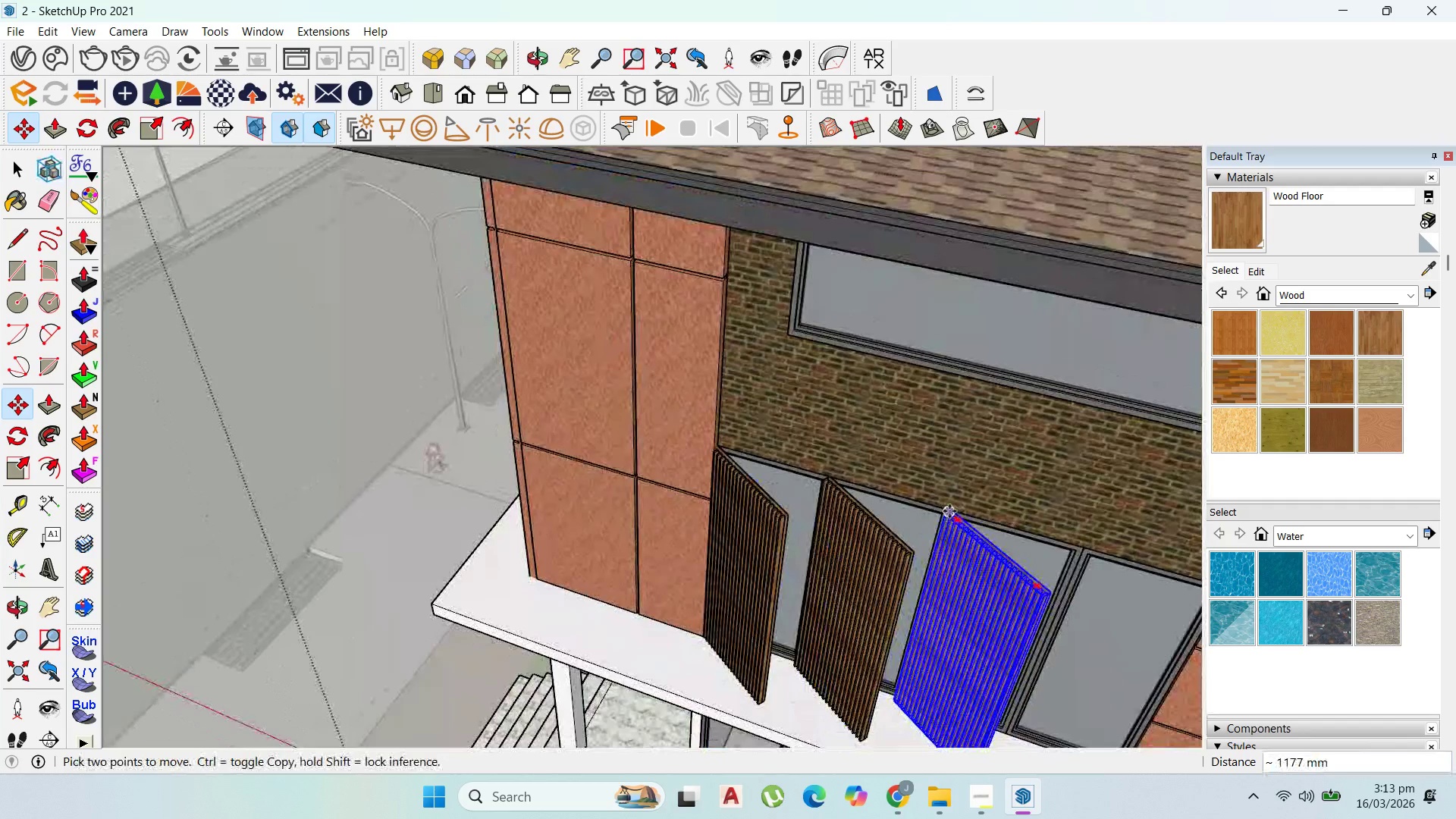 
left_click([954, 507])
 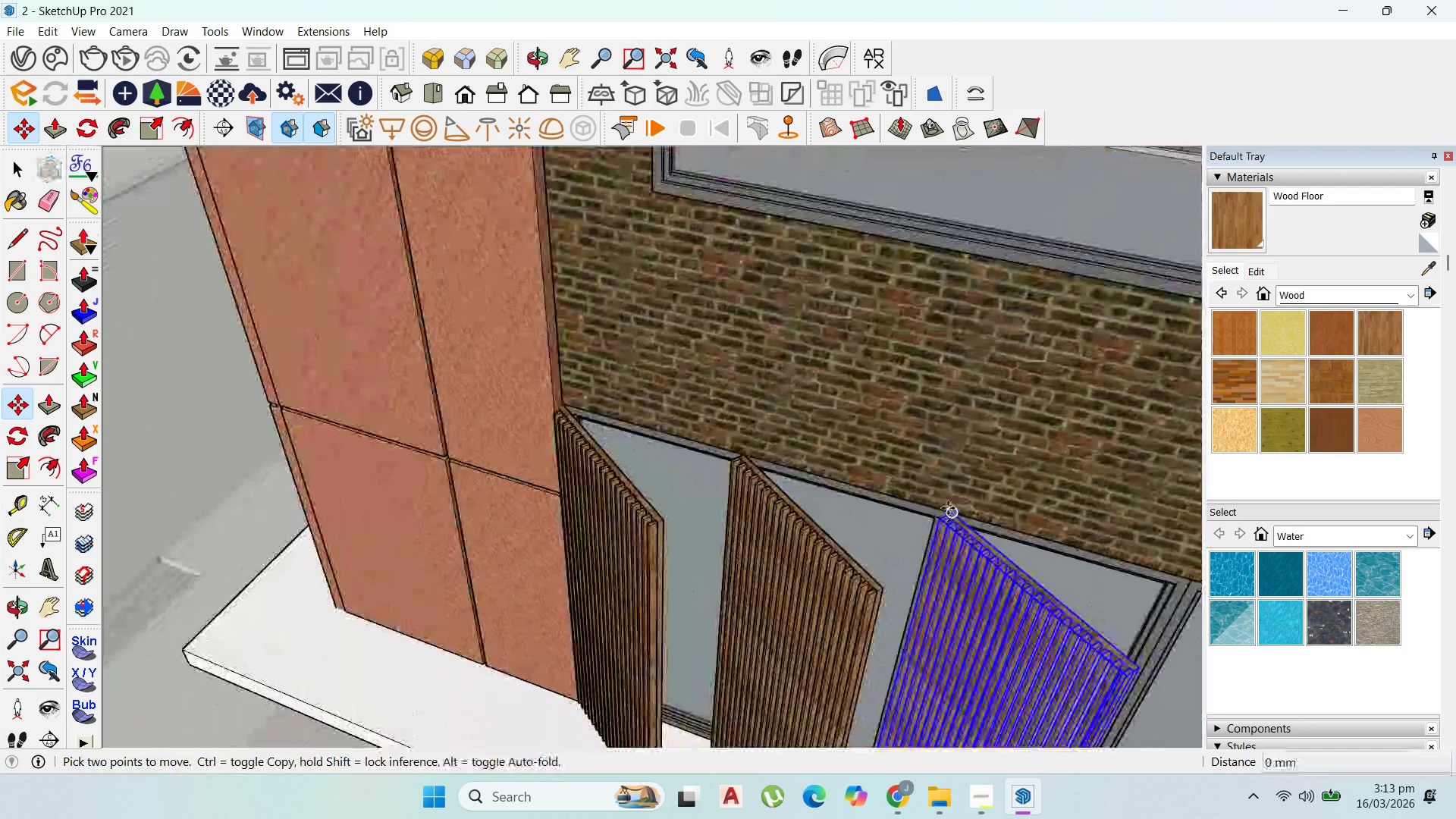 
scroll: coordinate [953, 508], scroll_direction: up, amount: 6.0
 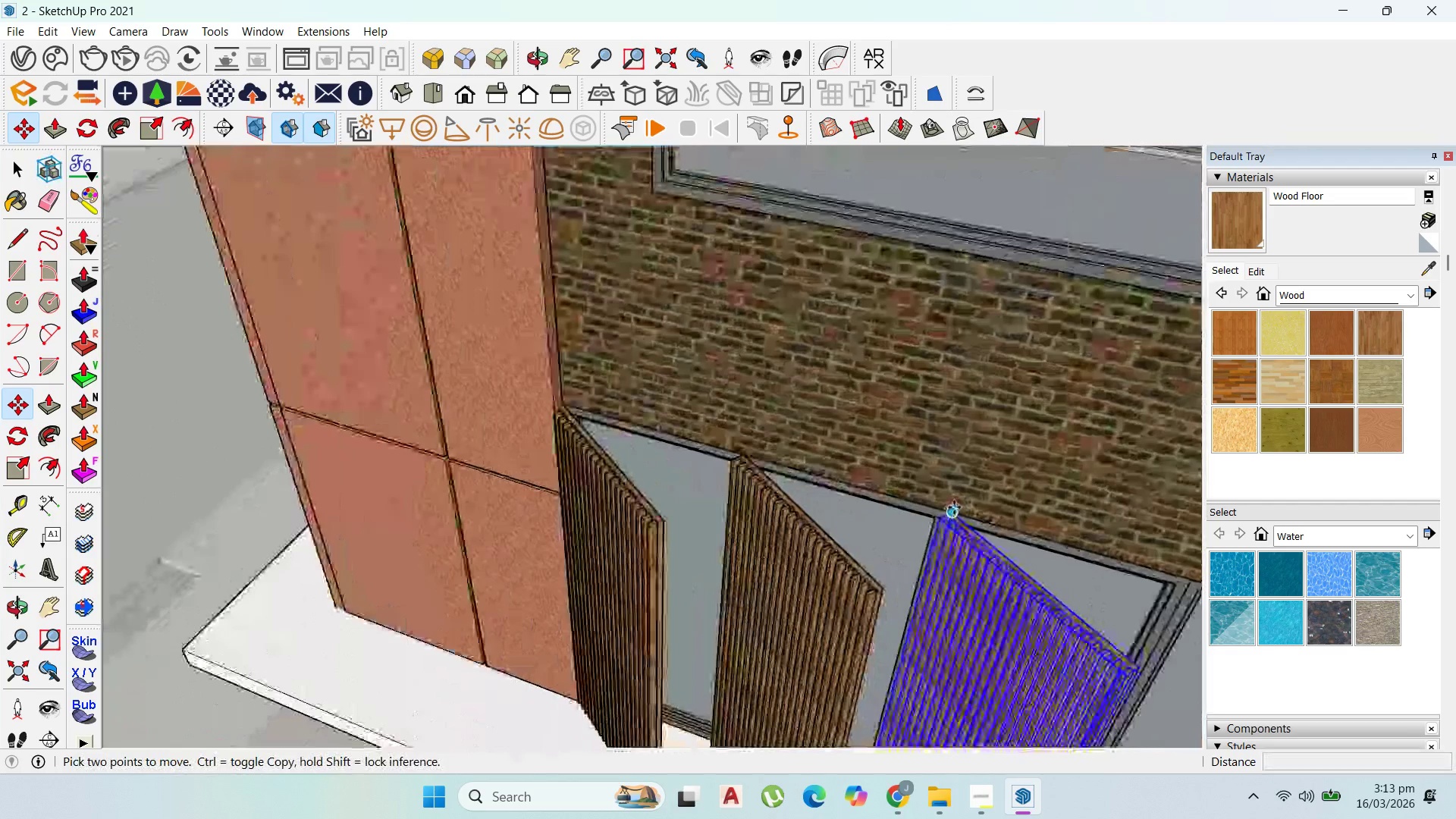 
key(Control+ControlLeft)
 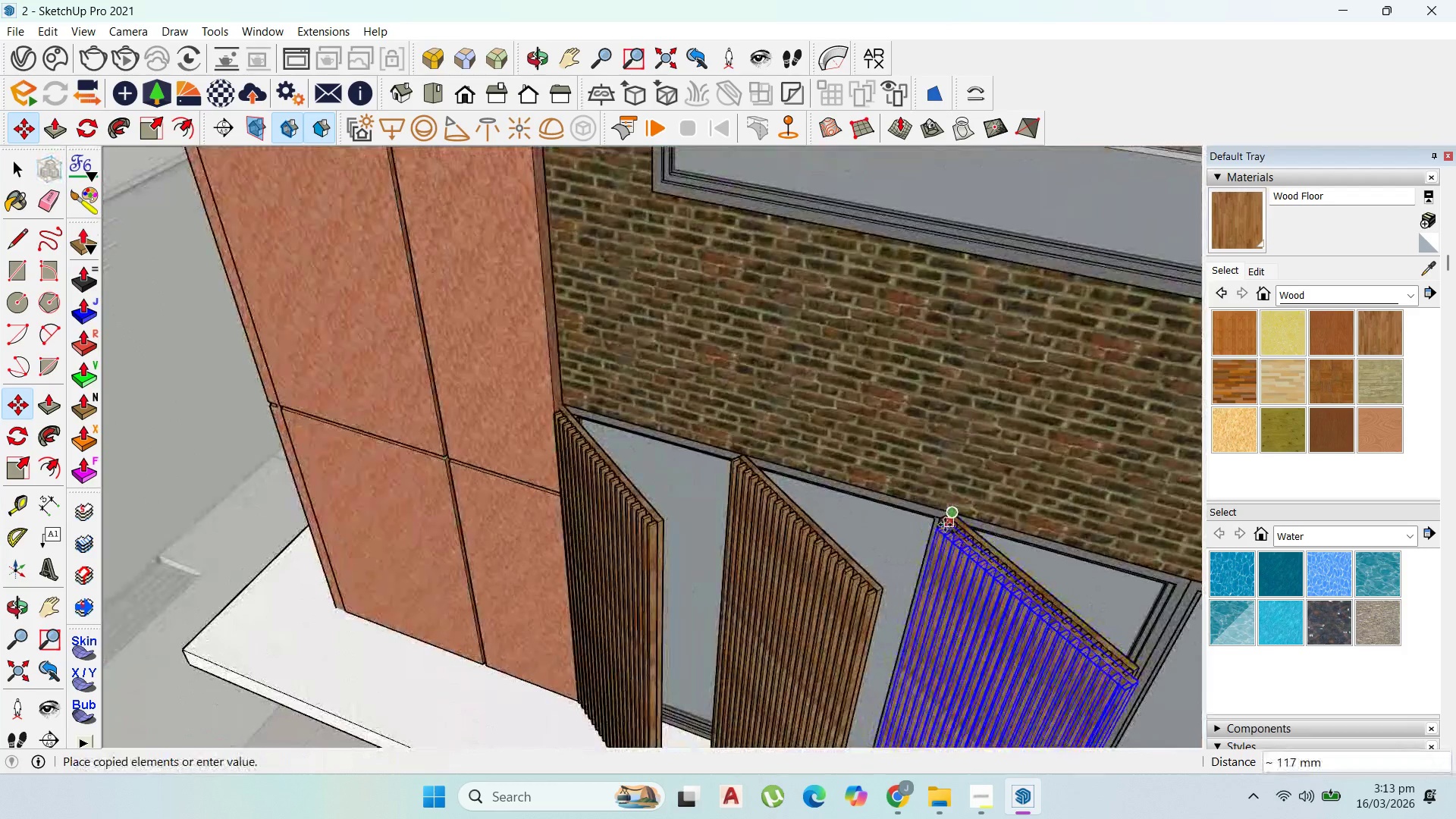 
scroll: coordinate [945, 525], scroll_direction: down, amount: 4.0
 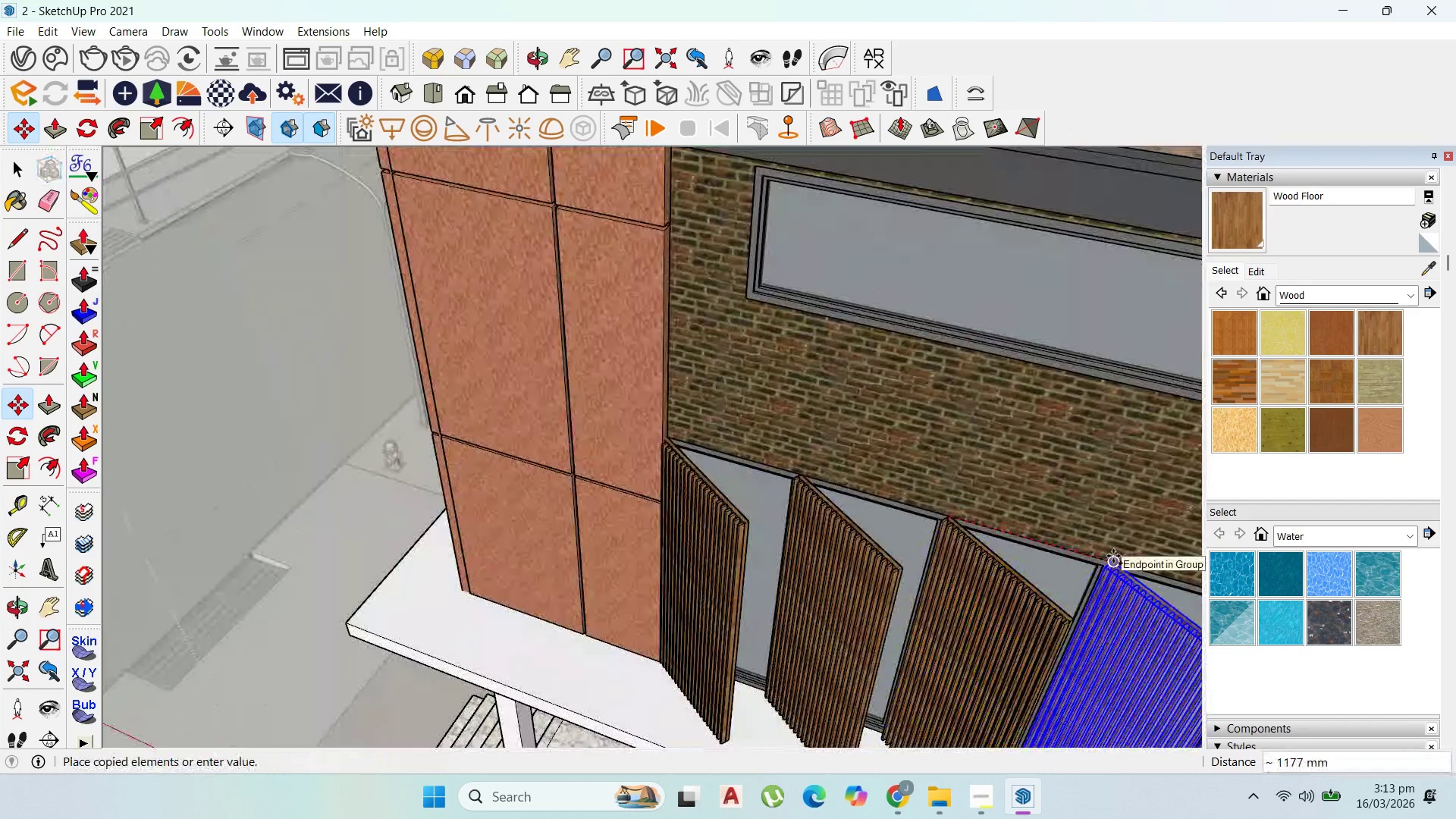 
left_click([1114, 556])
 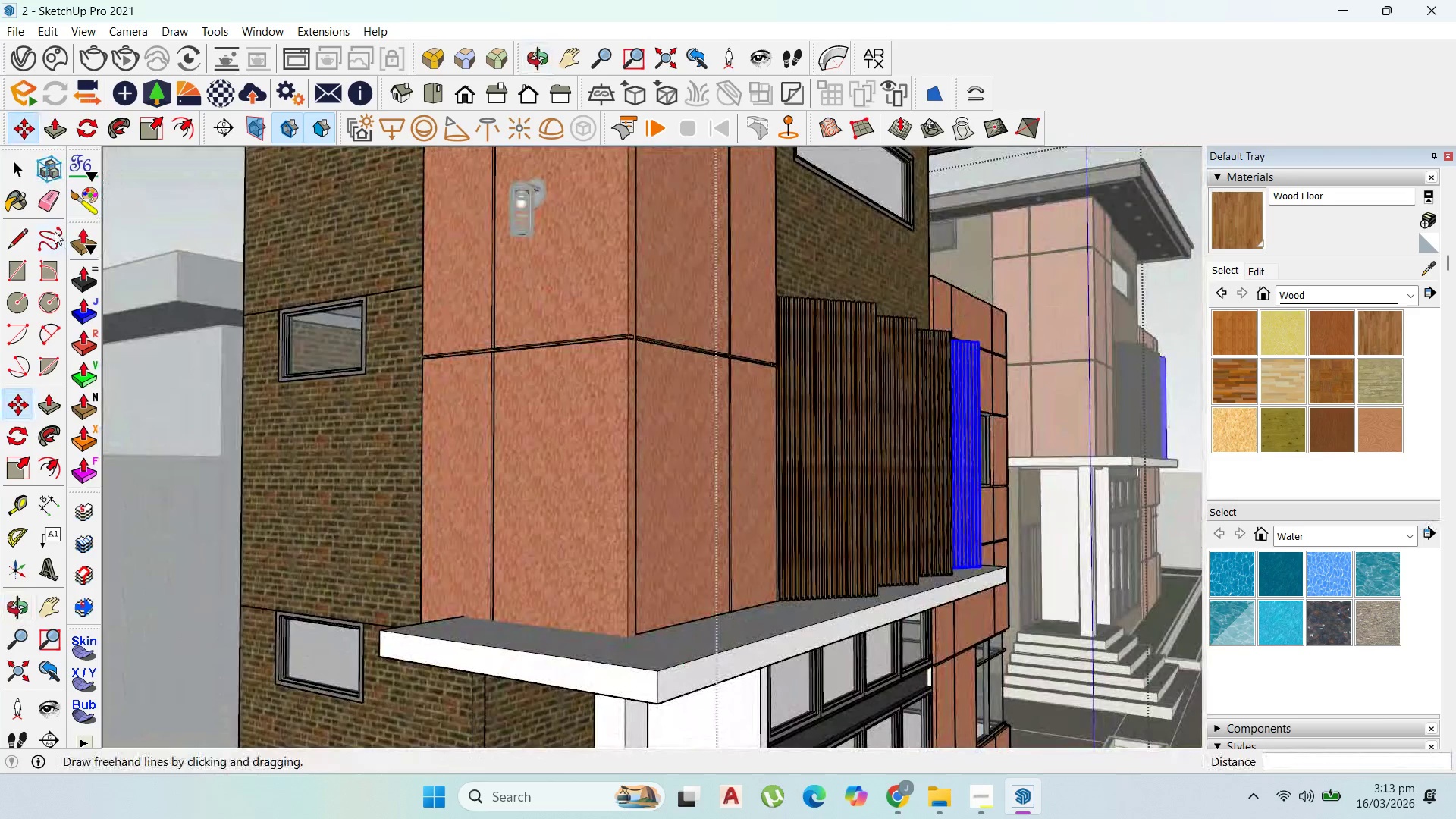 
double_click([163, 188])
 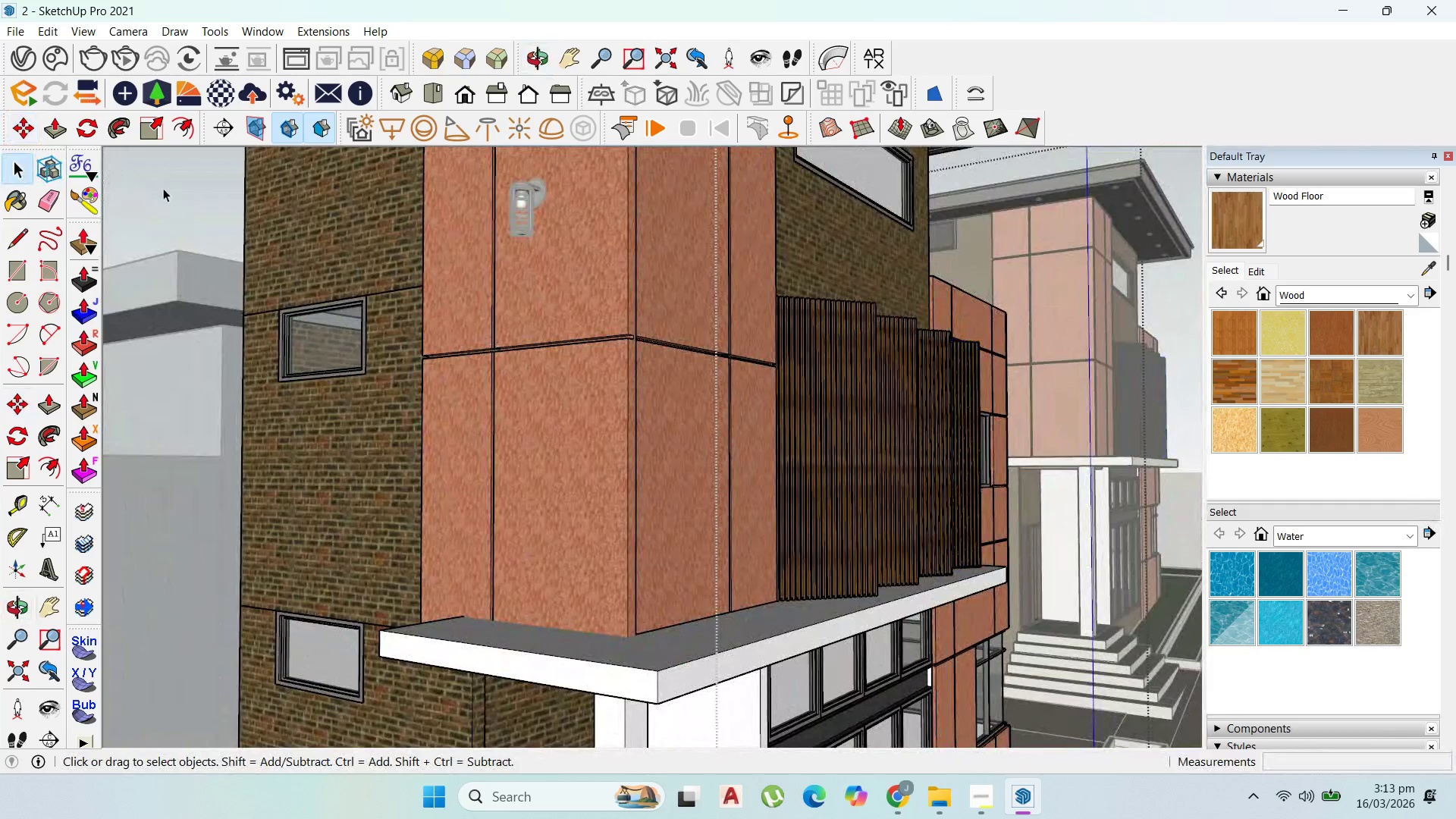 
triple_click([163, 188])
 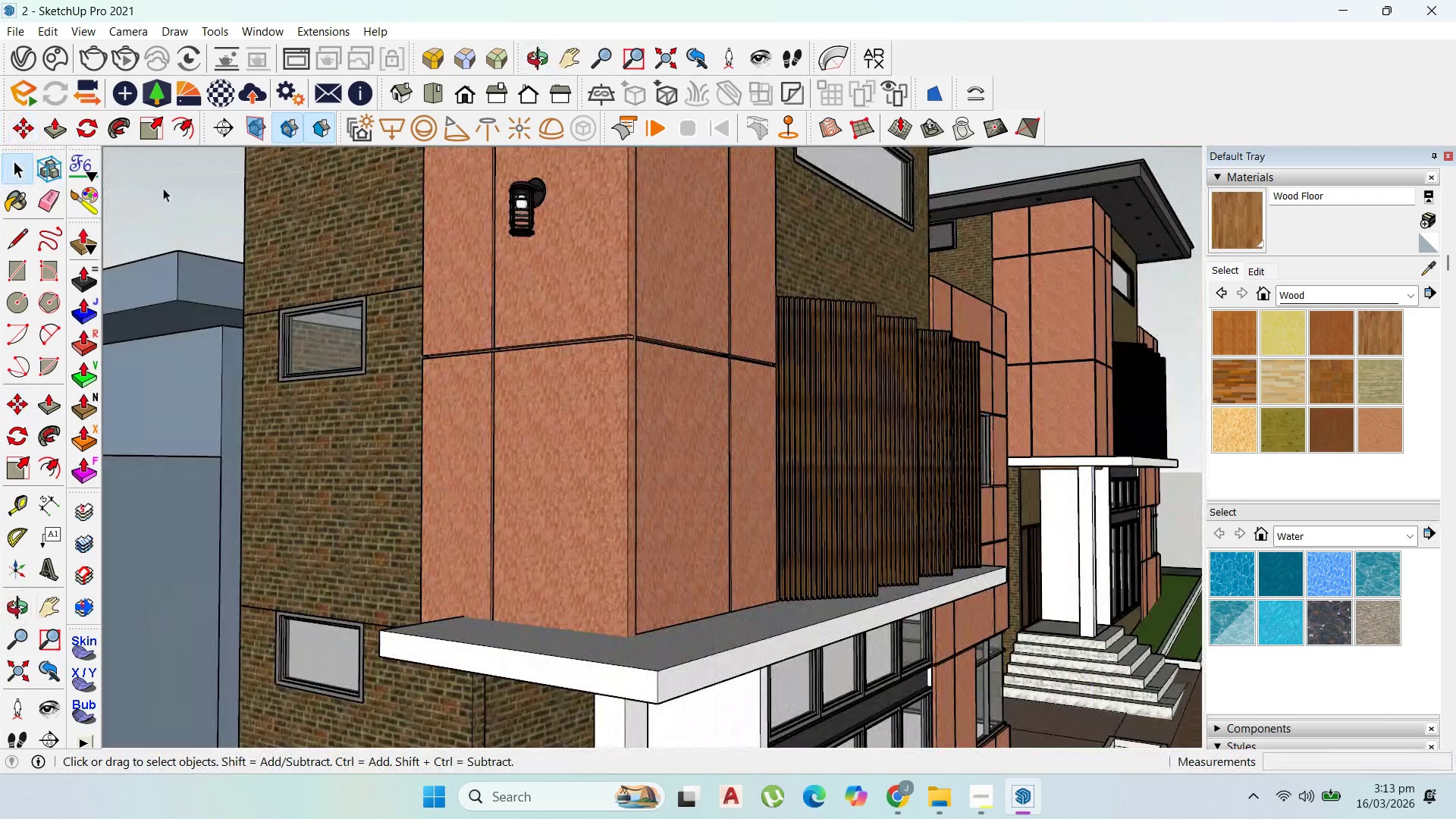 
key(Escape)
 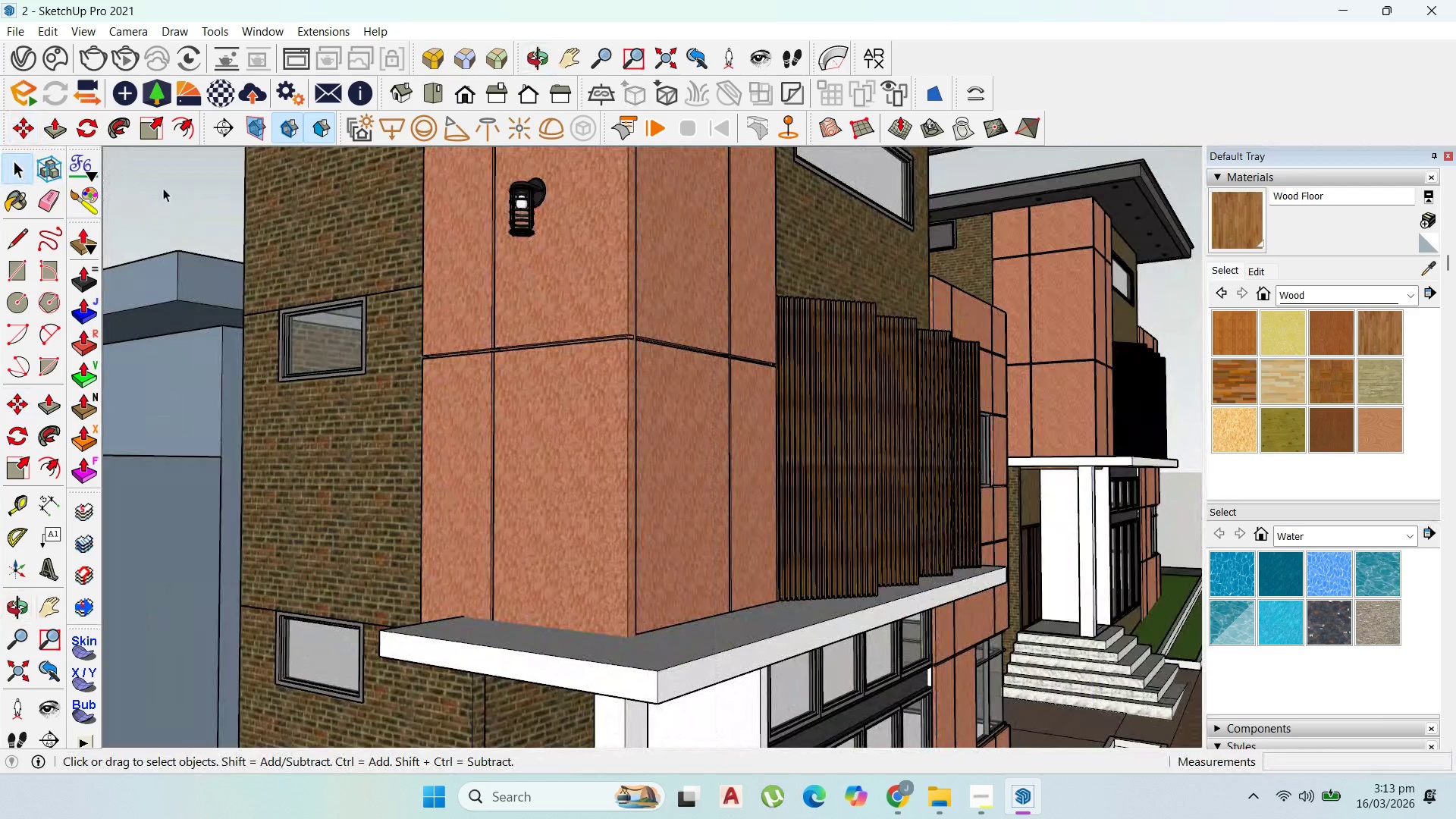 
triple_click([163, 188])
 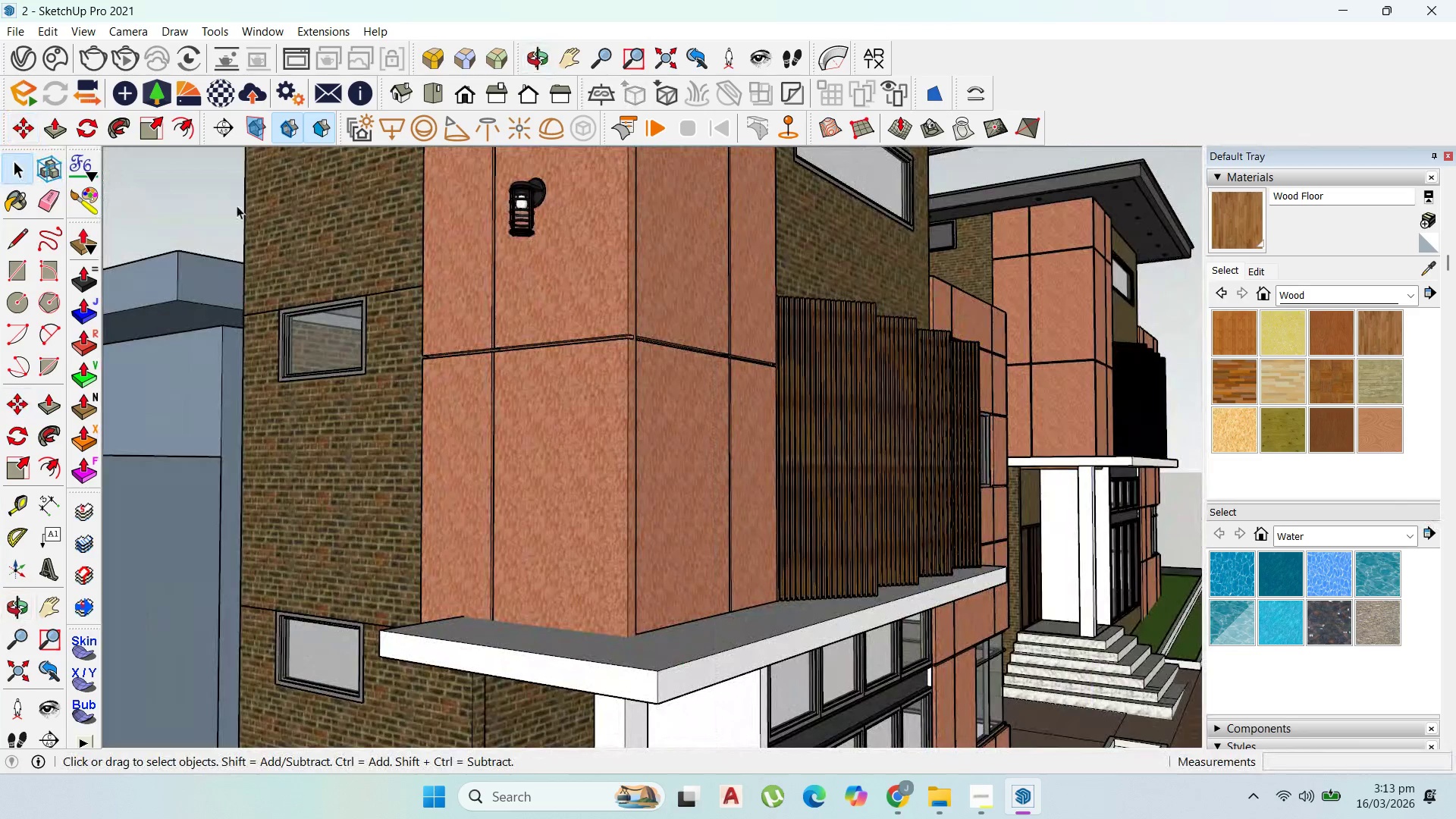 
key(Escape)
 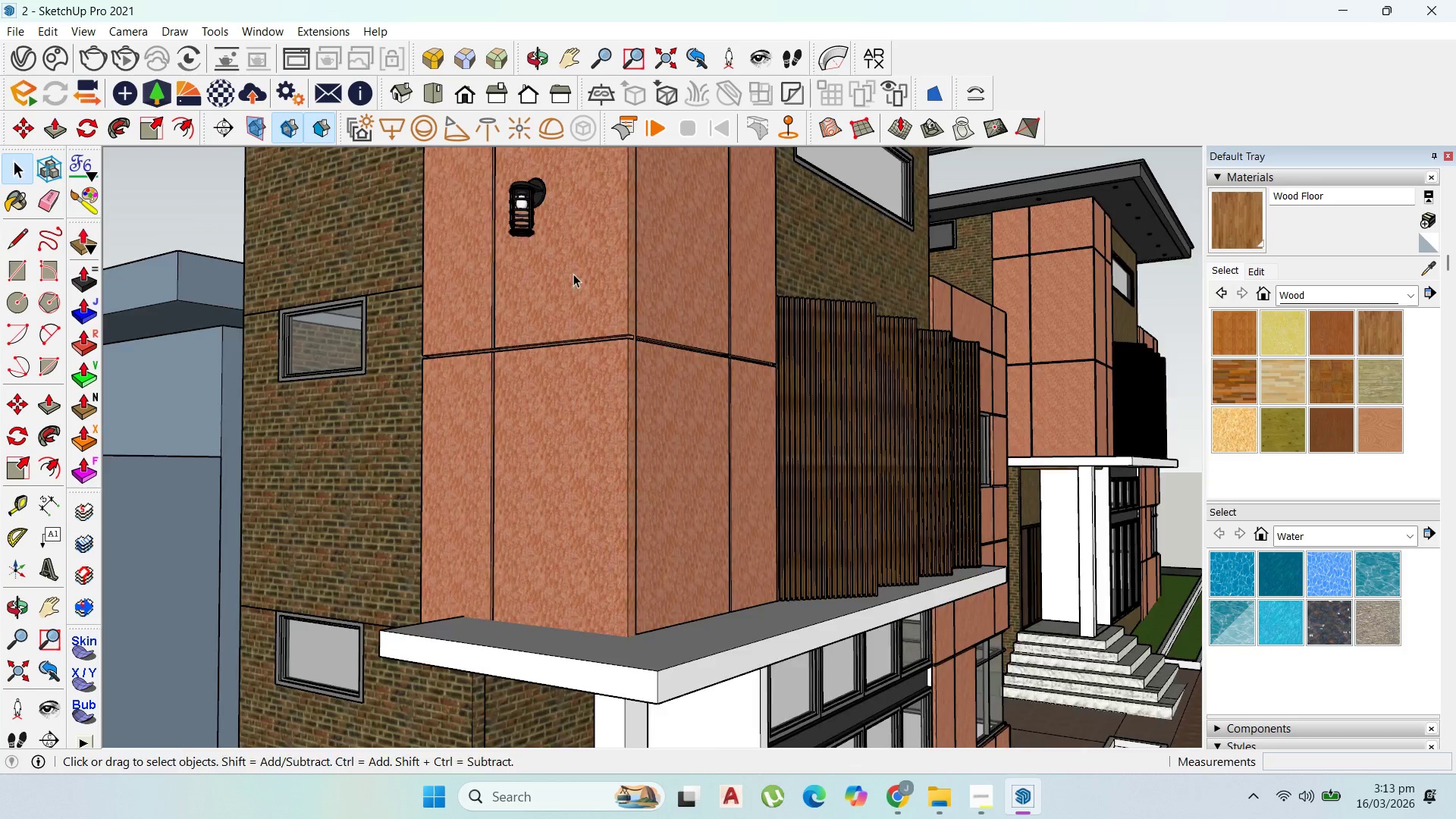 
scroll: coordinate [747, 410], scroll_direction: down, amount: 6.0
 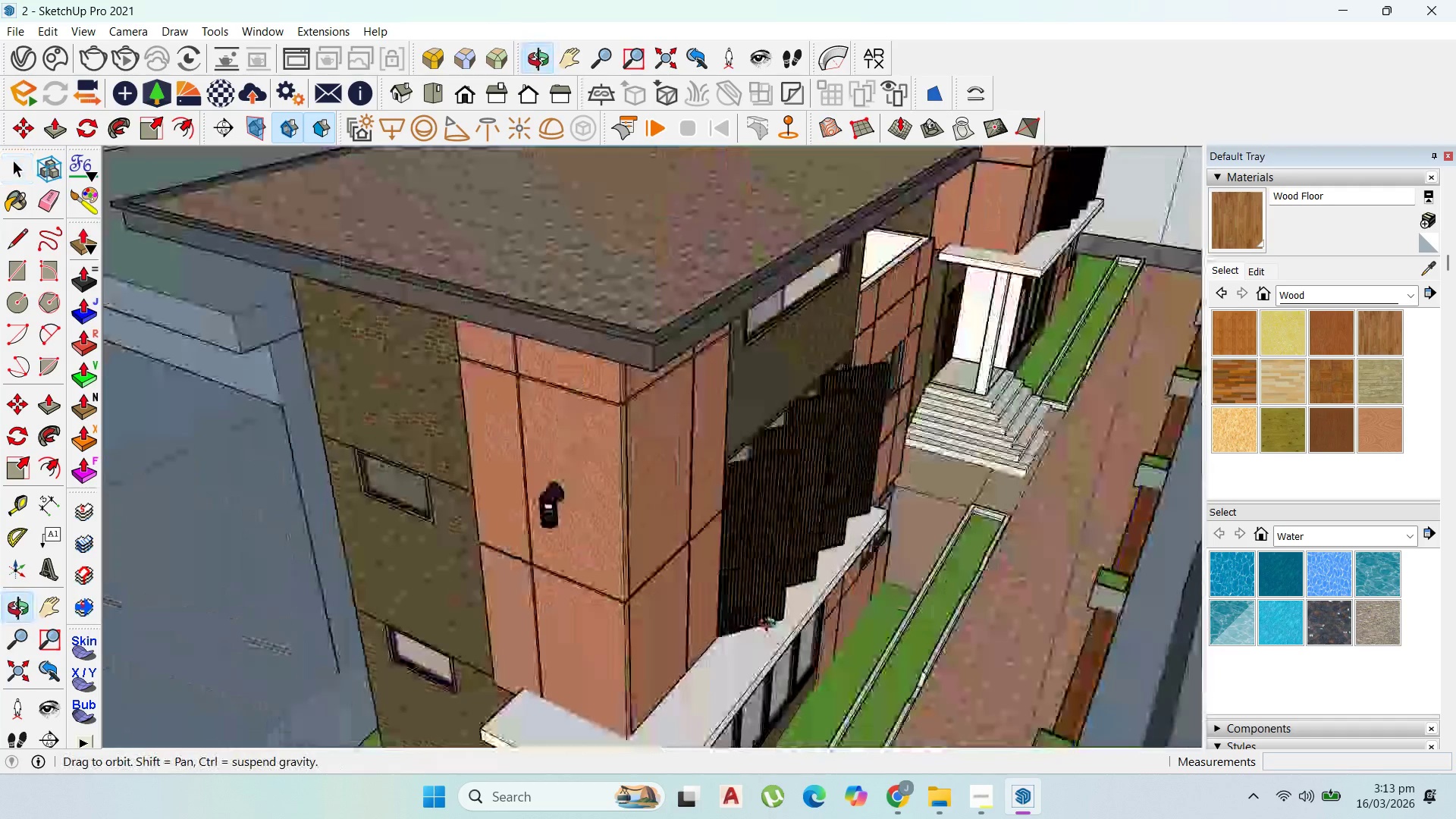 
double_click([757, 565])
 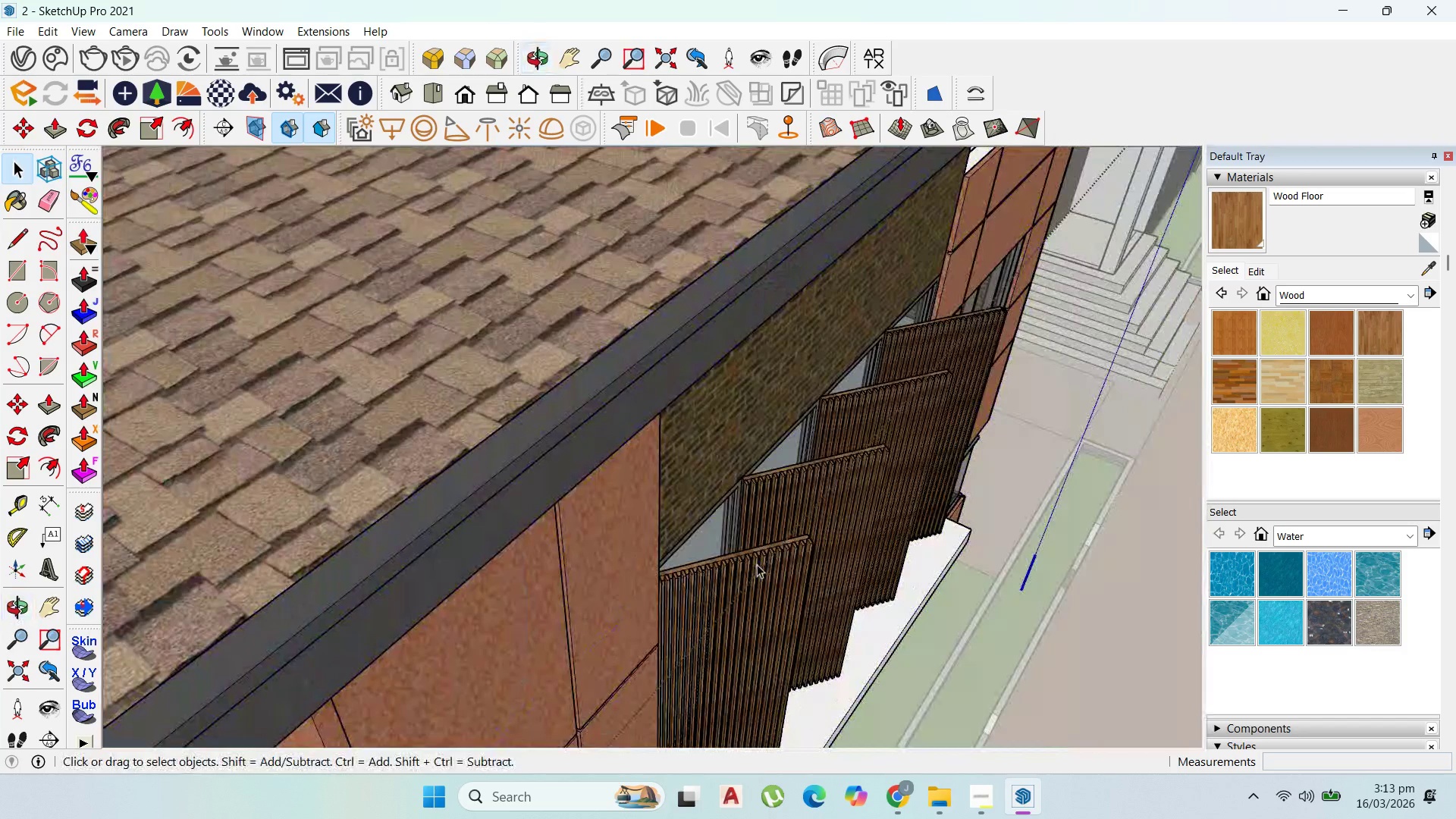 
triple_click([757, 564])
 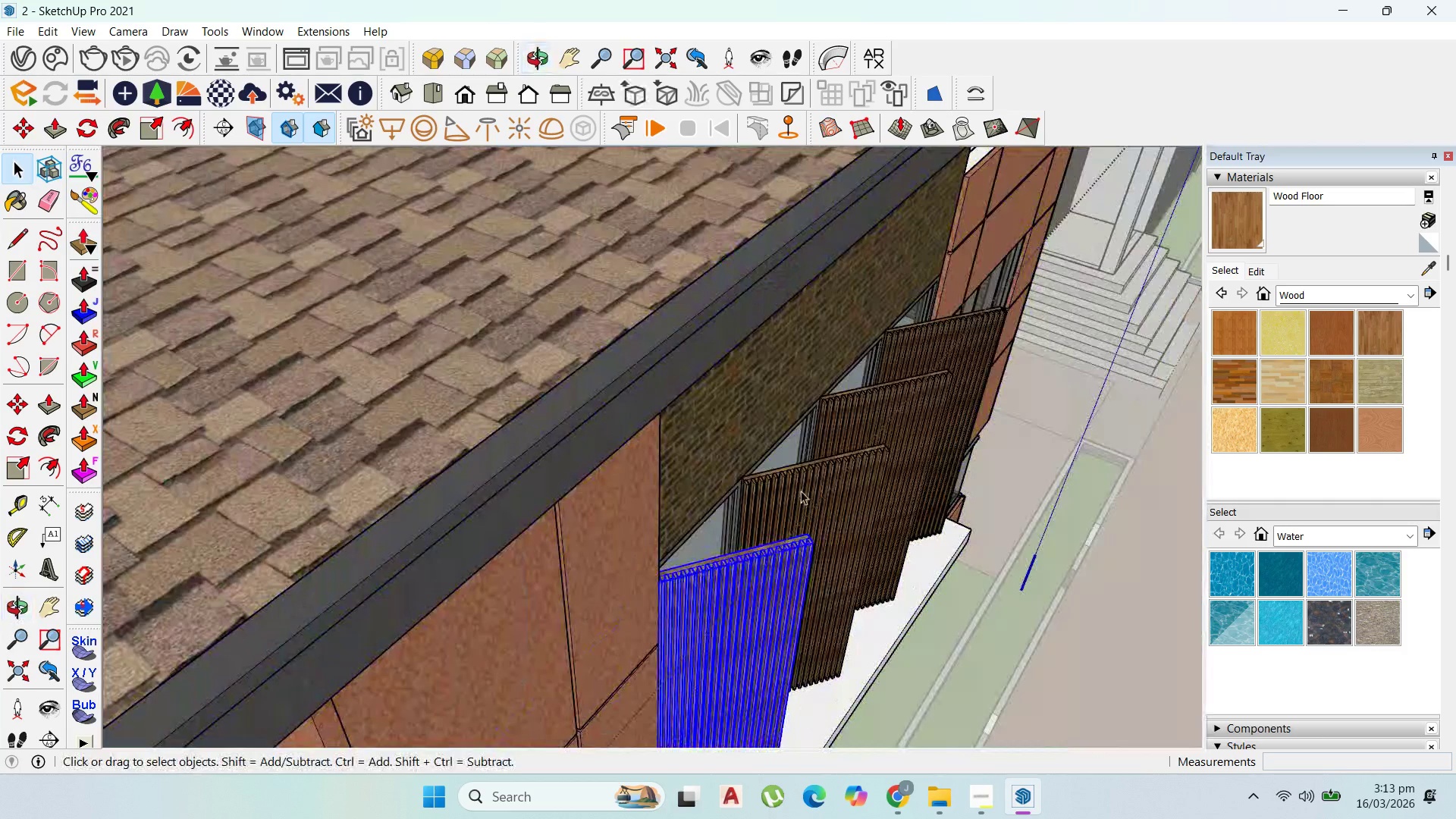 
scroll: coordinate [758, 570], scroll_direction: up, amount: 6.0
 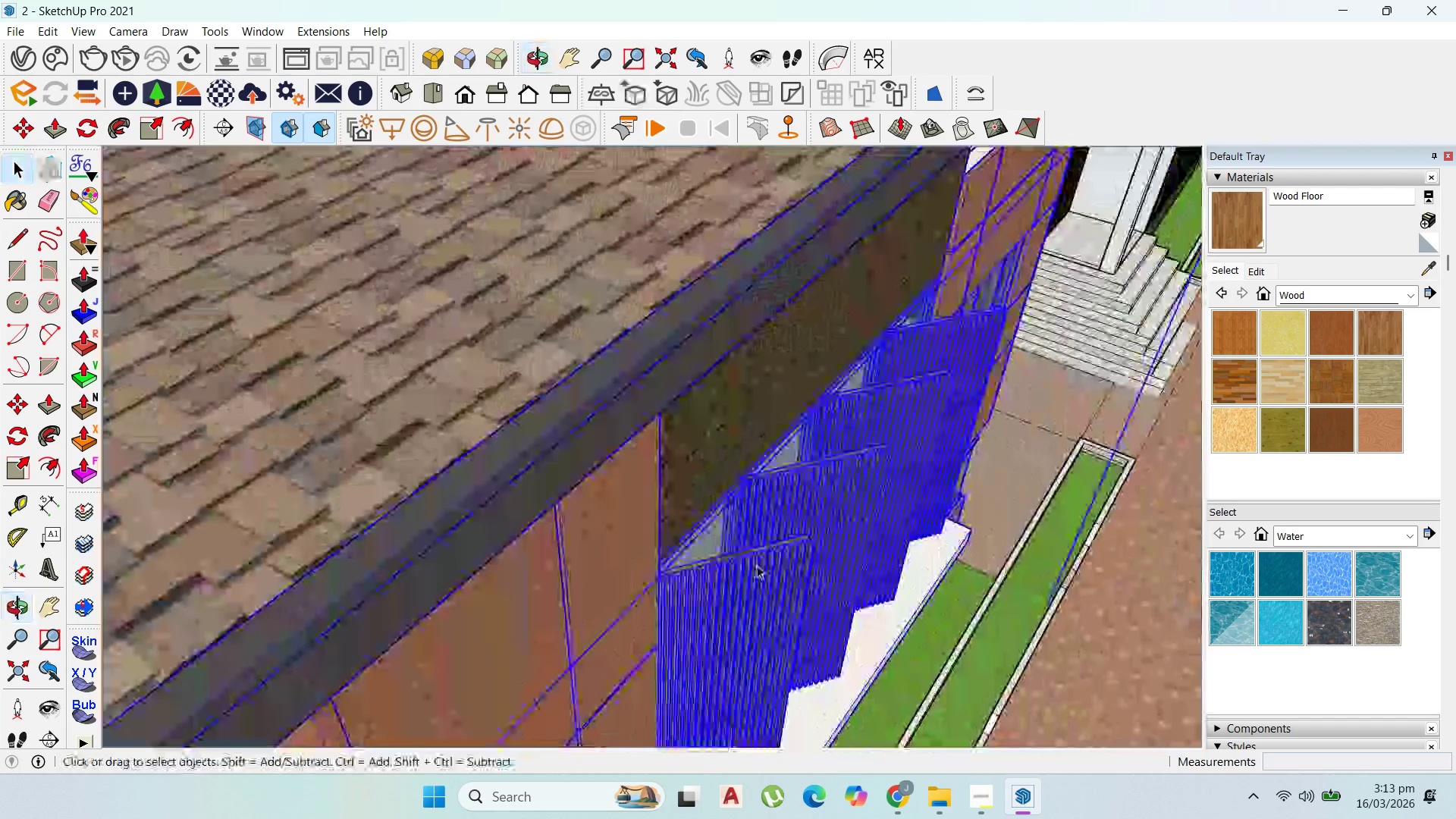 
left_click([801, 490])
 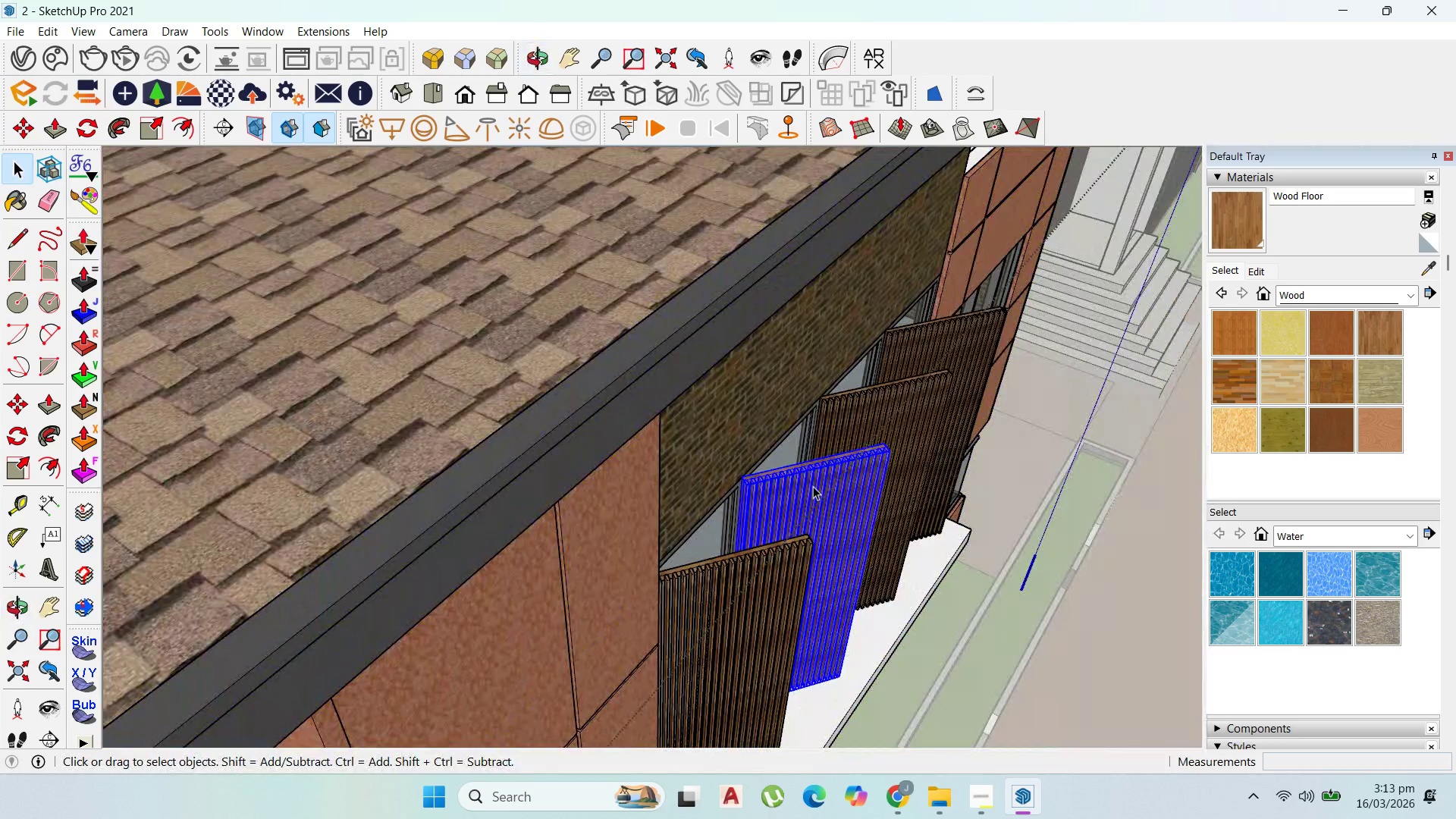 
key(Delete)
 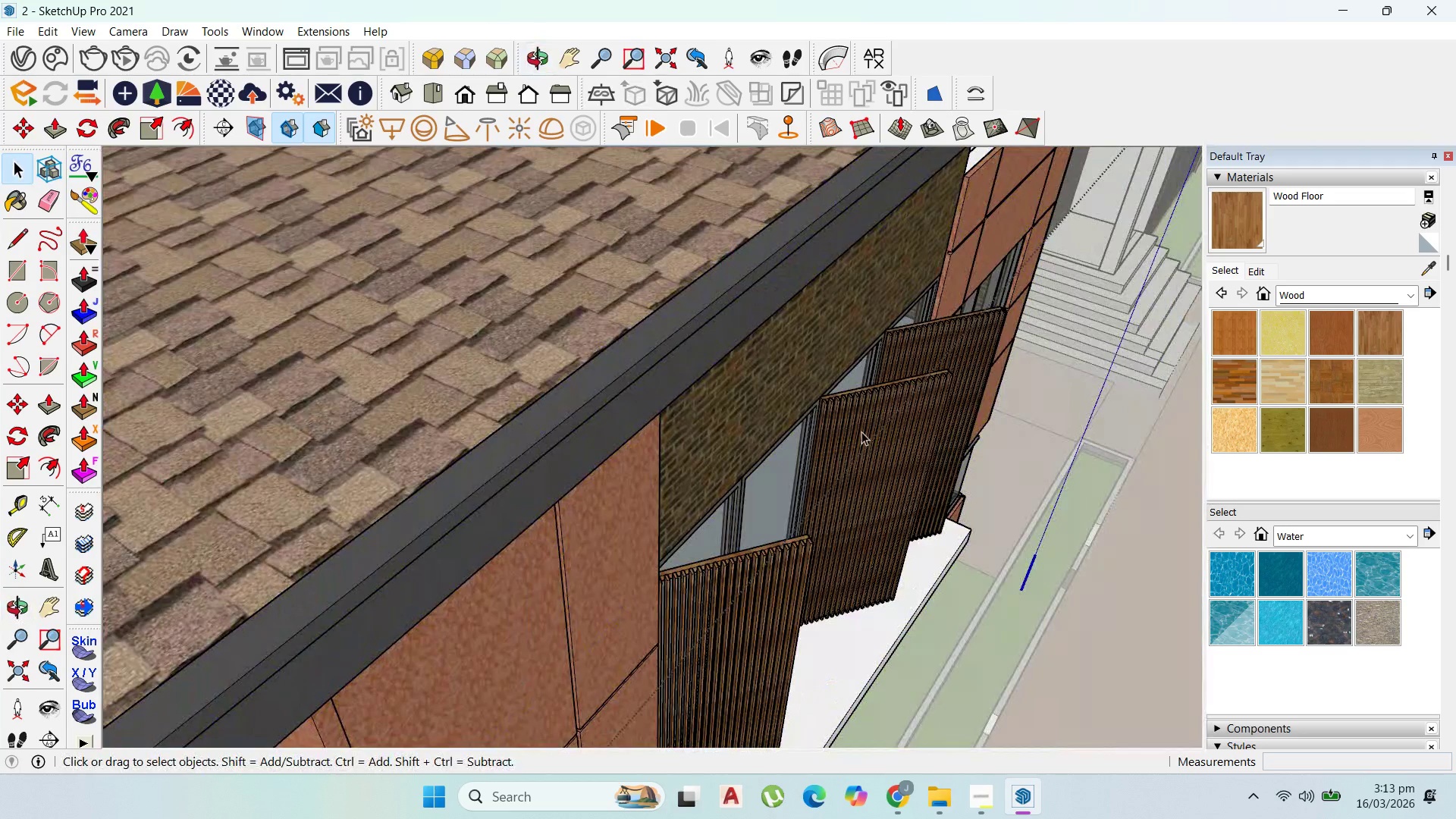 
left_click([861, 431])
 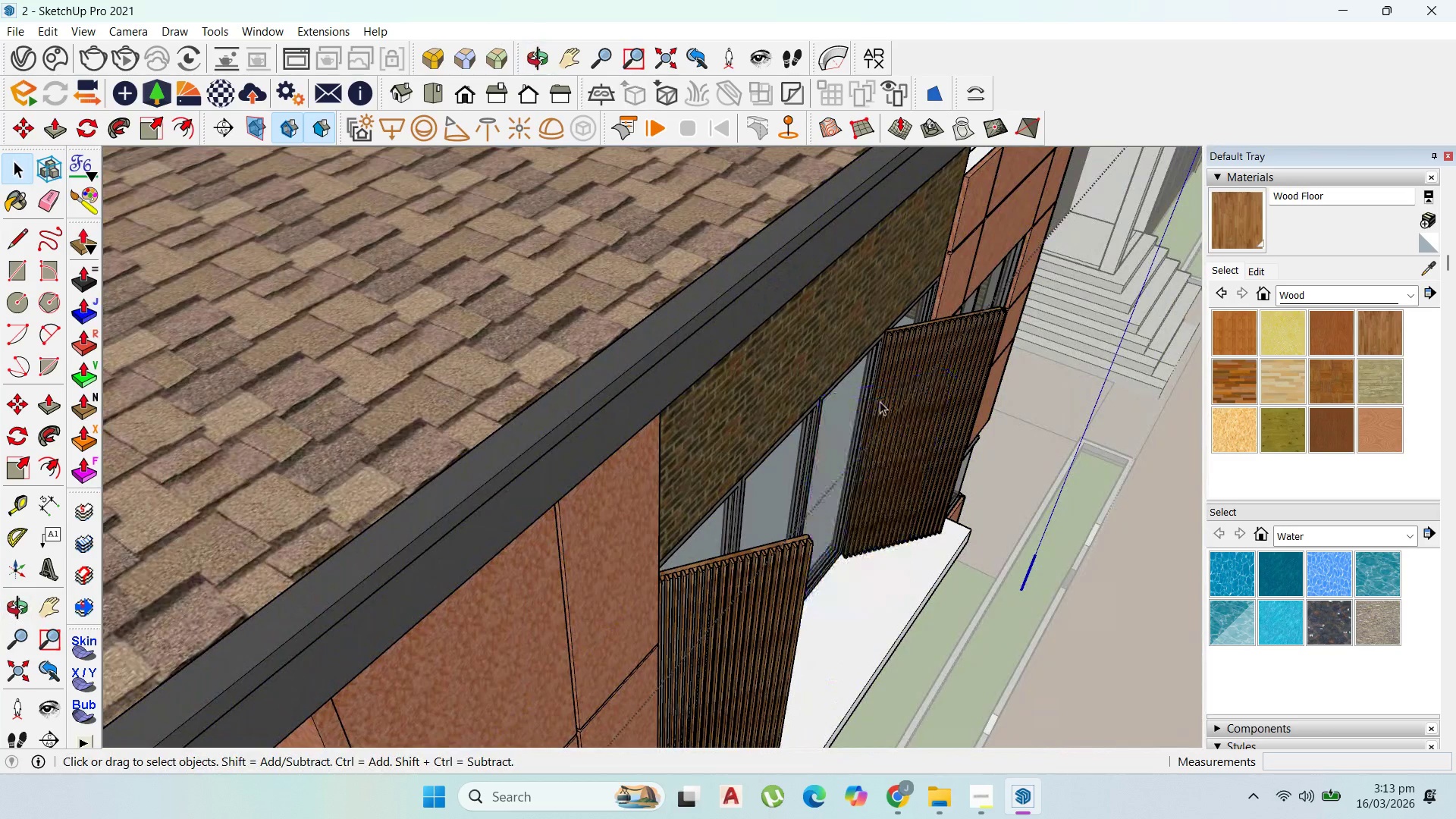 
key(Delete)
 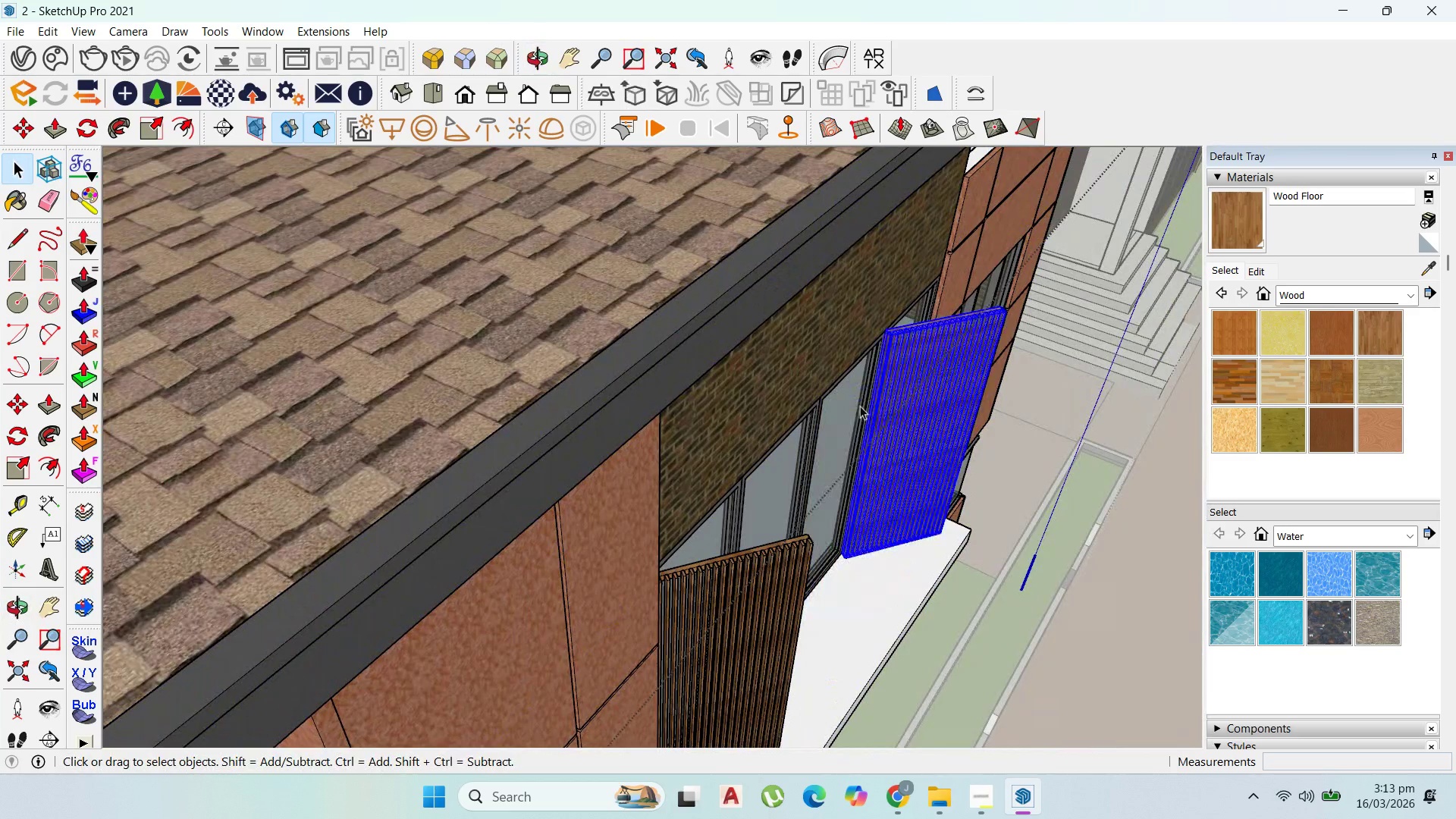 
key(Delete)
 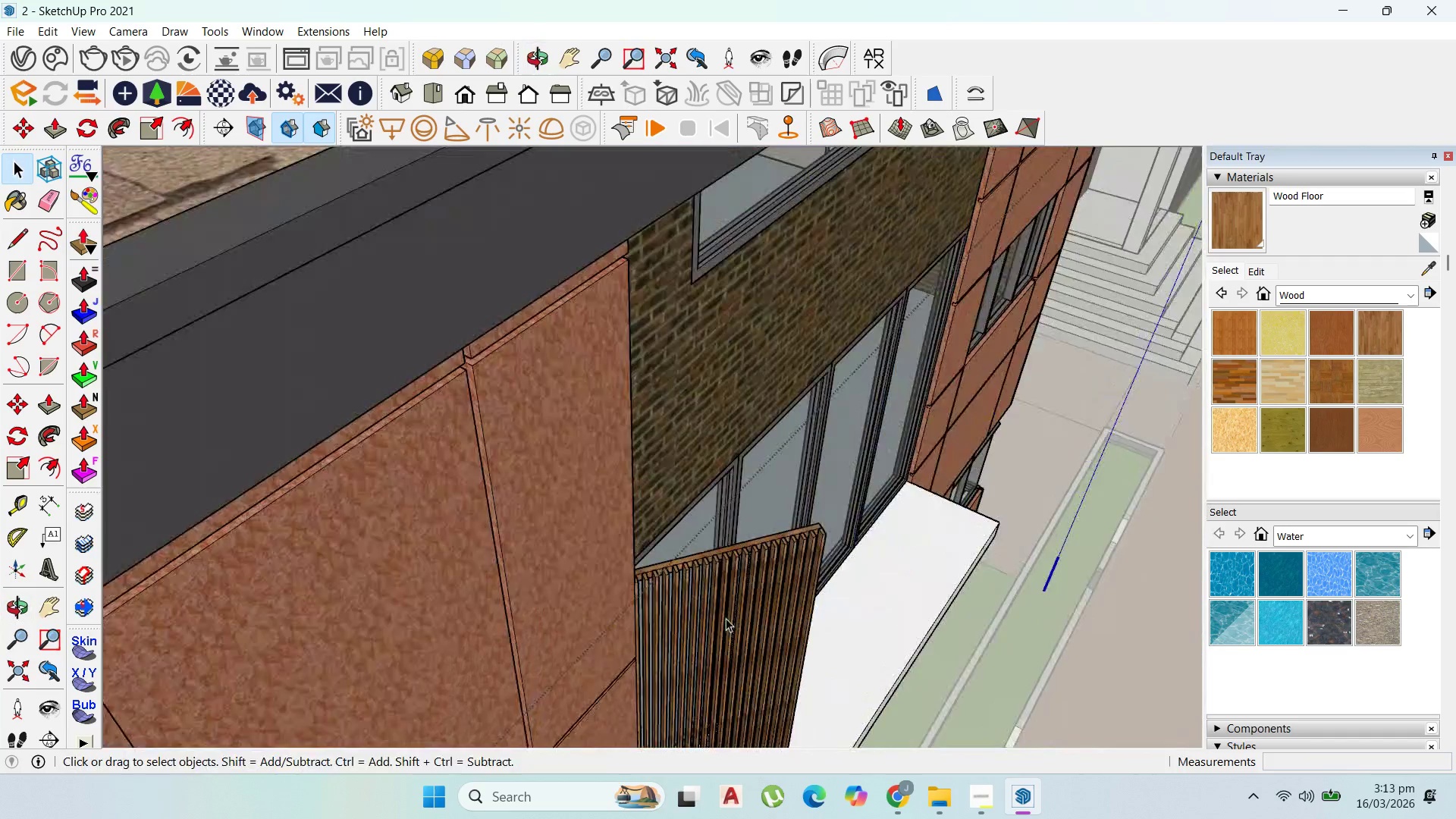 
scroll: coordinate [510, 502], scroll_direction: up, amount: 13.0
 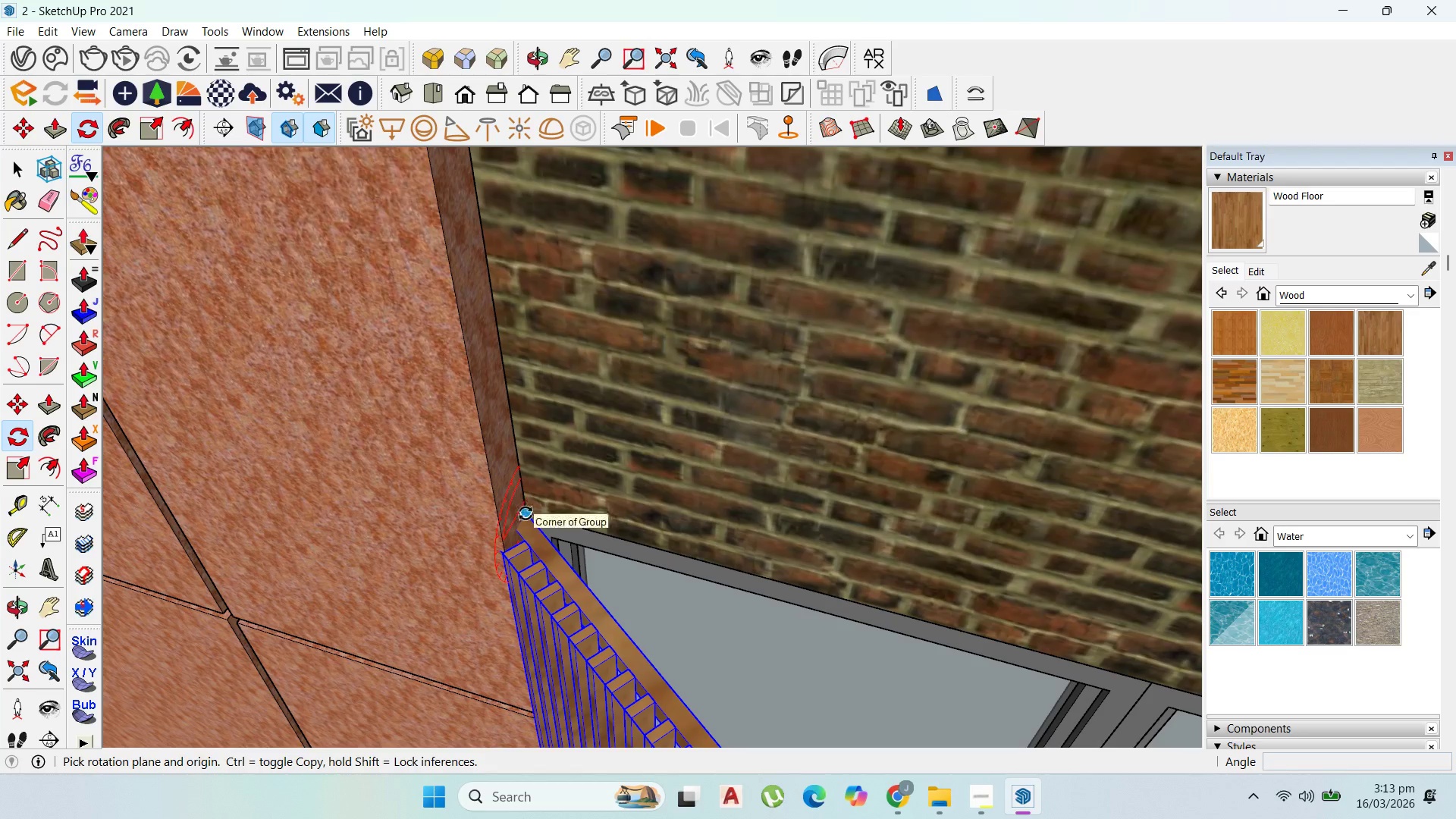 
key(ArrowLeft)
 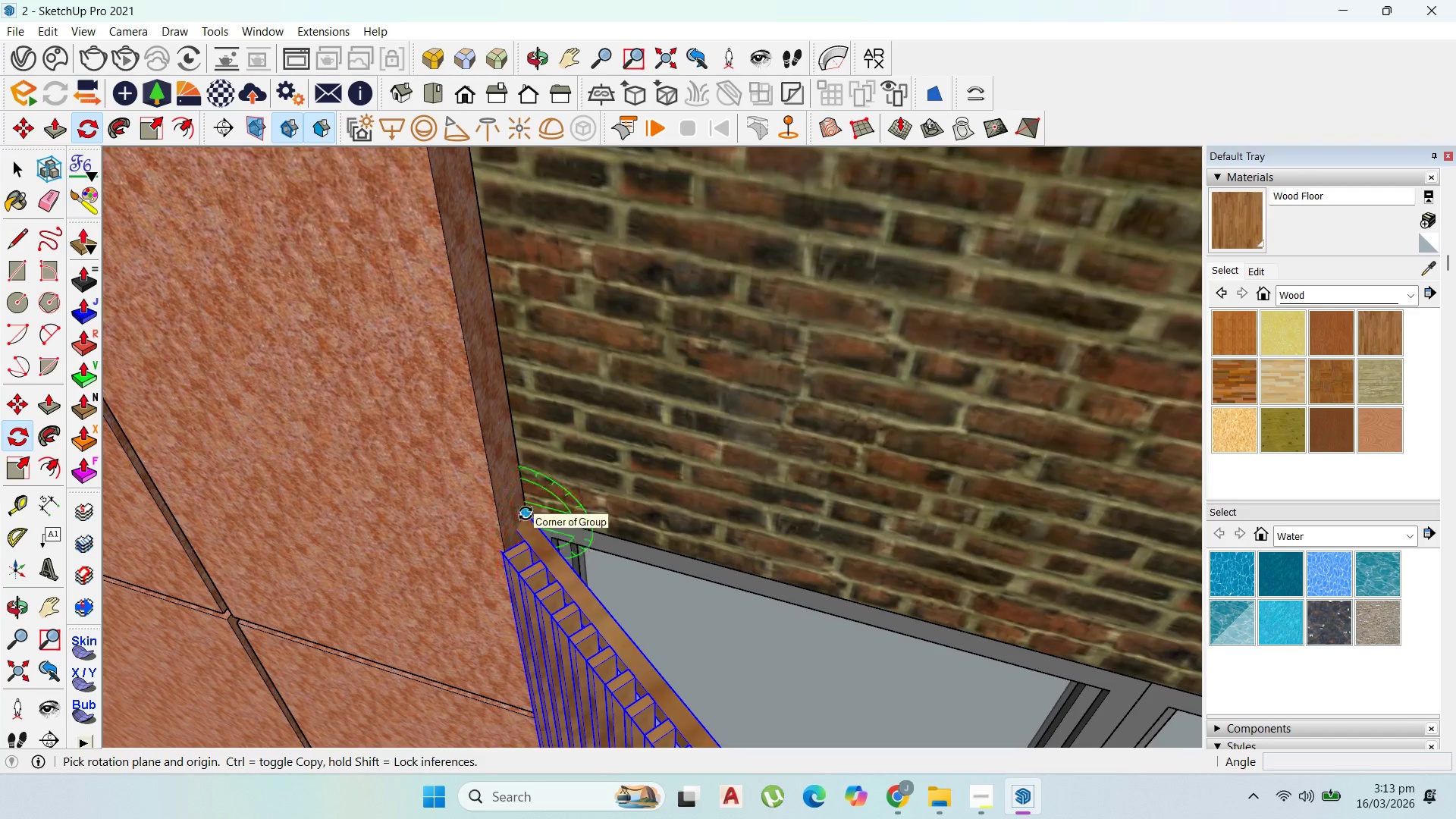 
key(ArrowUp)
 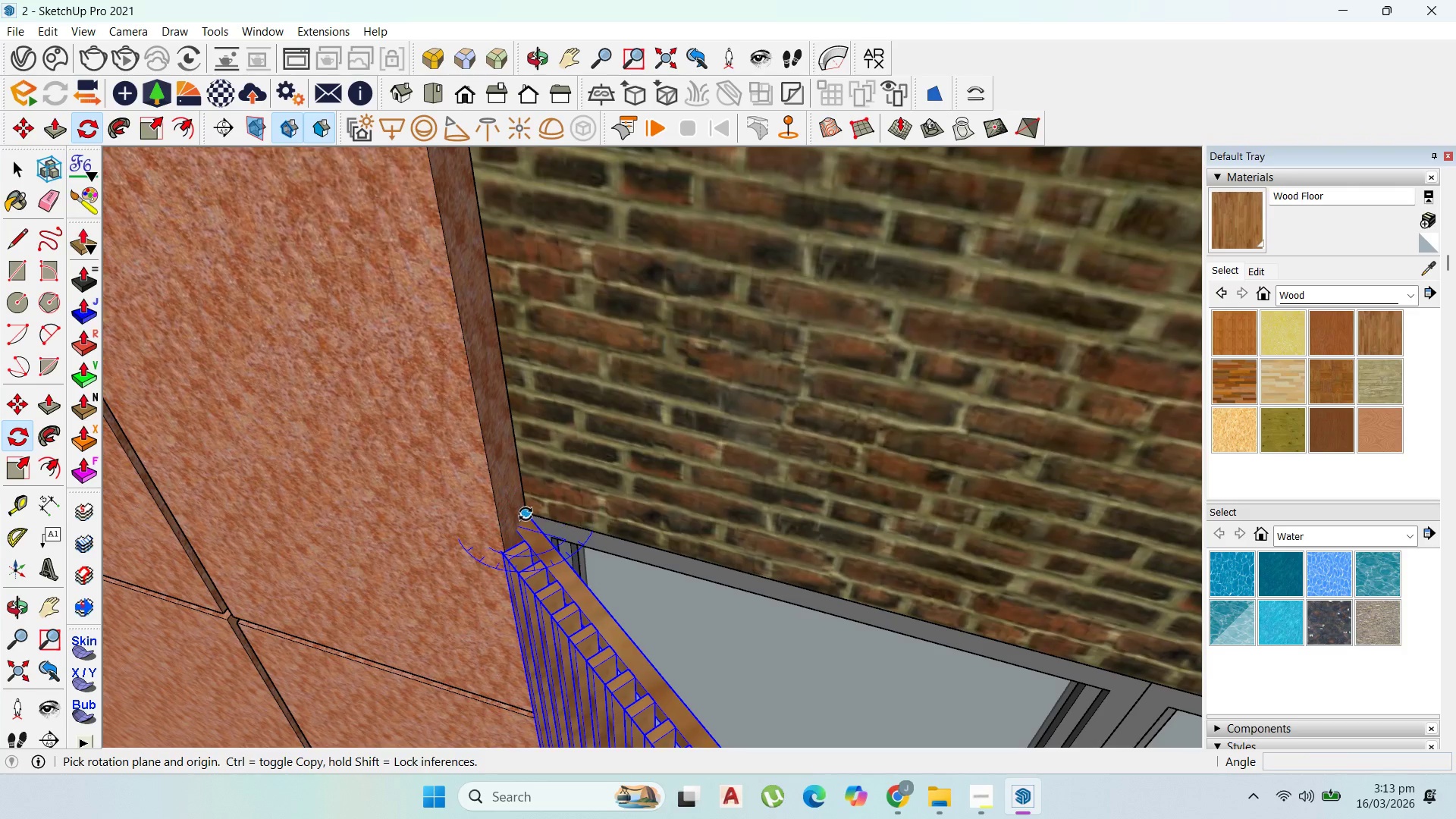 
left_click_drag(start_coordinate=[526, 513], to_coordinate=[526, 517])
 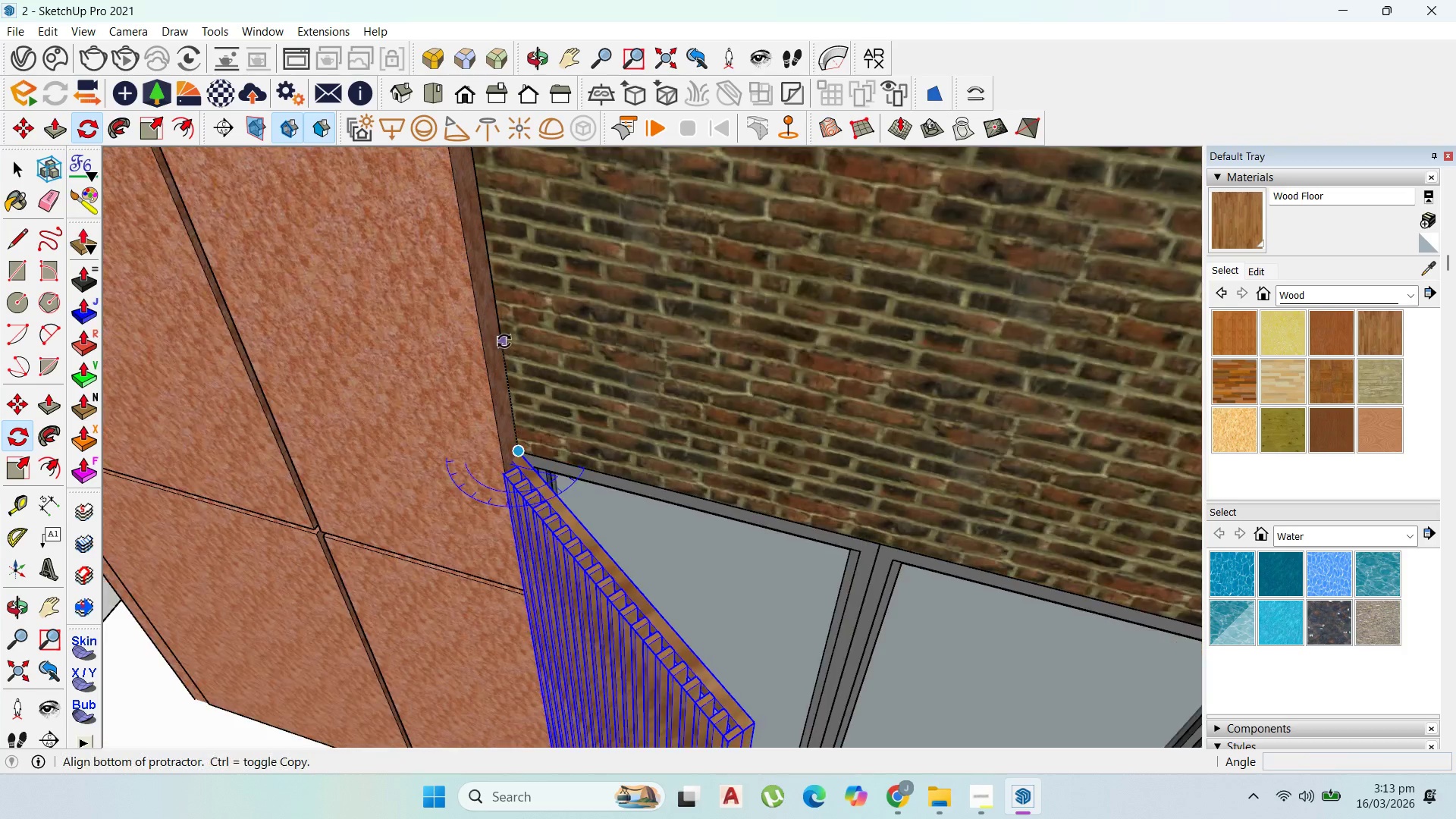 
scroll: coordinate [609, 519], scroll_direction: down, amount: 13.0
 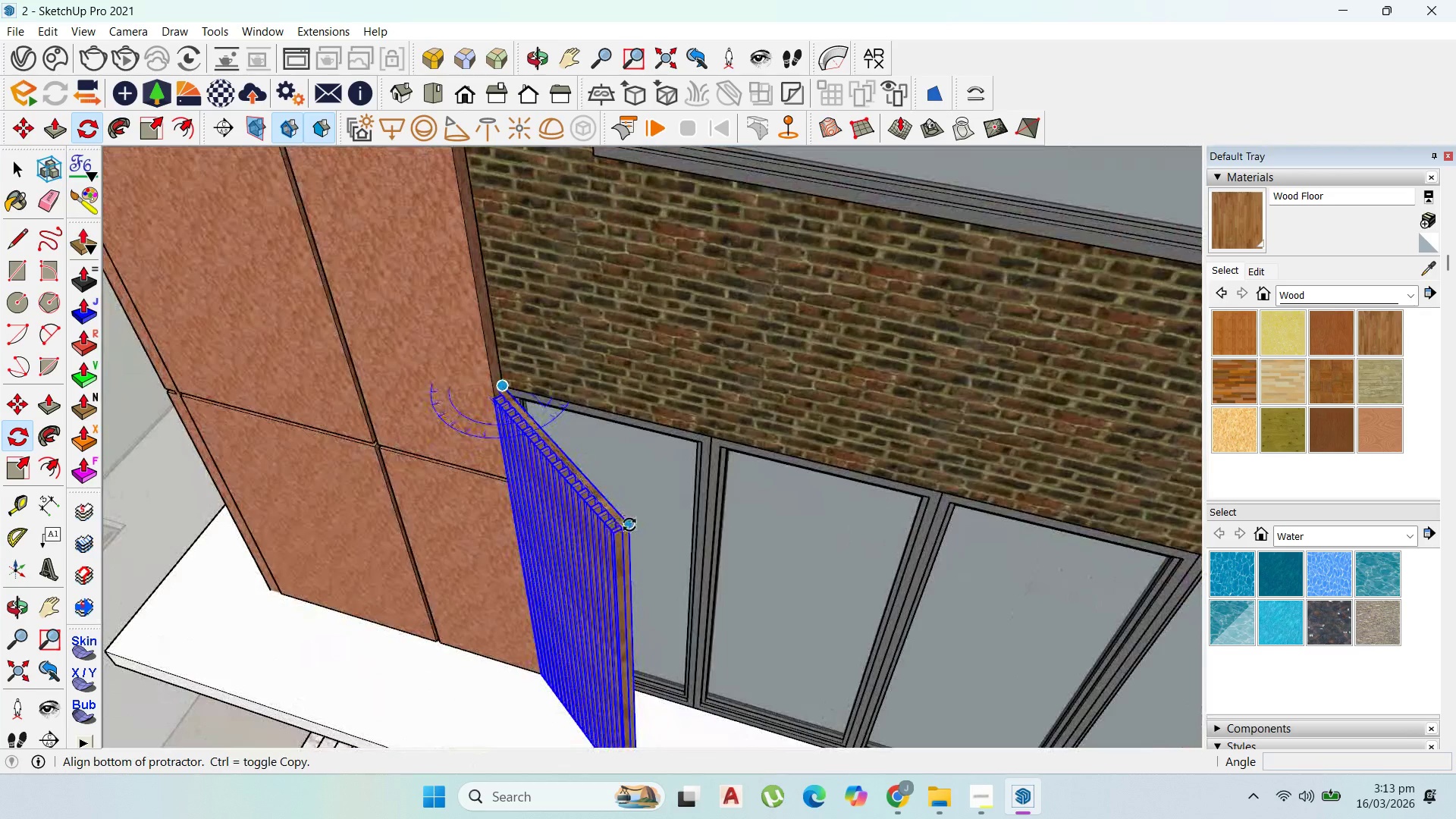 
left_click_drag(start_coordinate=[629, 525], to_coordinate=[623, 525])
 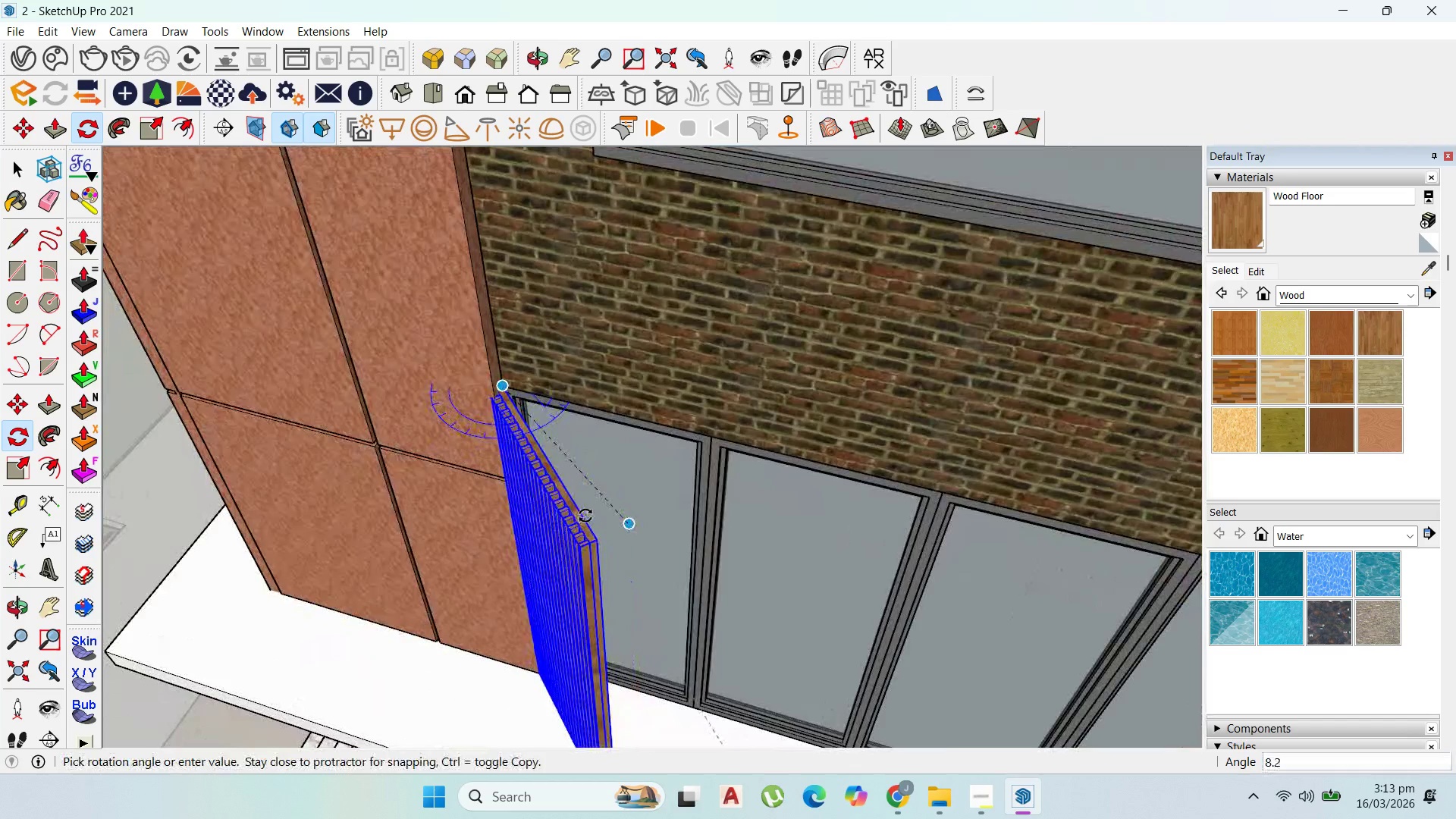 
scroll: coordinate [596, 519], scroll_direction: down, amount: 2.0
 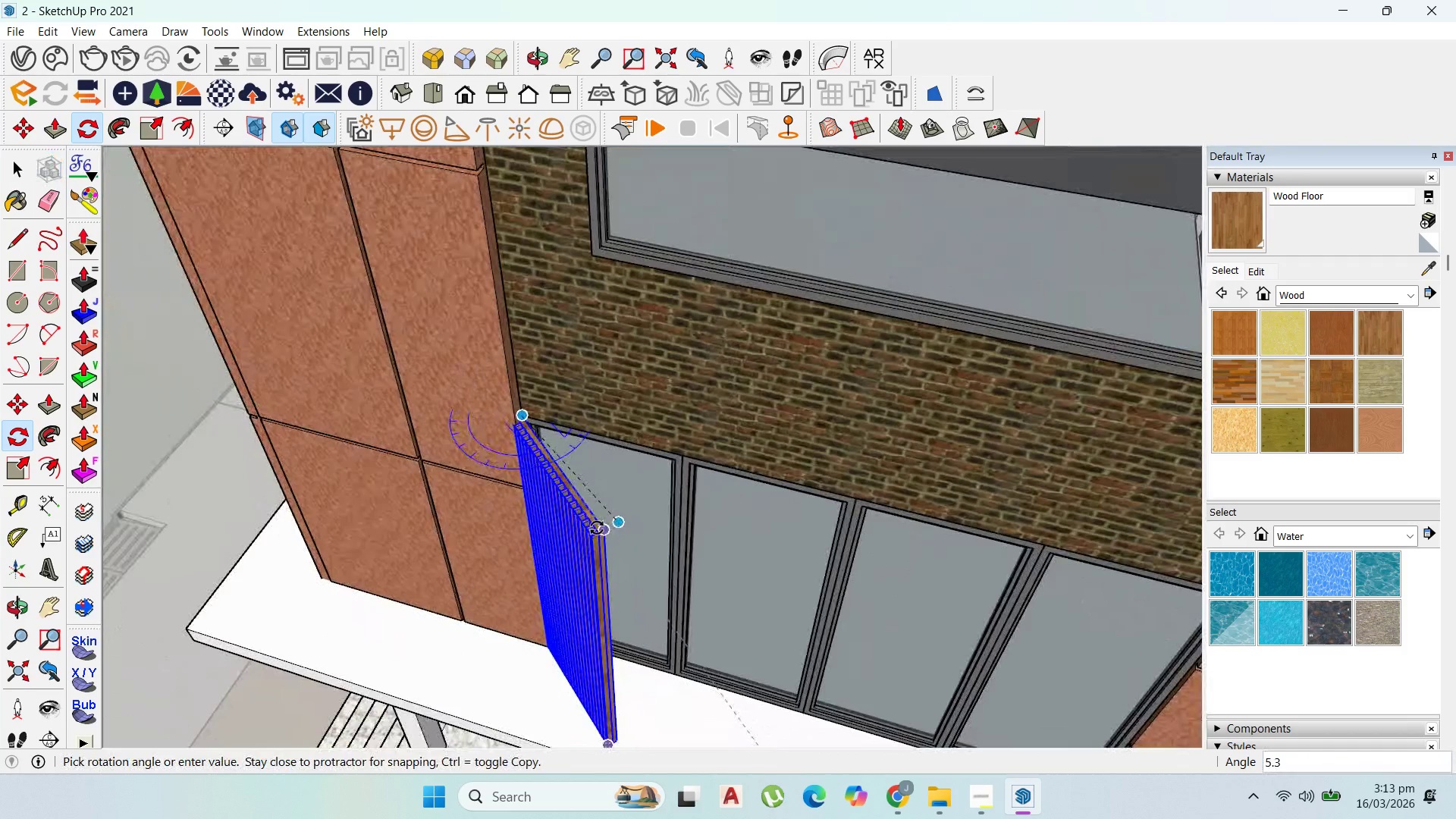 
left_click([597, 528])
 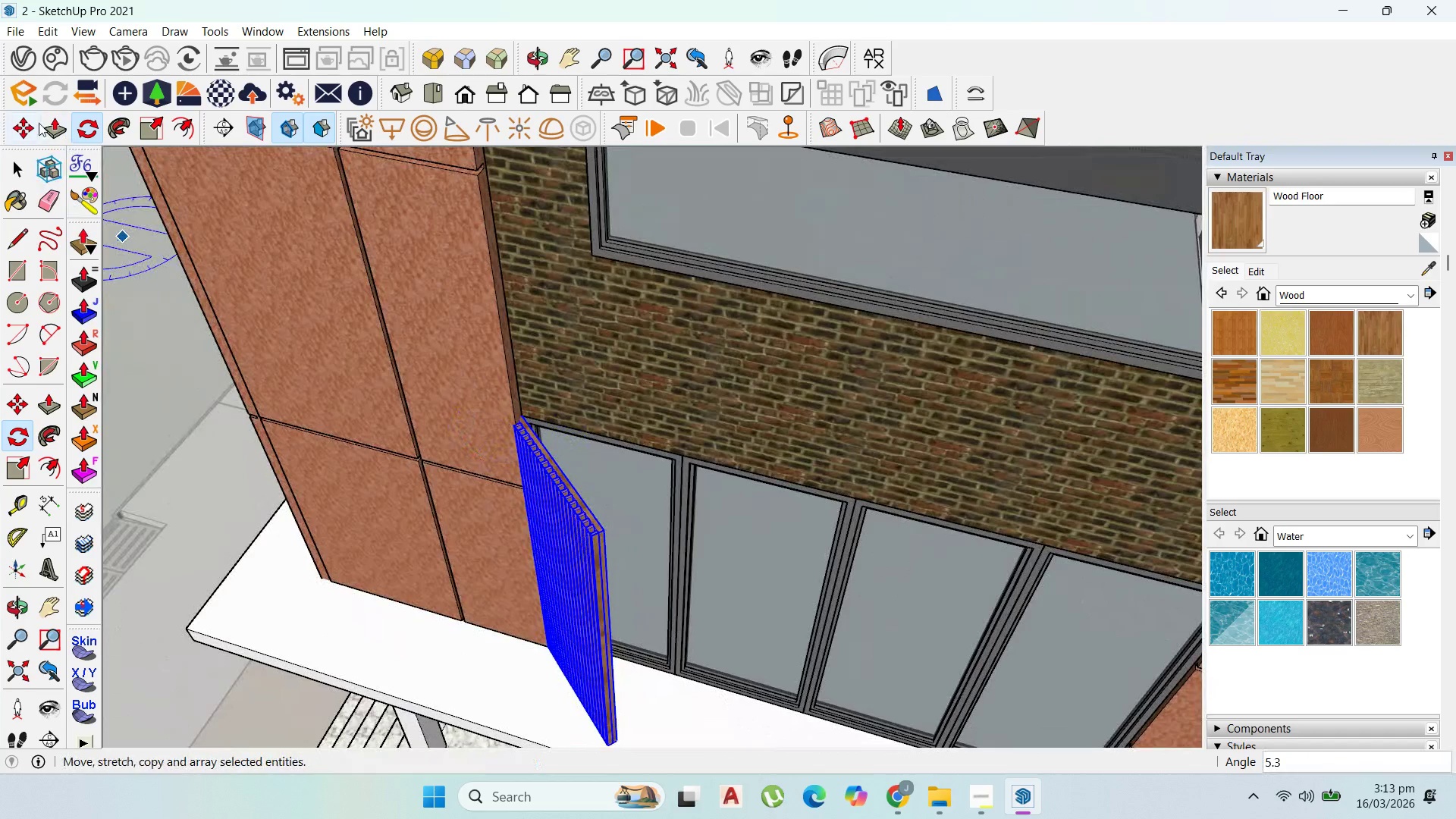 
left_click([30, 123])
 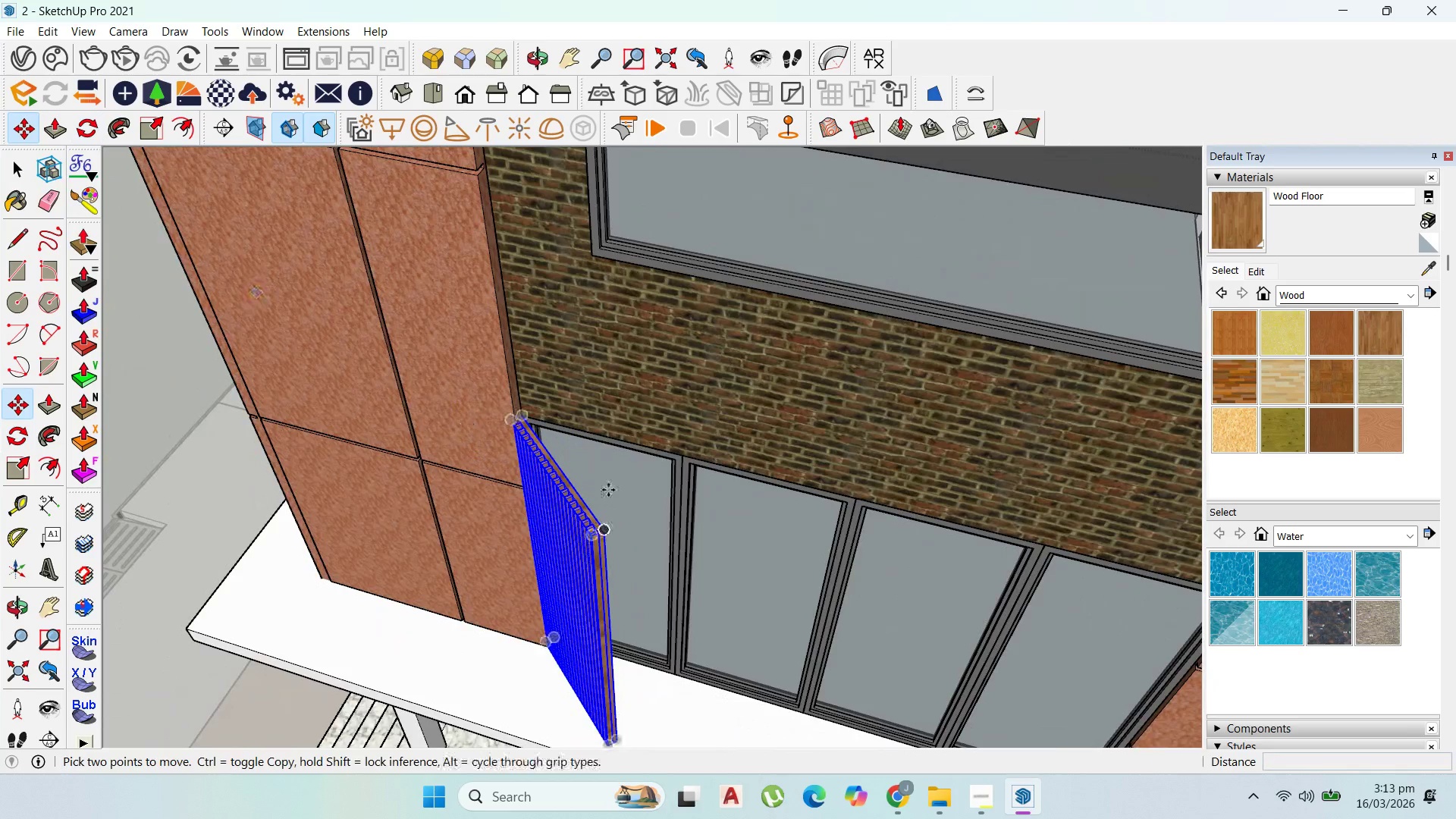 
scroll: coordinate [529, 410], scroll_direction: up, amount: 5.0
 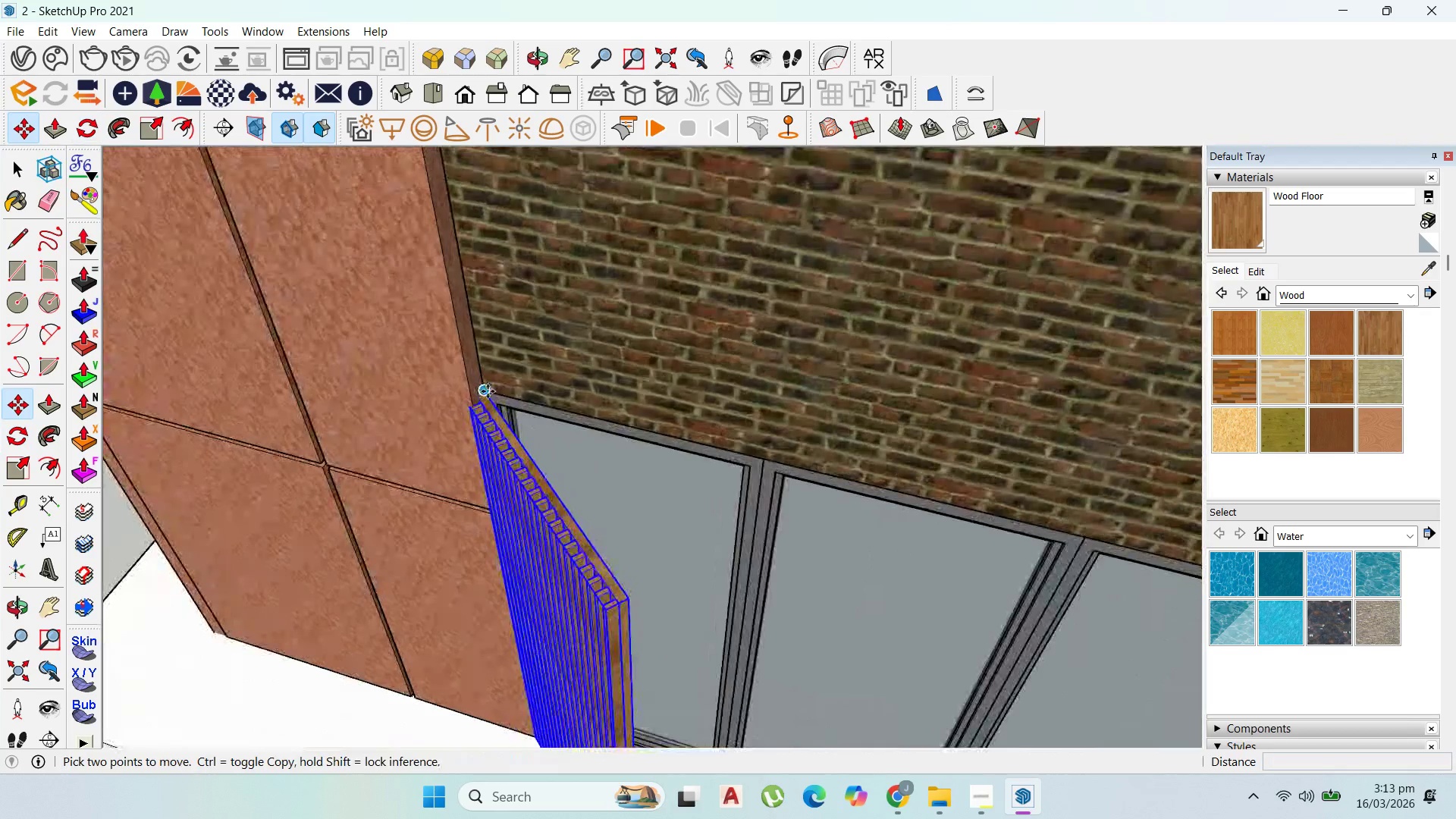 
key(Control+ControlLeft)
 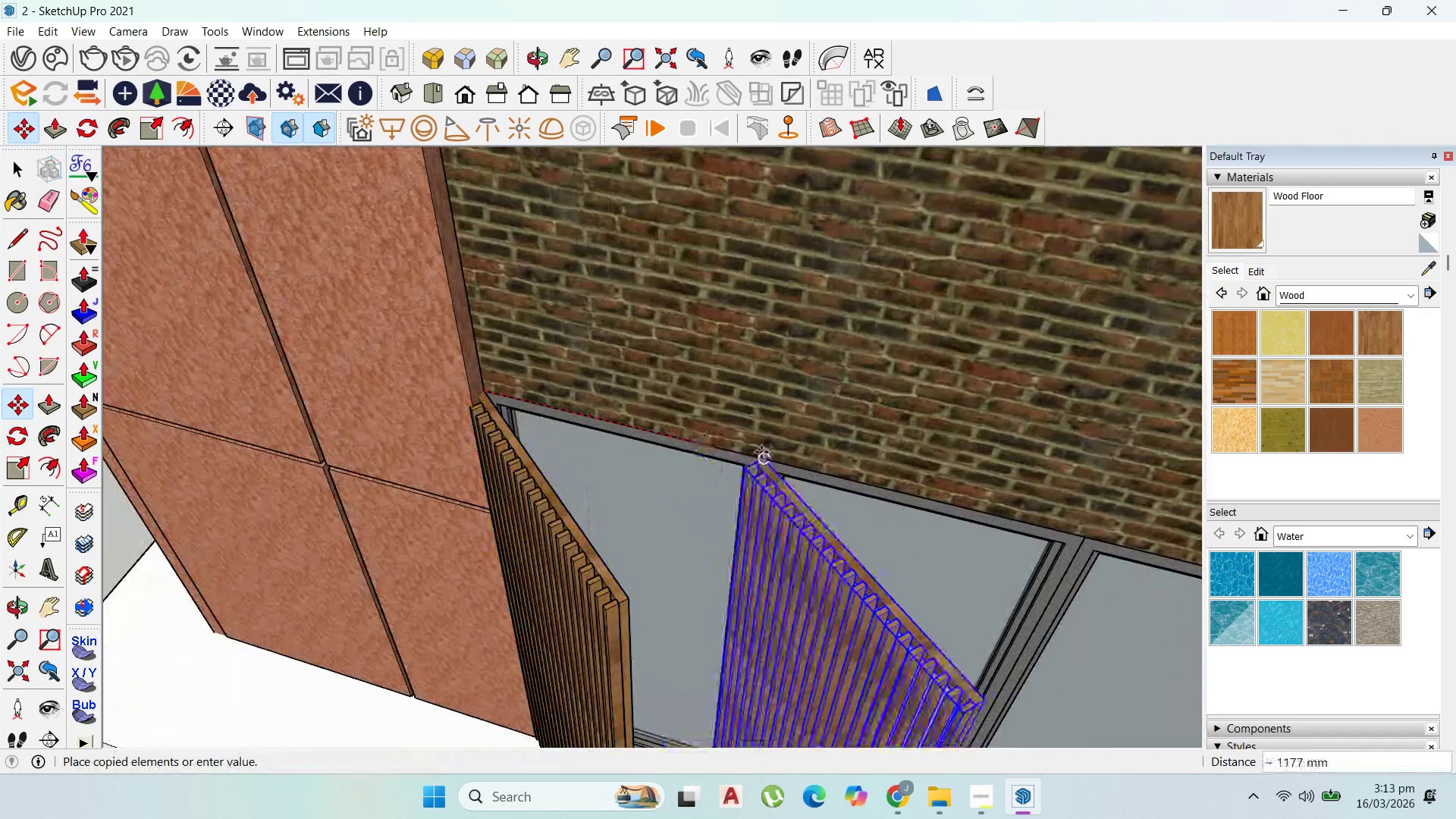 
left_click([761, 452])
 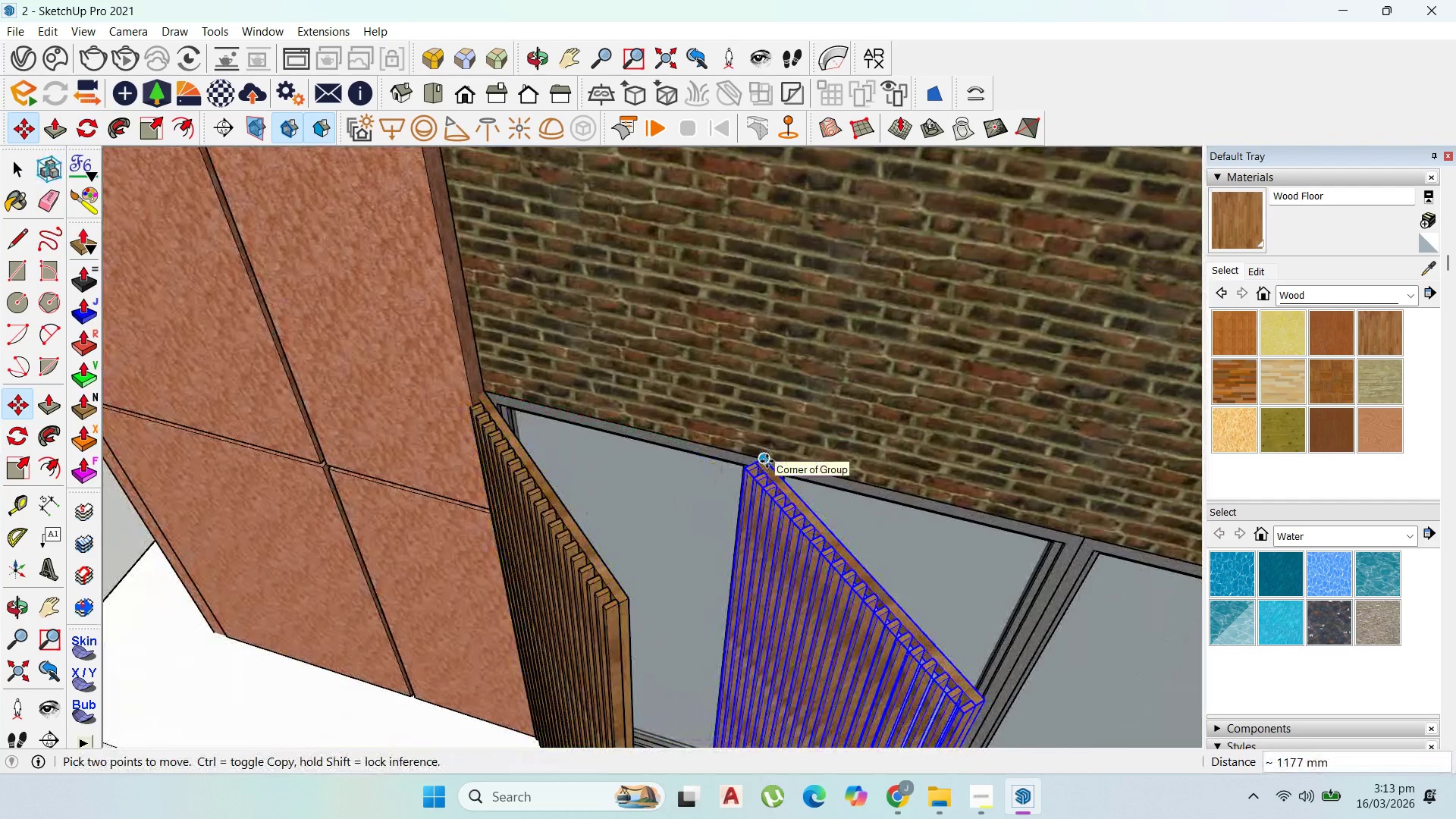 
left_click([767, 461])
 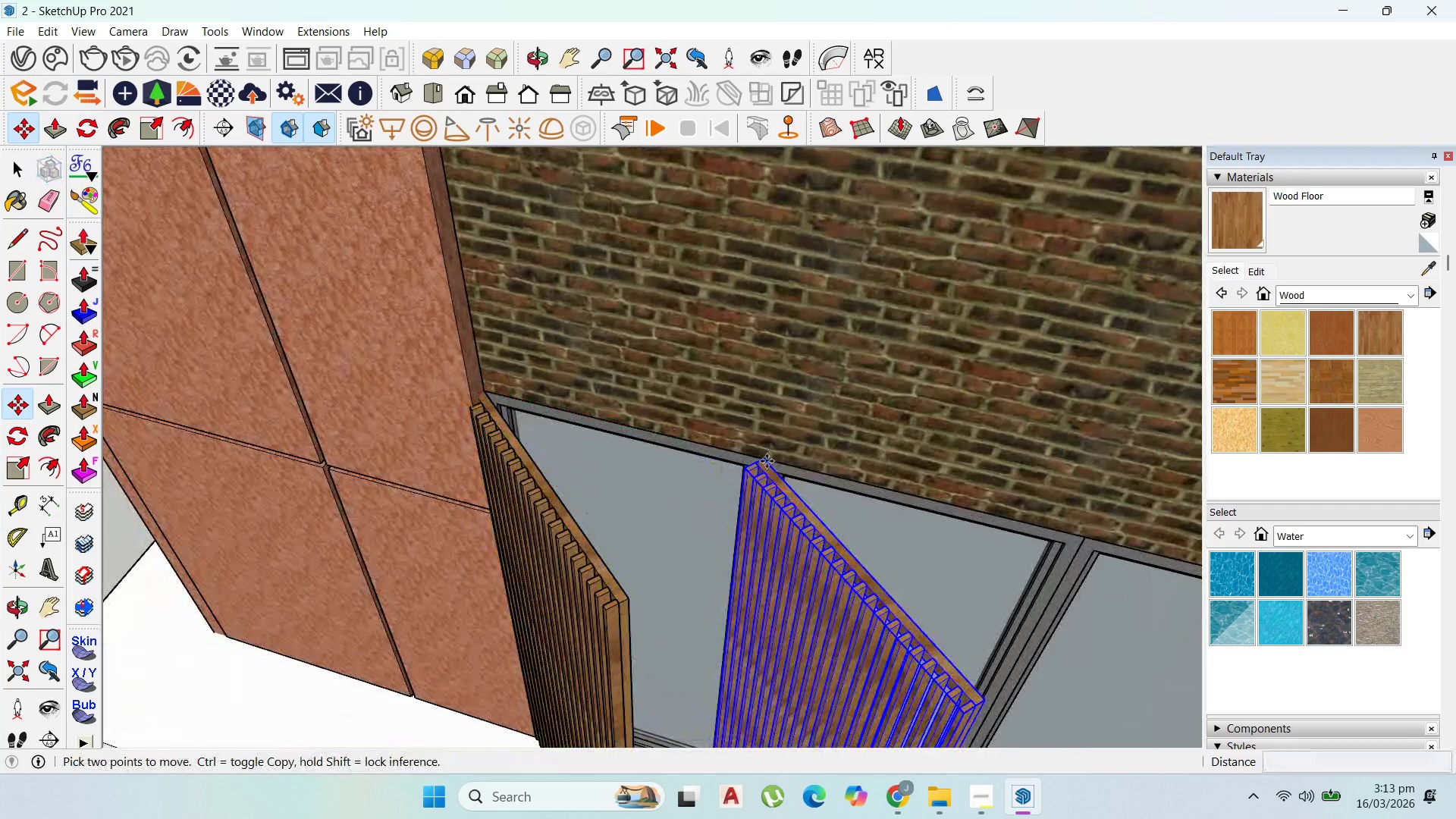 
key(Control+ControlLeft)
 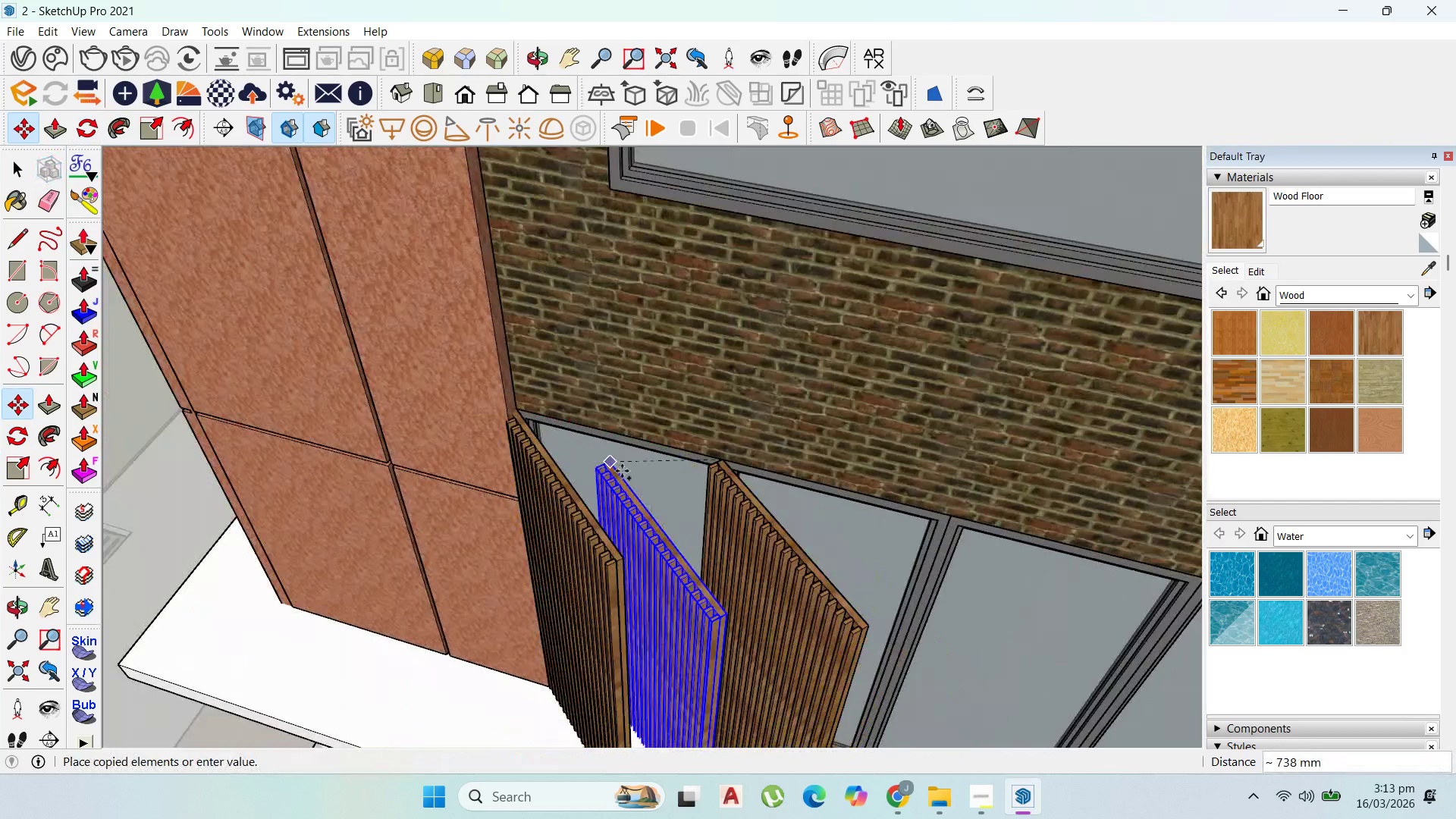 
scroll: coordinate [610, 461], scroll_direction: down, amount: 4.0
 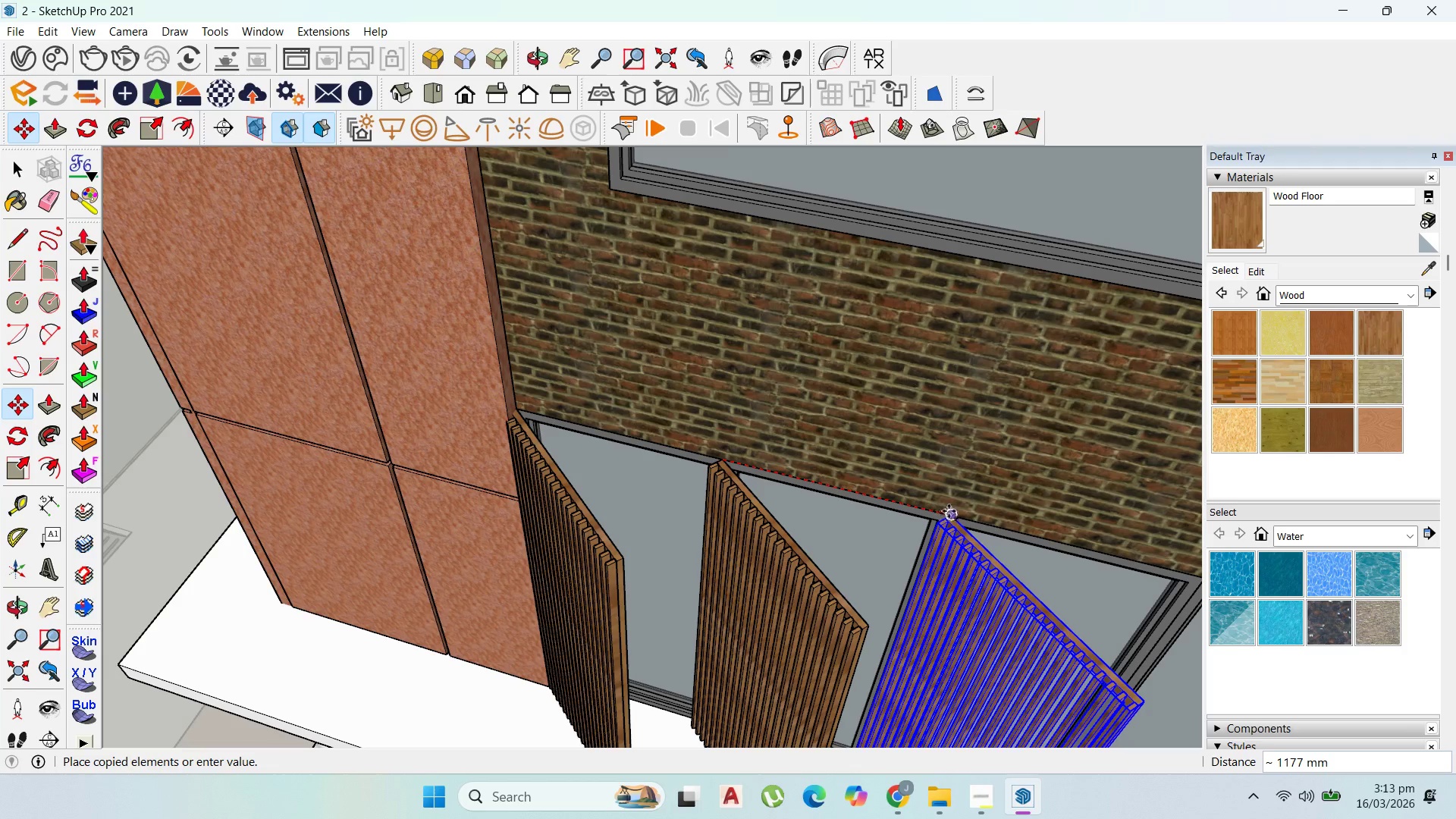 
left_click([949, 511])
 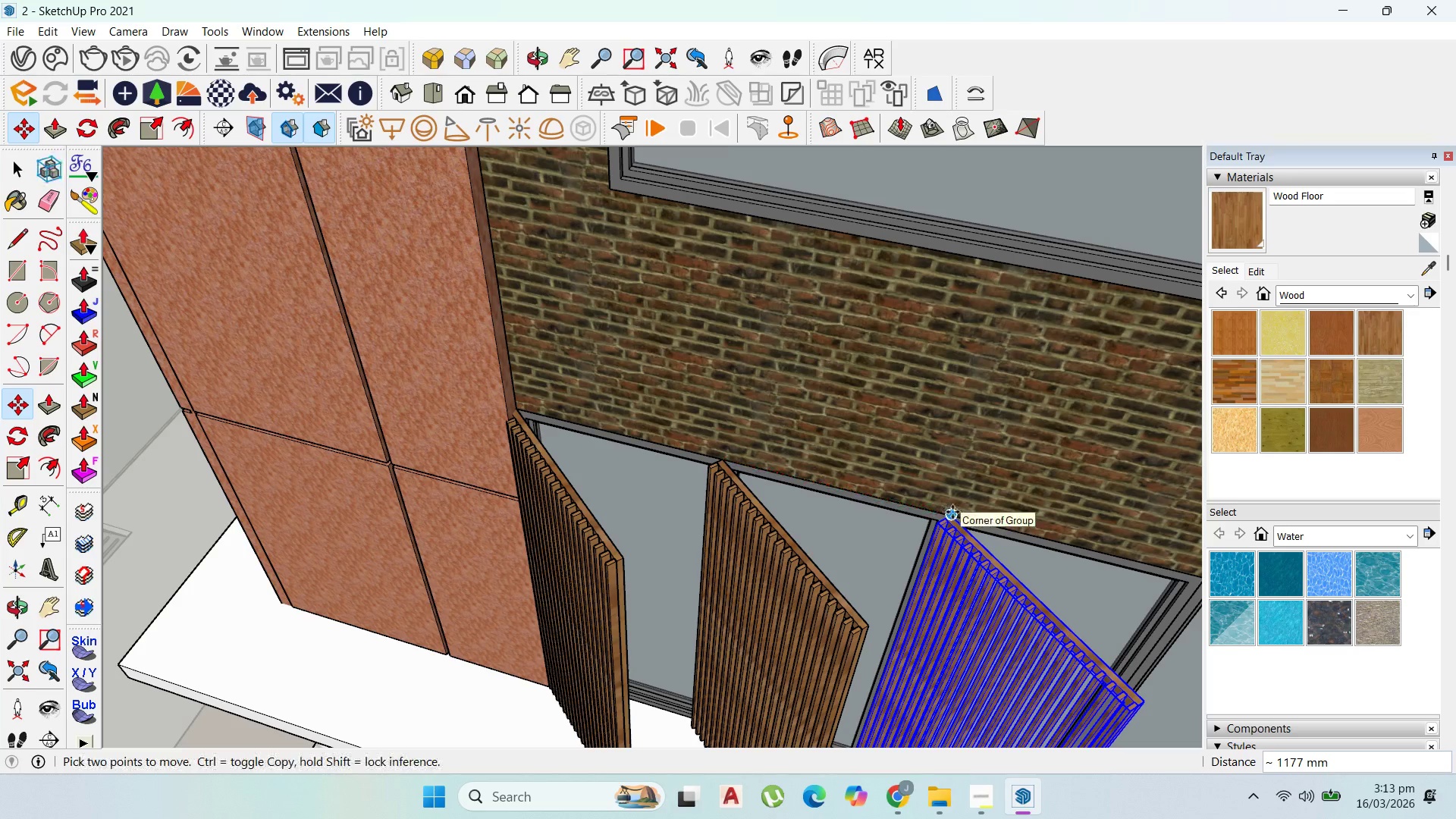 
left_click([952, 512])
 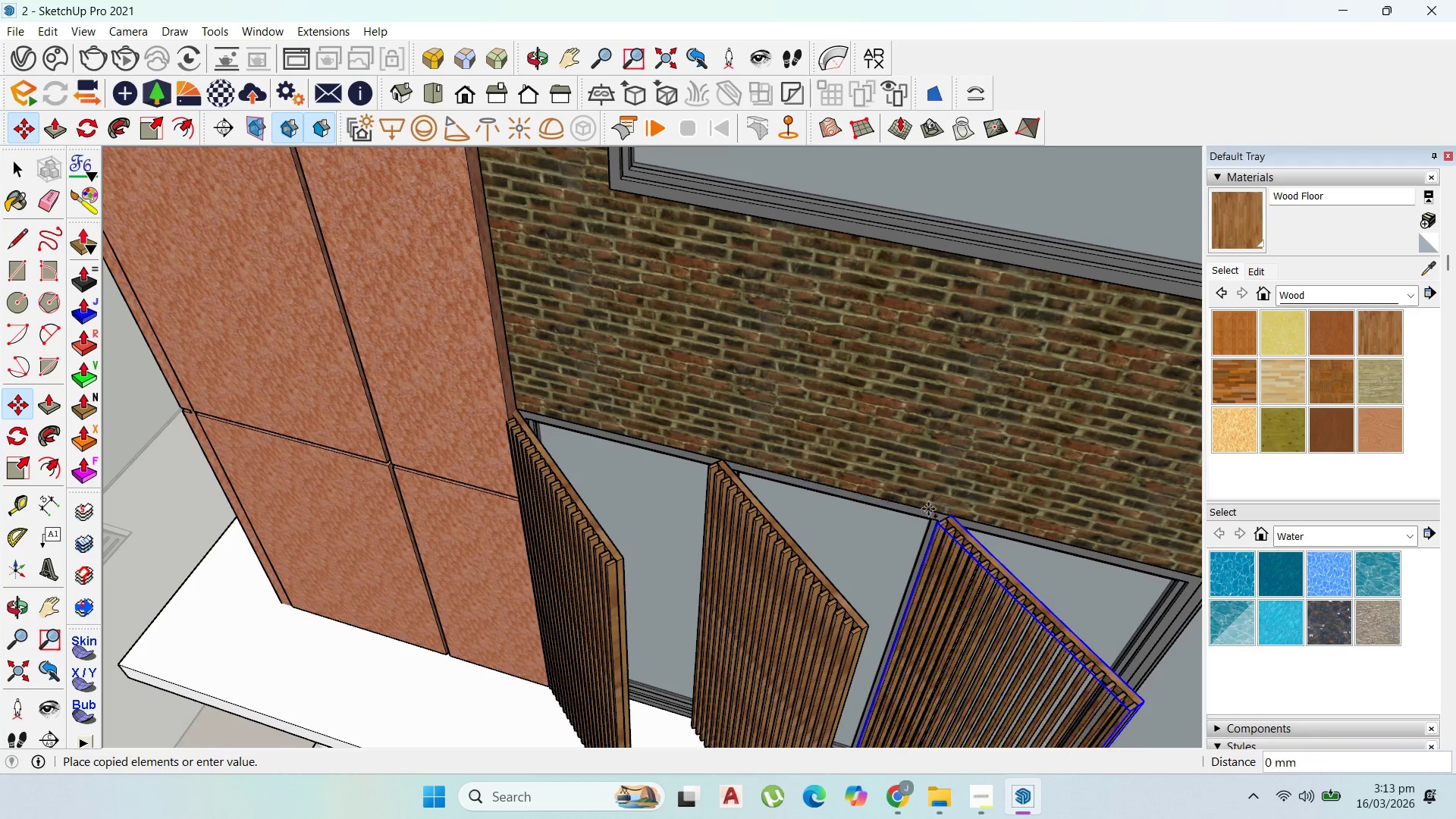 
key(Control+ControlLeft)
 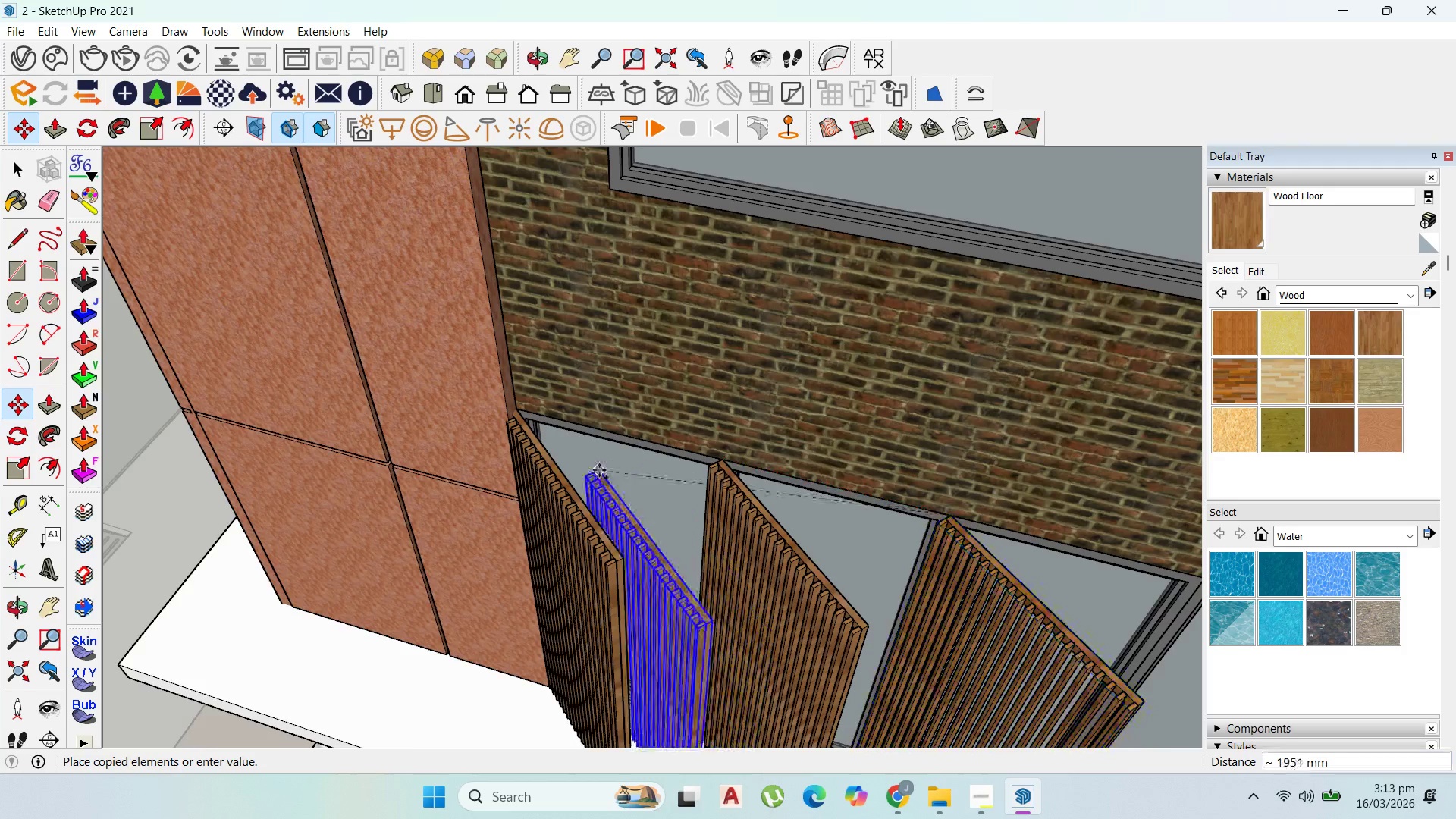 
scroll: coordinate [599, 470], scroll_direction: down, amount: 4.0
 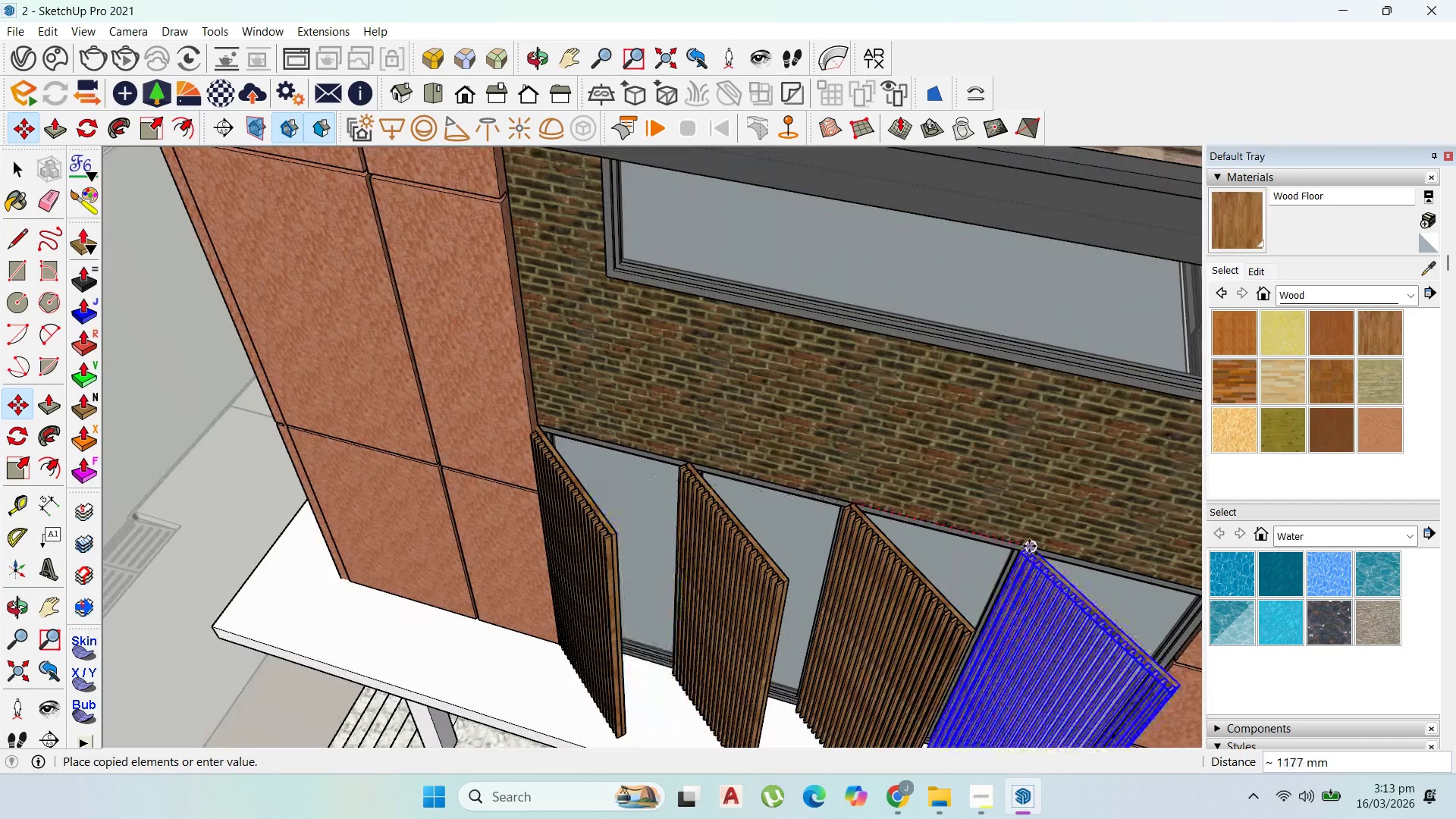 
left_click([1029, 546])
 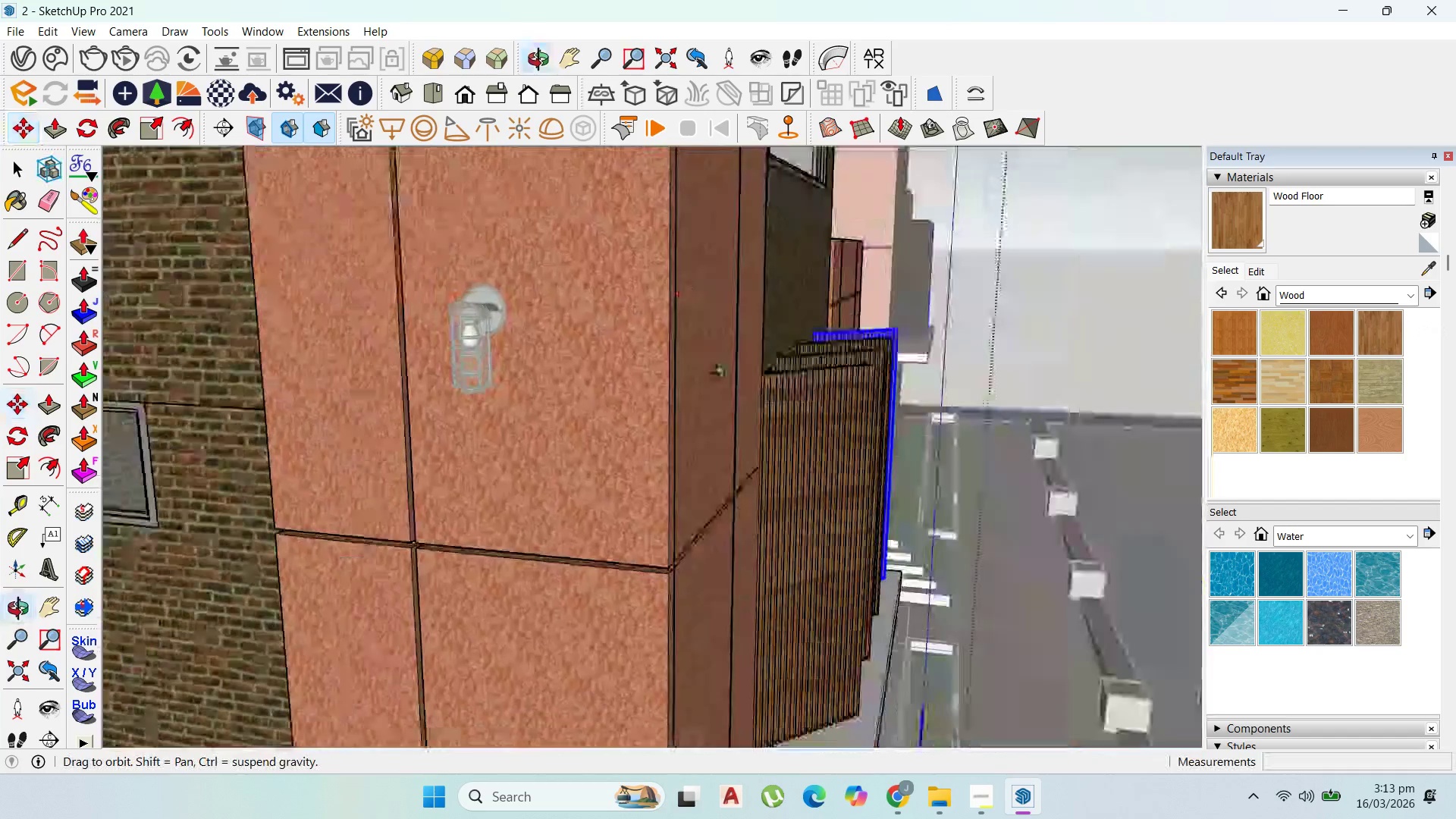 
left_click([912, 792])
 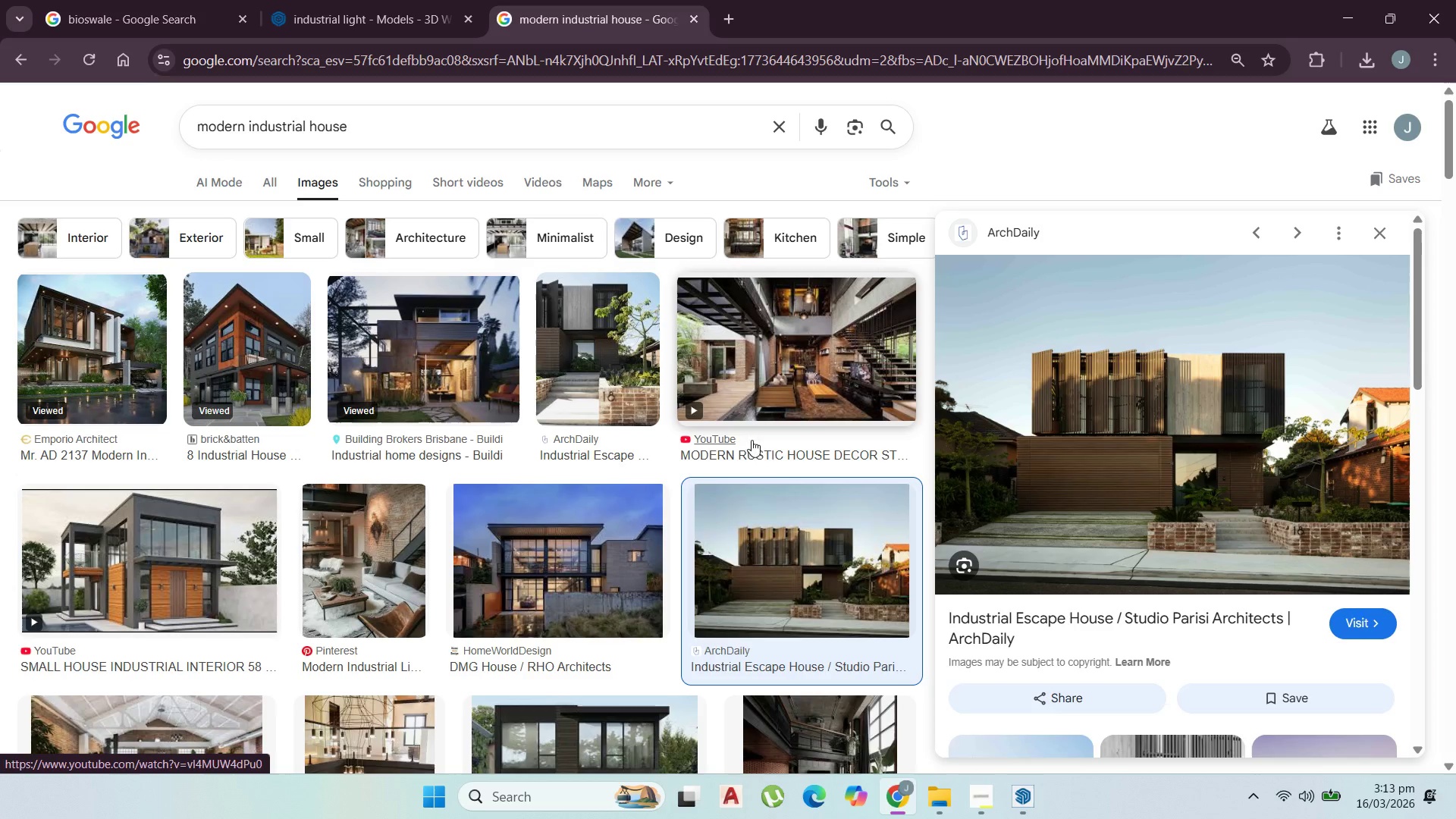 
wait(5.81)
 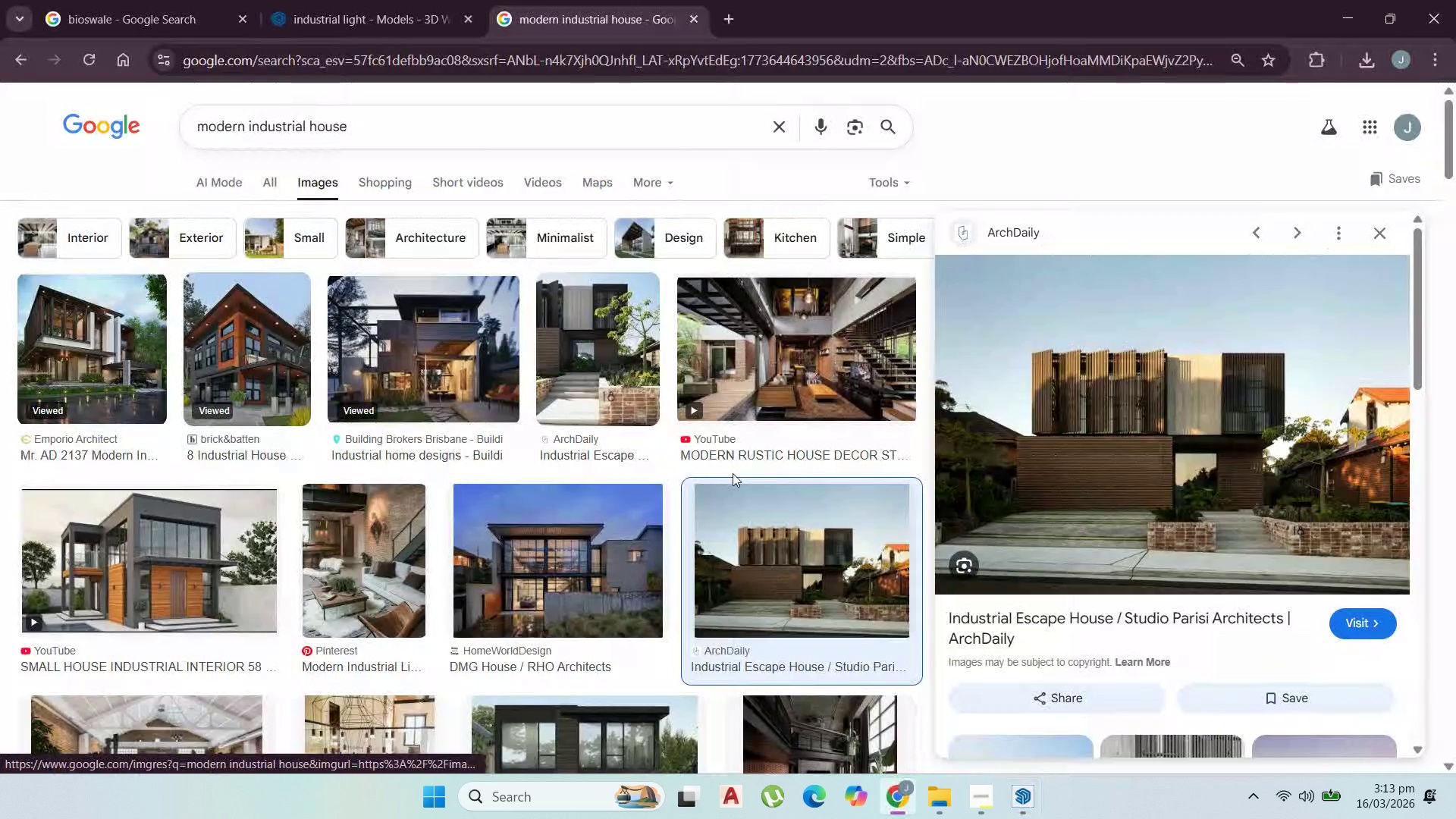 
left_click([1338, 20])
 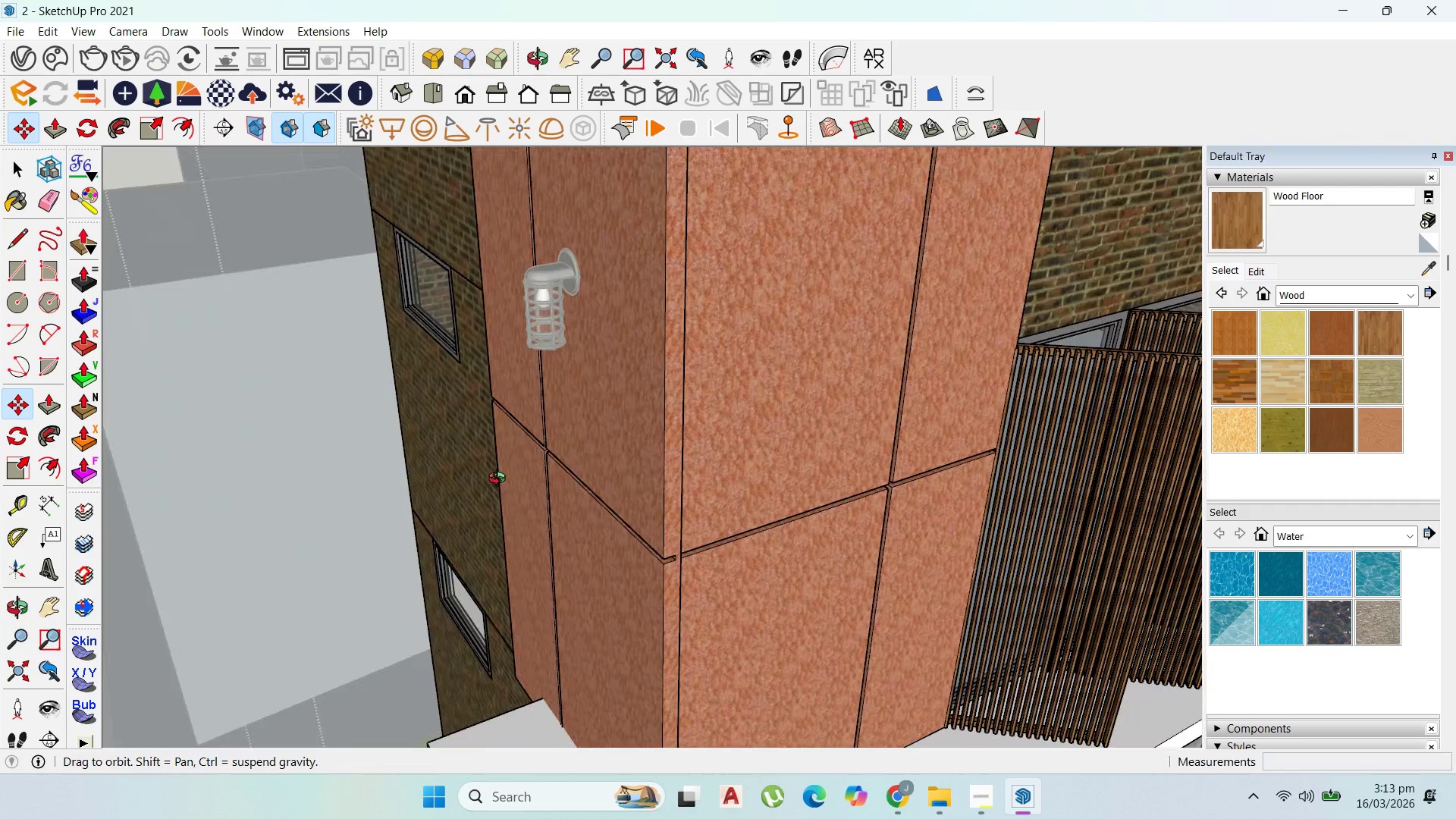 
scroll: coordinate [938, 546], scroll_direction: down, amount: 8.0
 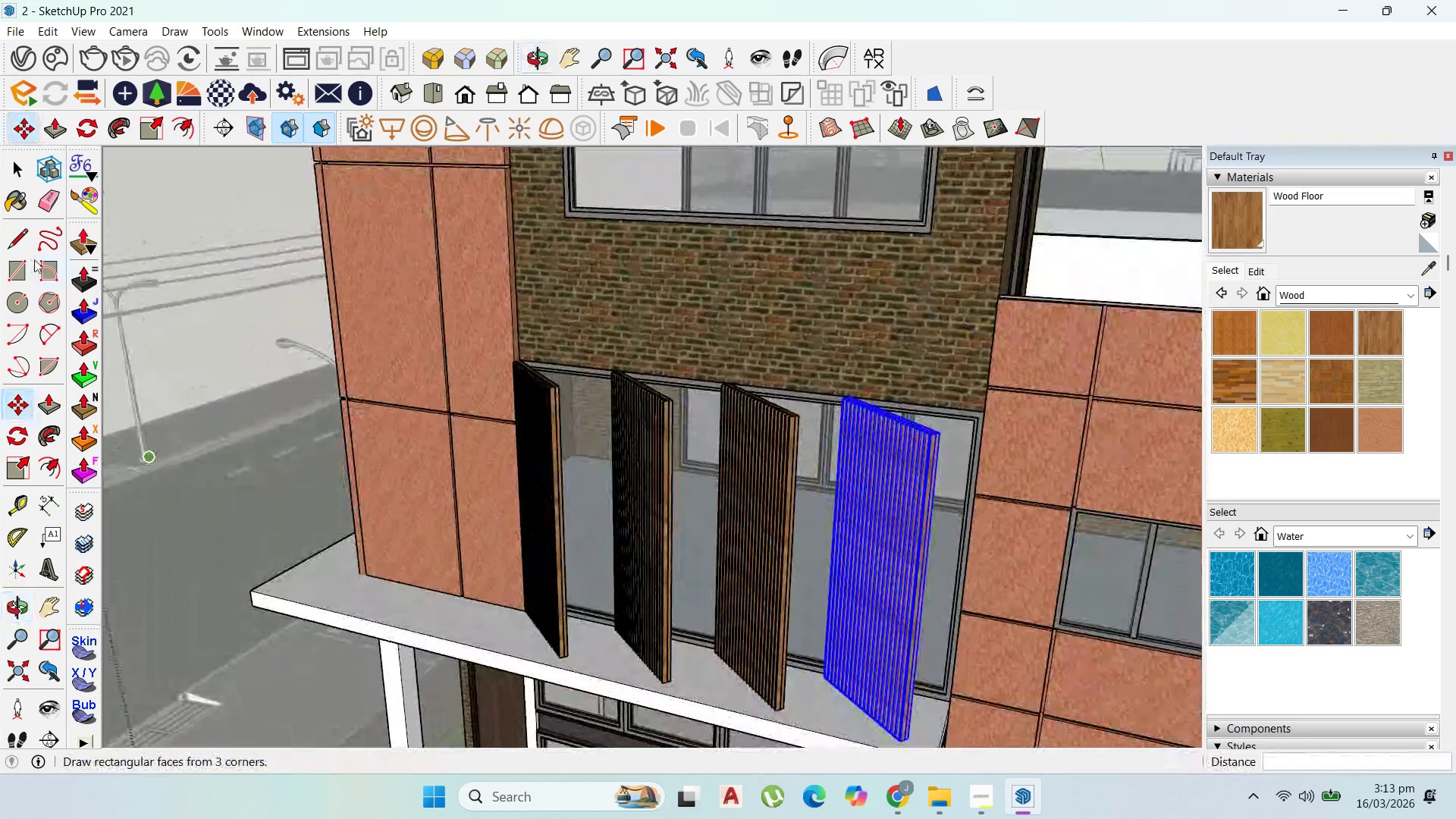 
scroll: coordinate [902, 629], scroll_direction: up, amount: 10.0
 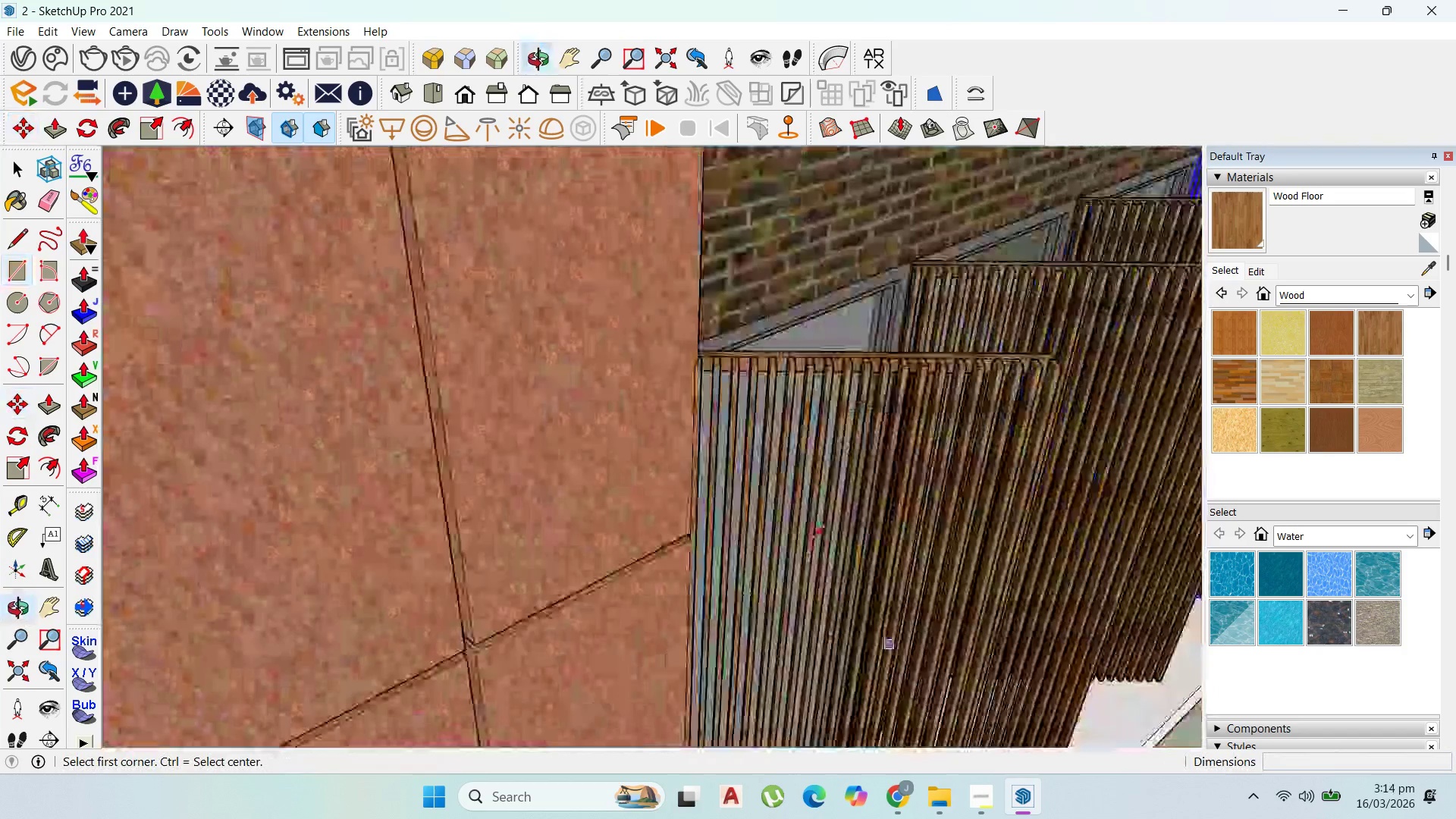 
scroll: coordinate [900, 544], scroll_direction: down, amount: 7.0
 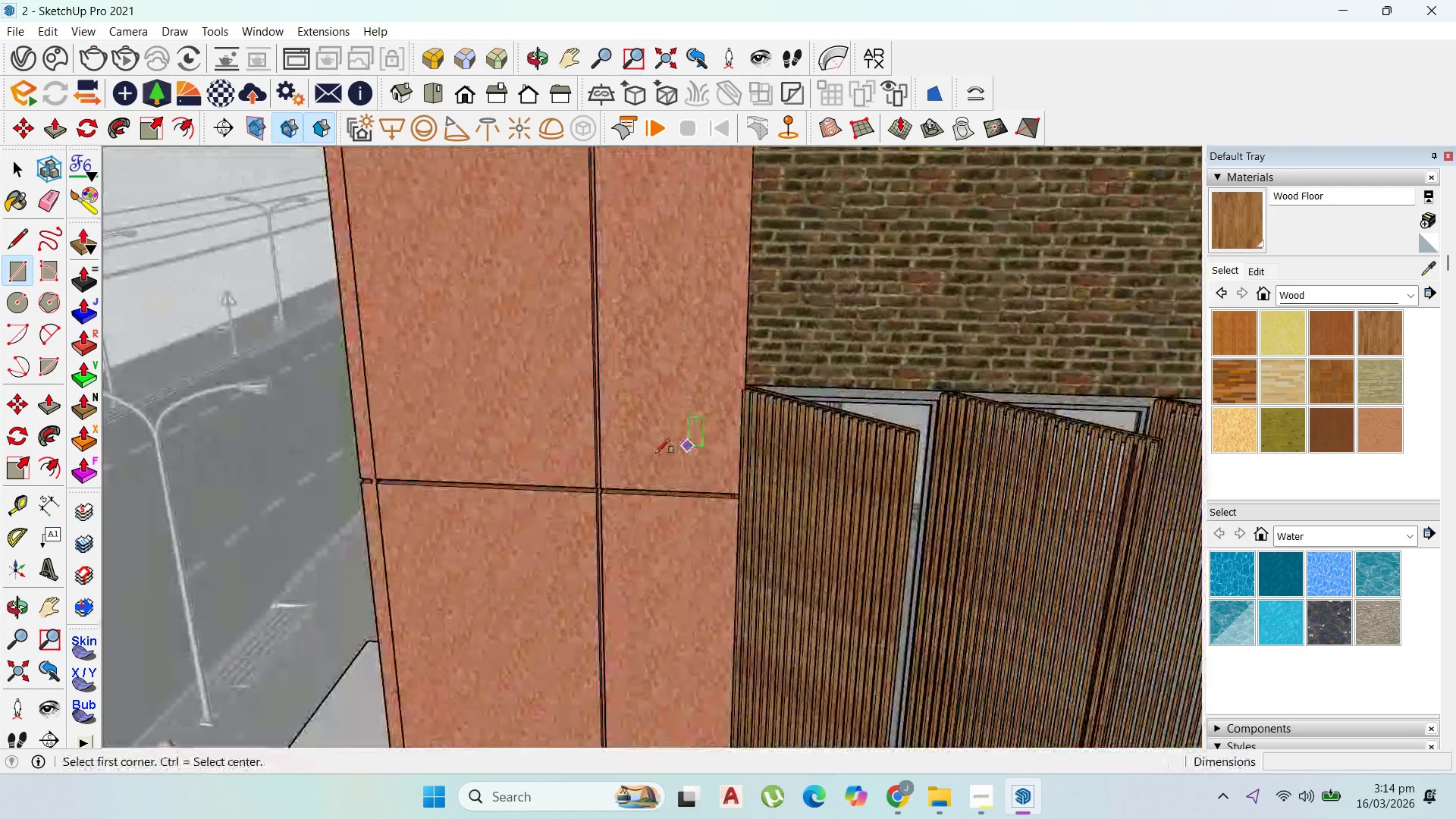 
scroll: coordinate [640, 468], scroll_direction: up, amount: 1.0
 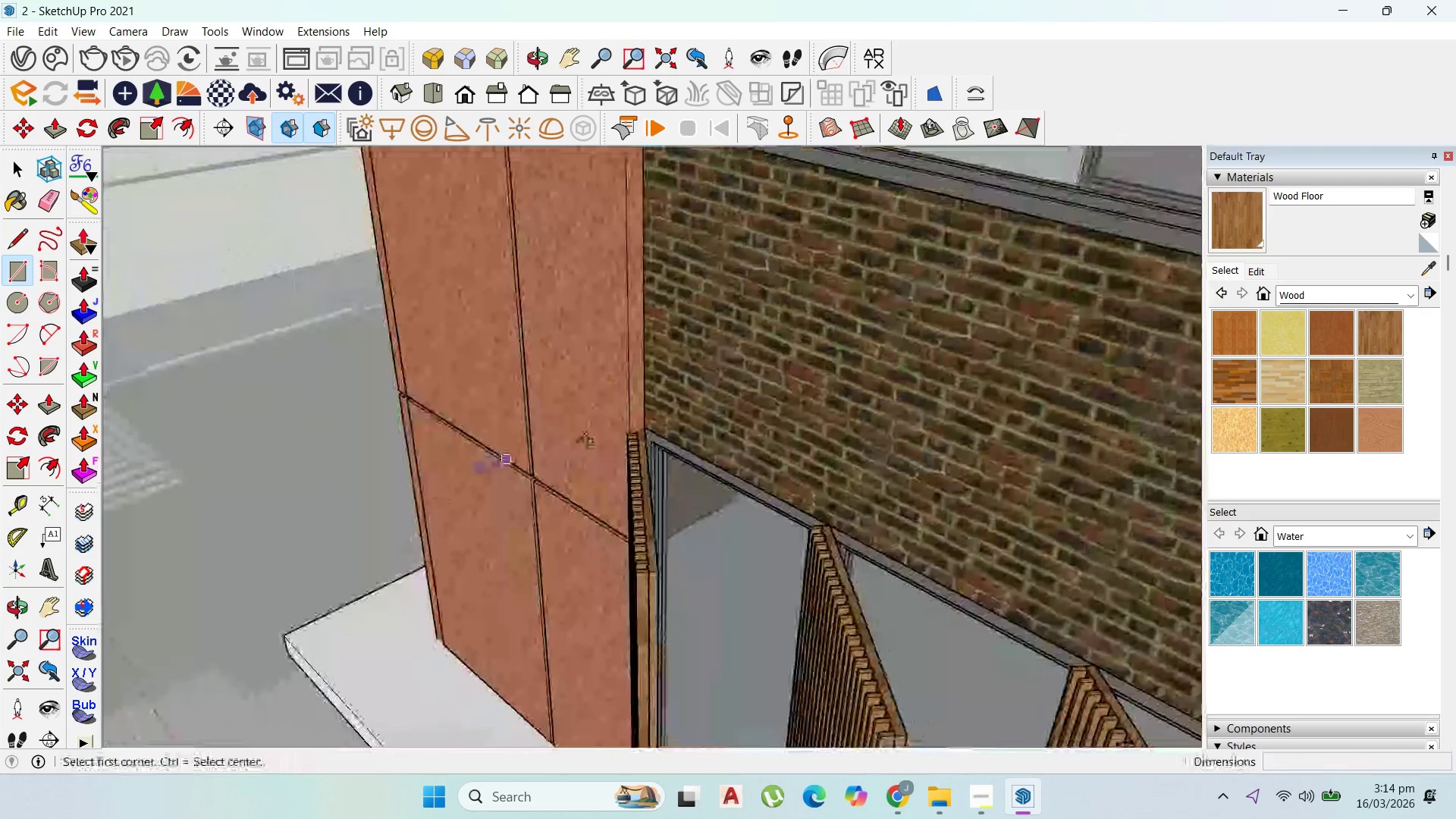 
left_click([628, 388])
 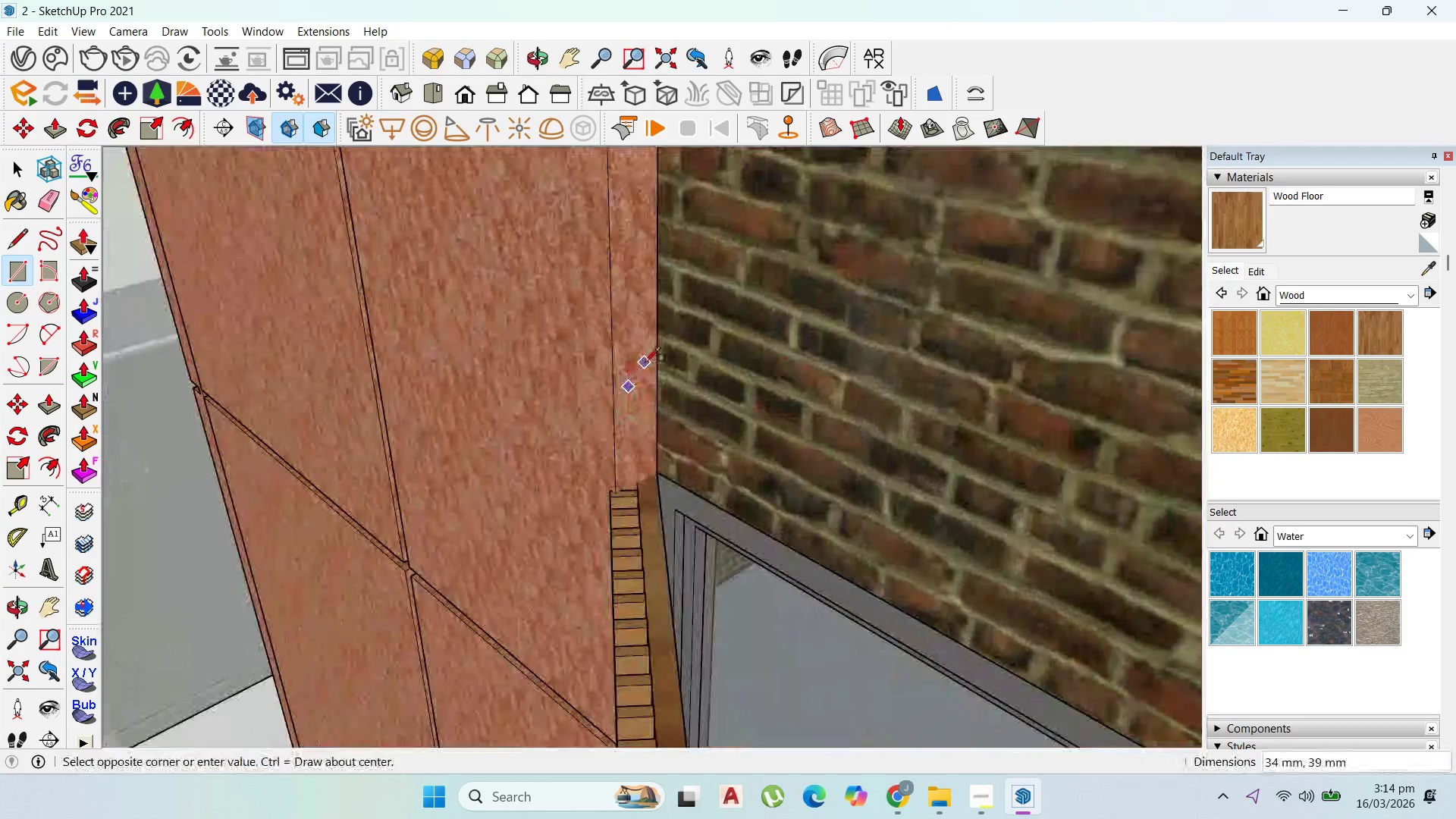 
scroll: coordinate [649, 373], scroll_direction: up, amount: 13.0
 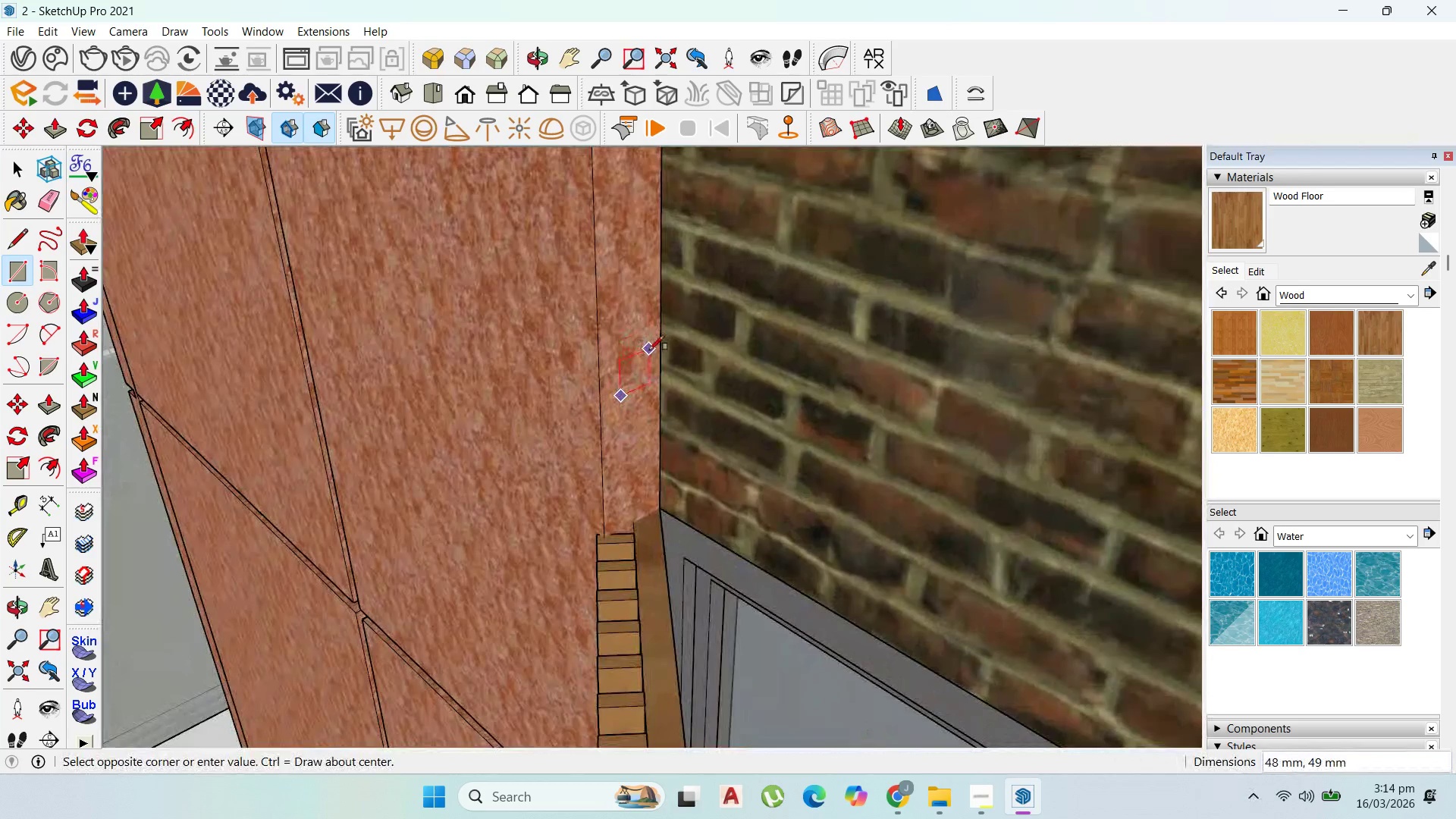 
left_click([649, 350])
 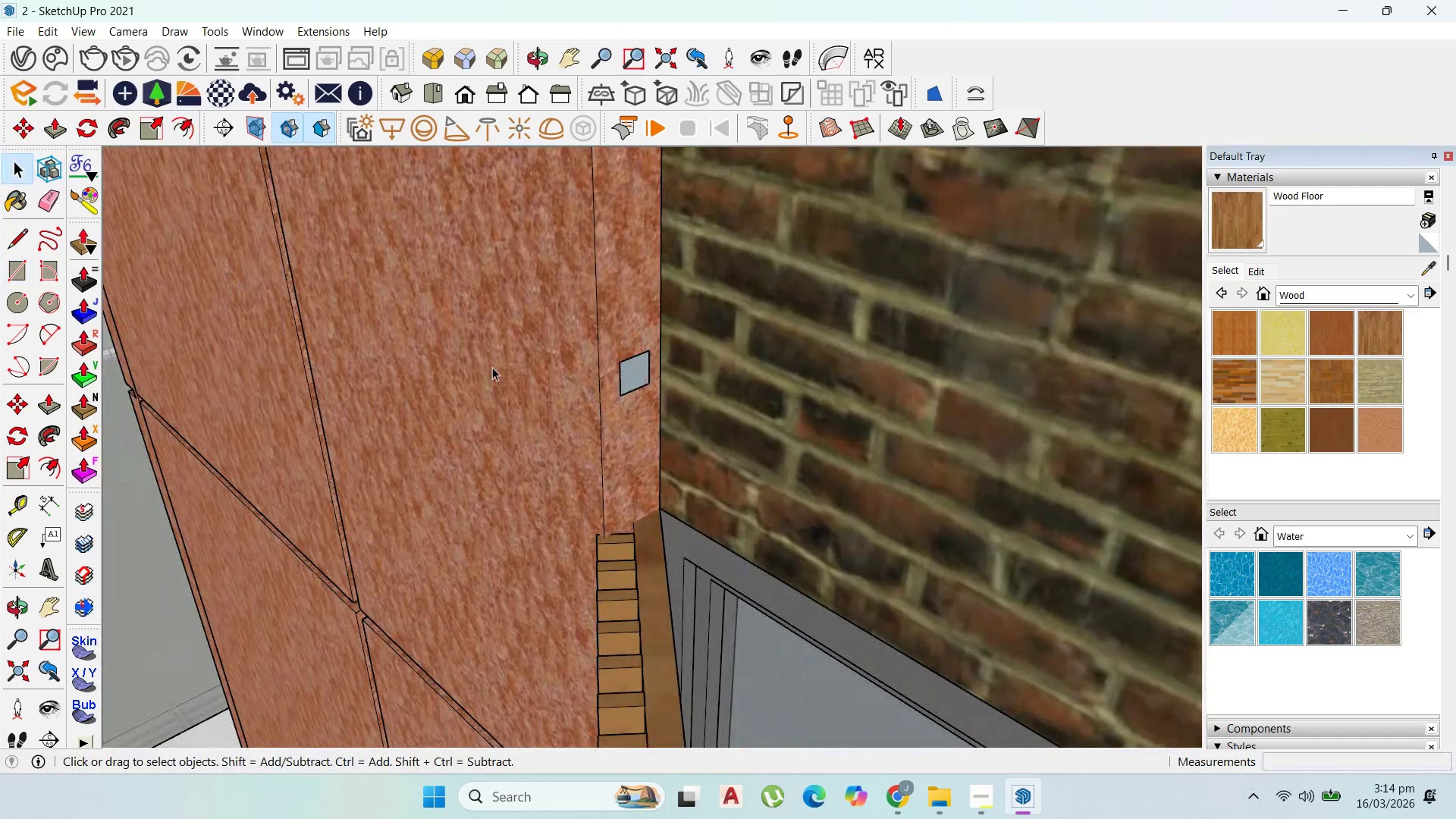 
left_click([634, 369])
 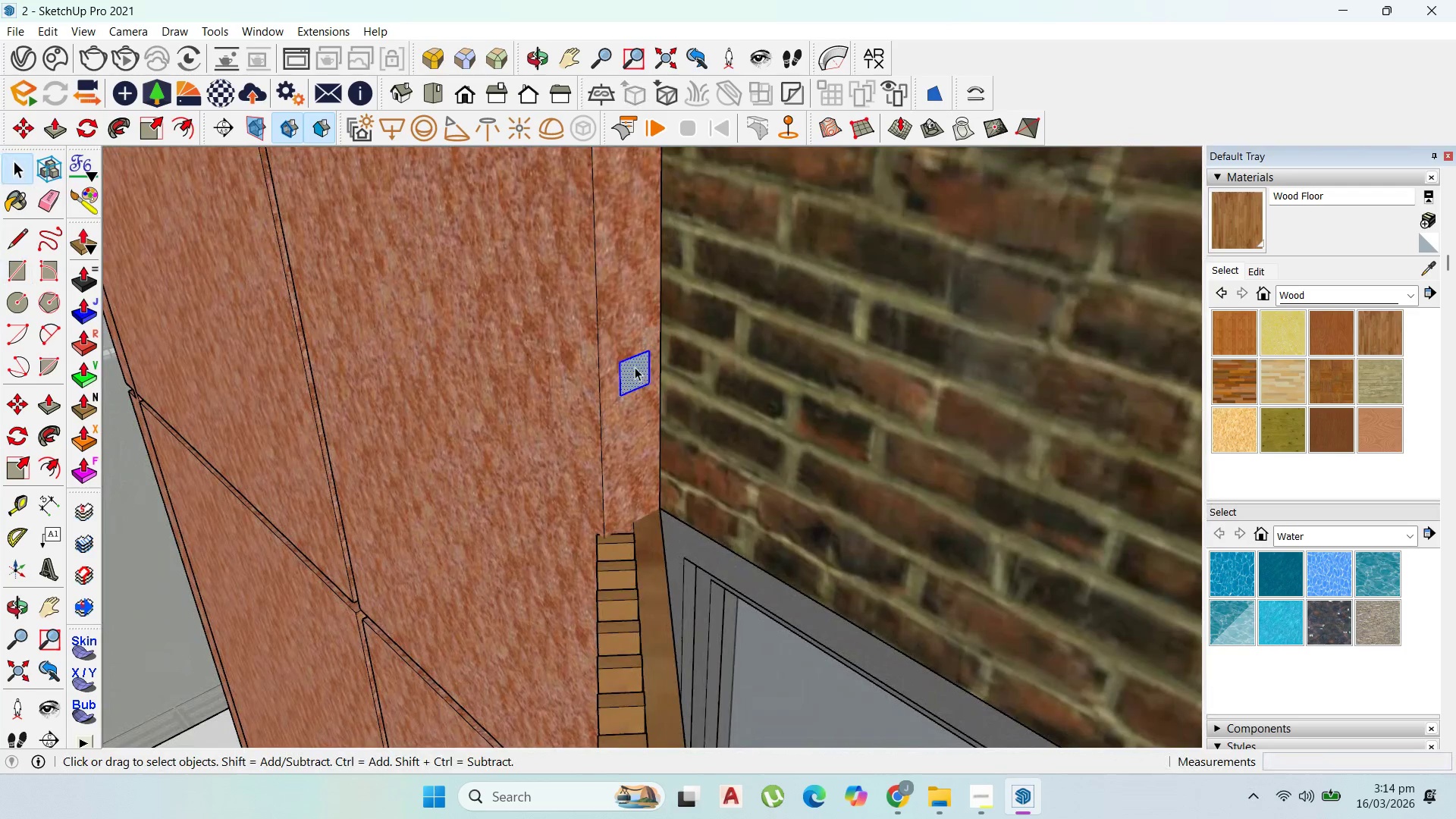 
right_click([635, 367])
 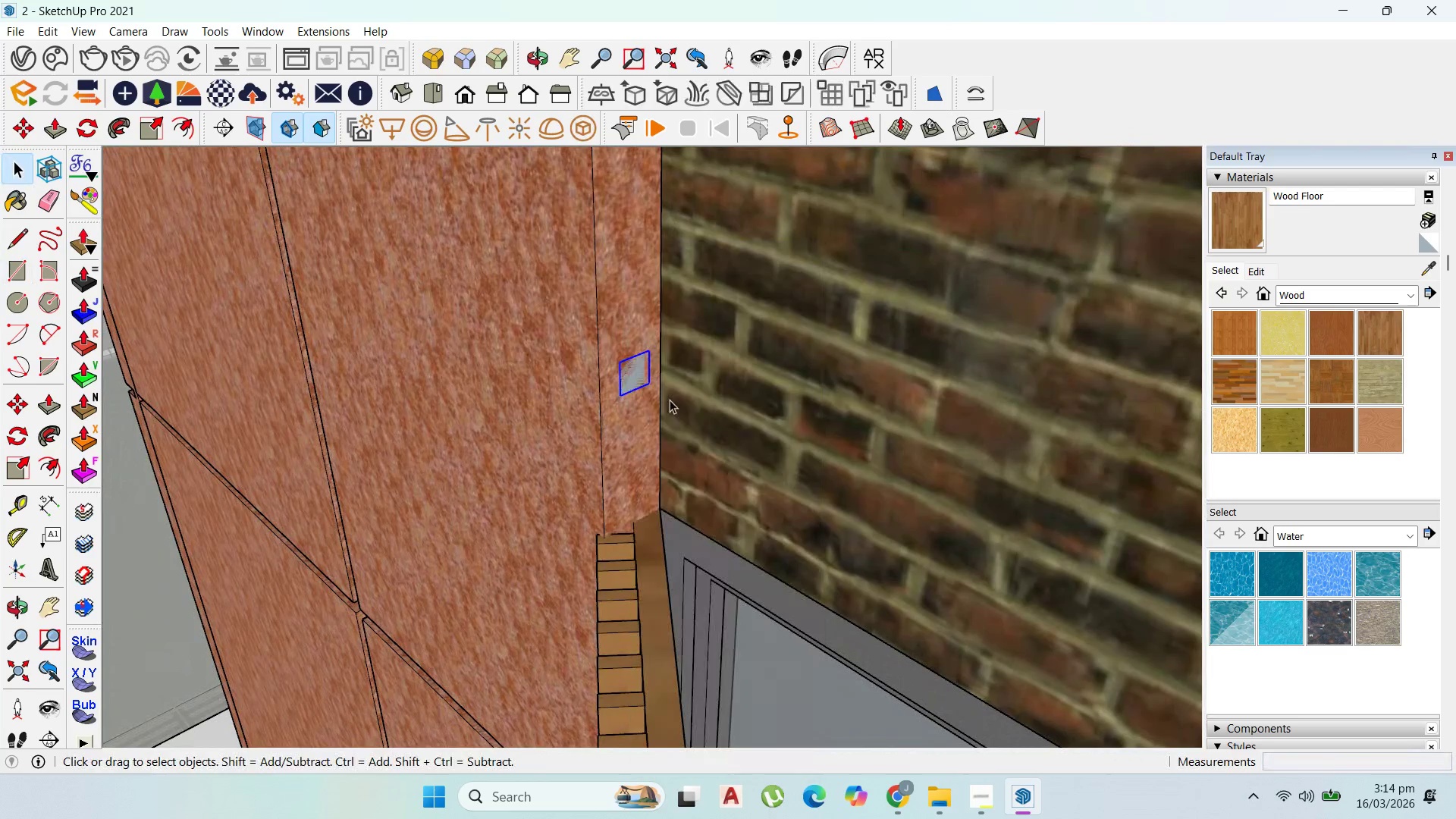 
double_click([634, 362])
 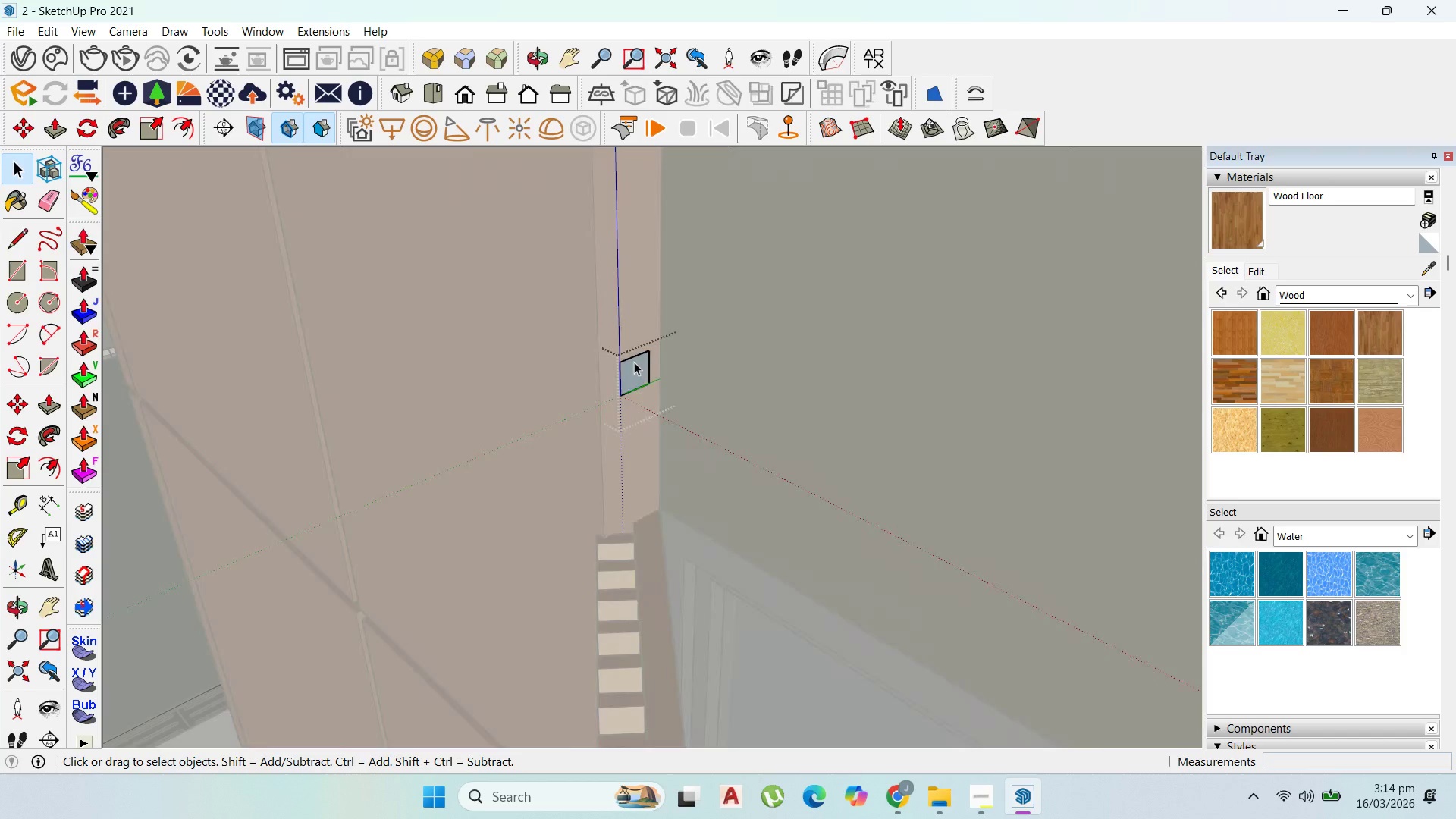 
key(P)
 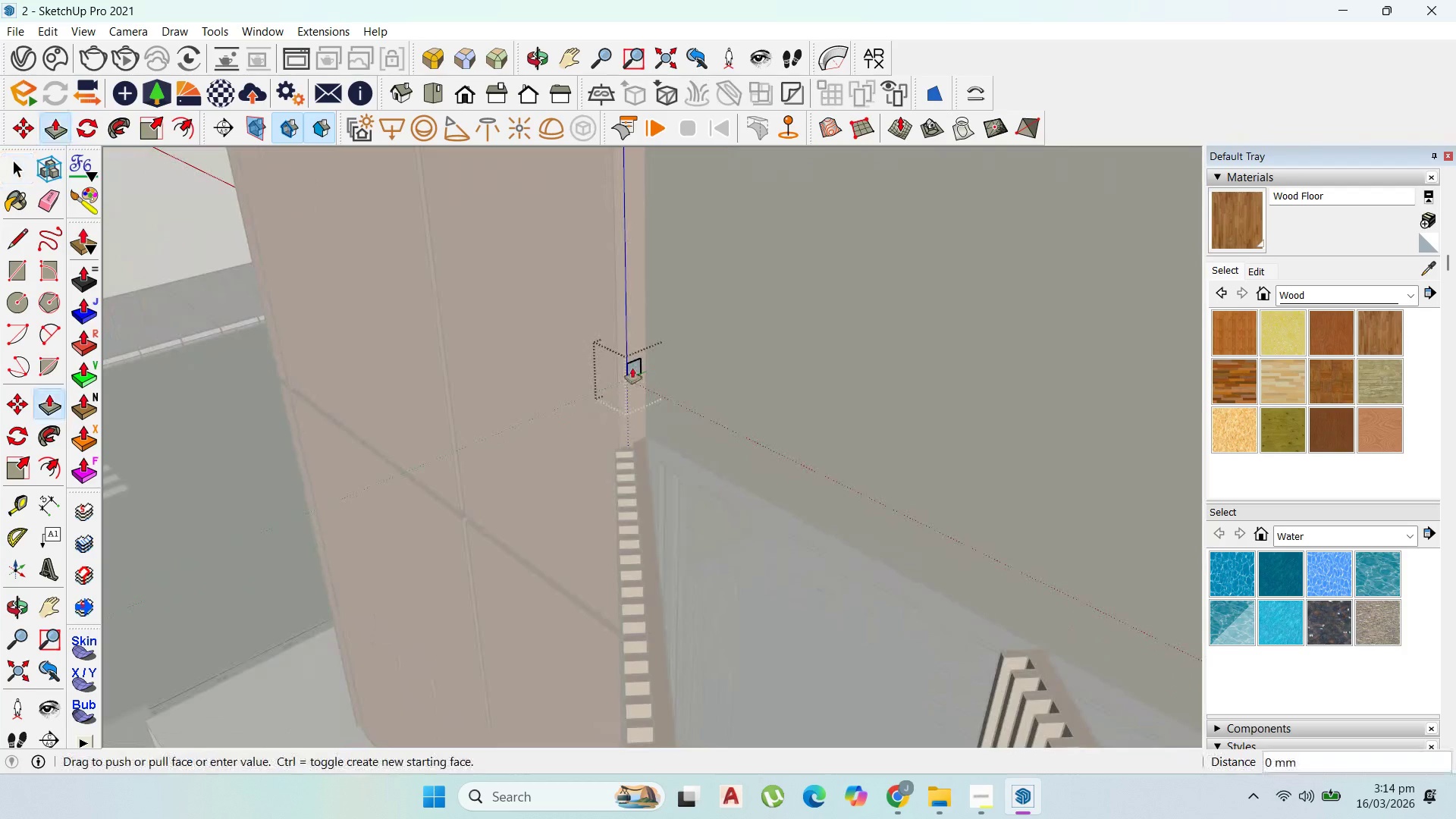 
left_click([632, 368])
 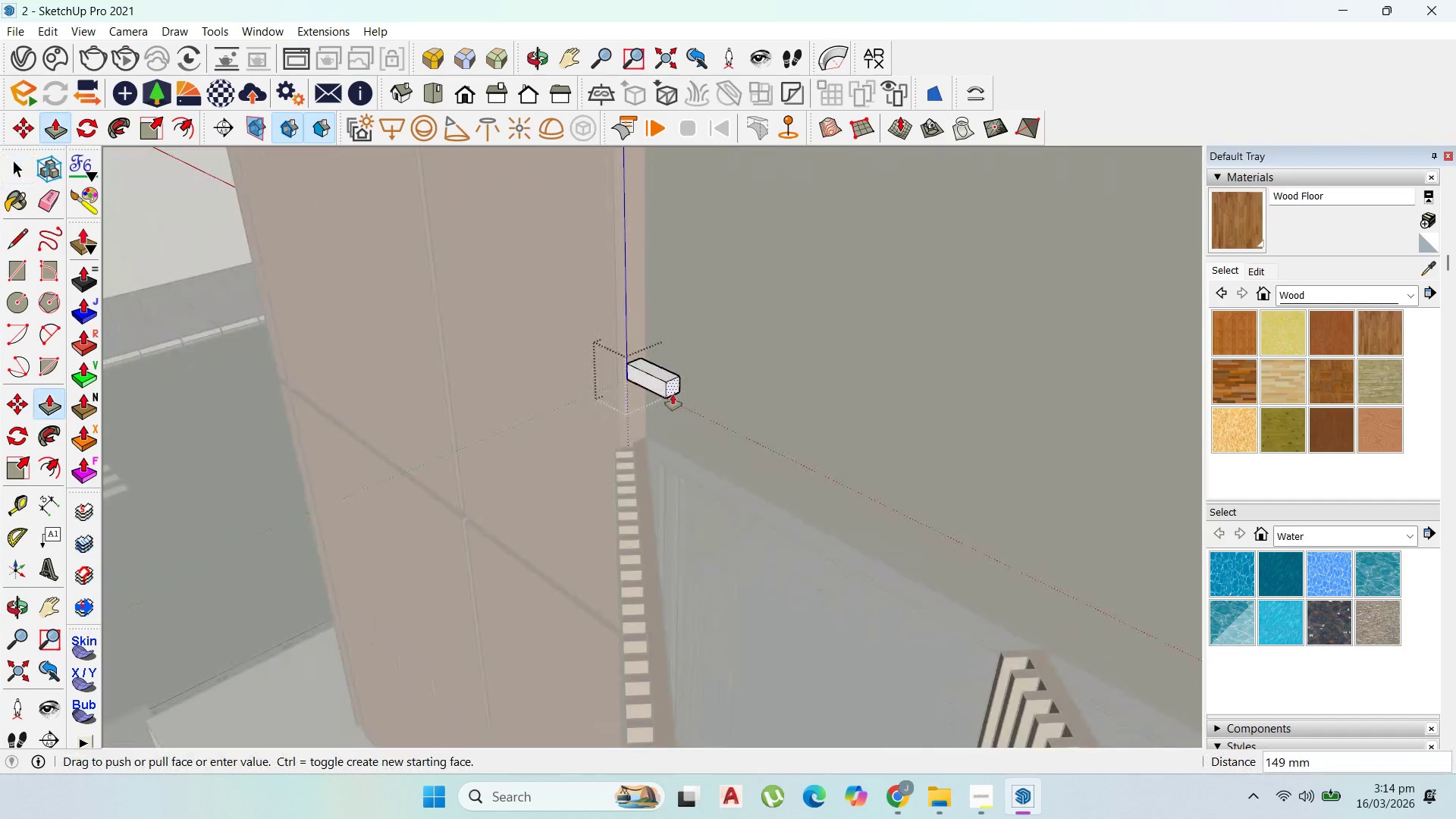 
scroll: coordinate [674, 397], scroll_direction: down, amount: 29.0
 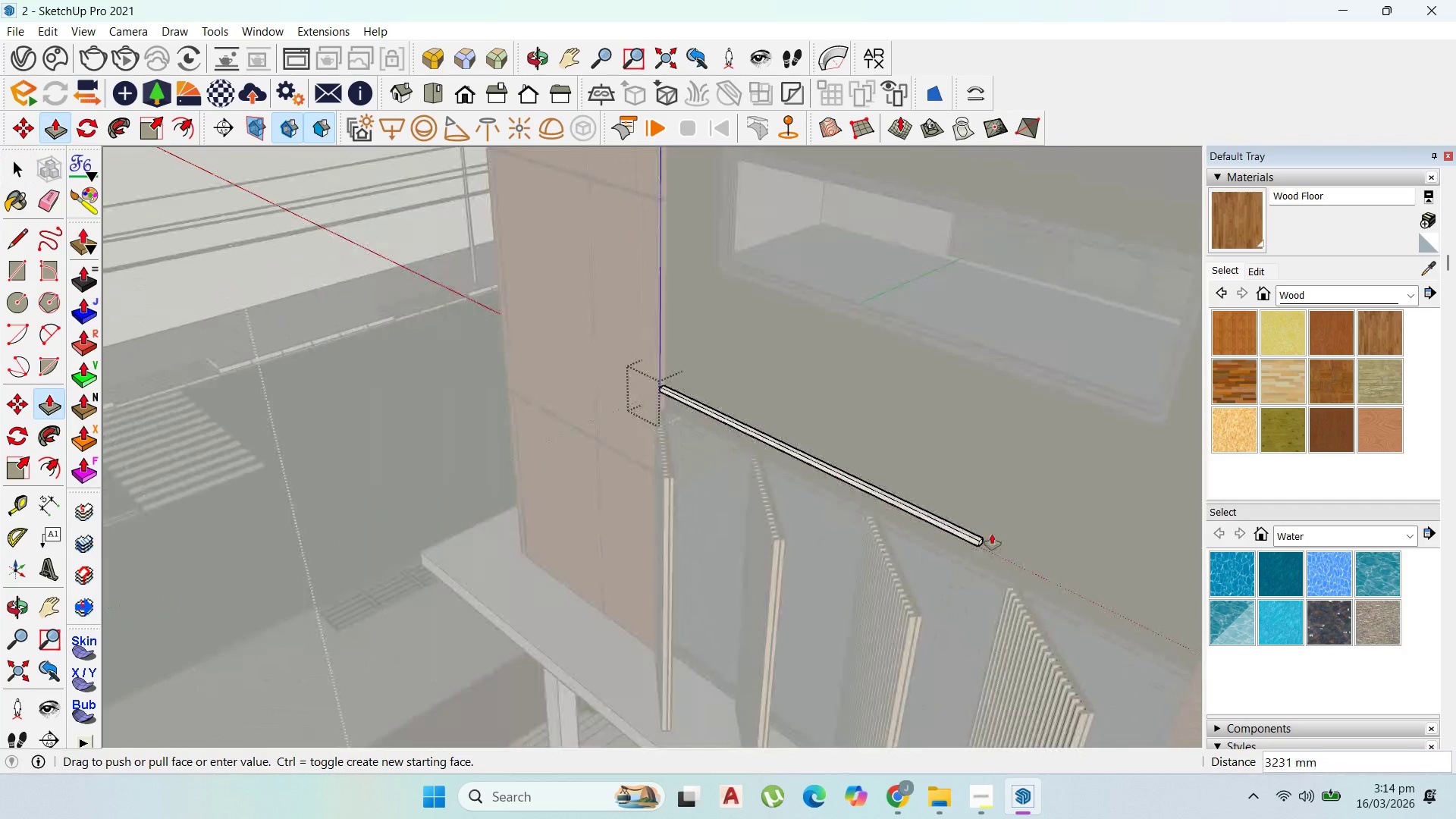 
left_click_drag(start_coordinate=[996, 537], to_coordinate=[1003, 542])
 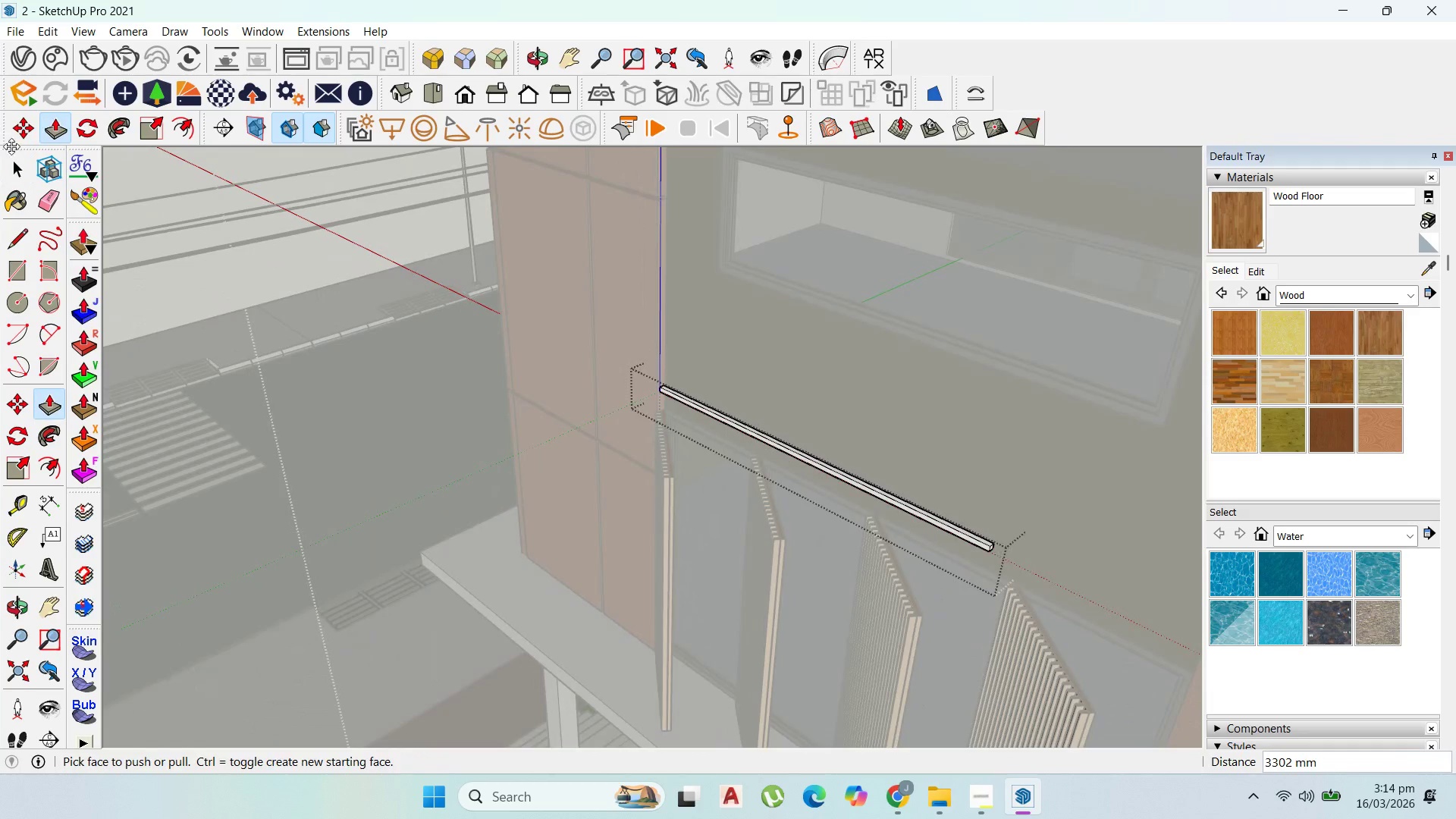 
left_click([21, 165])
 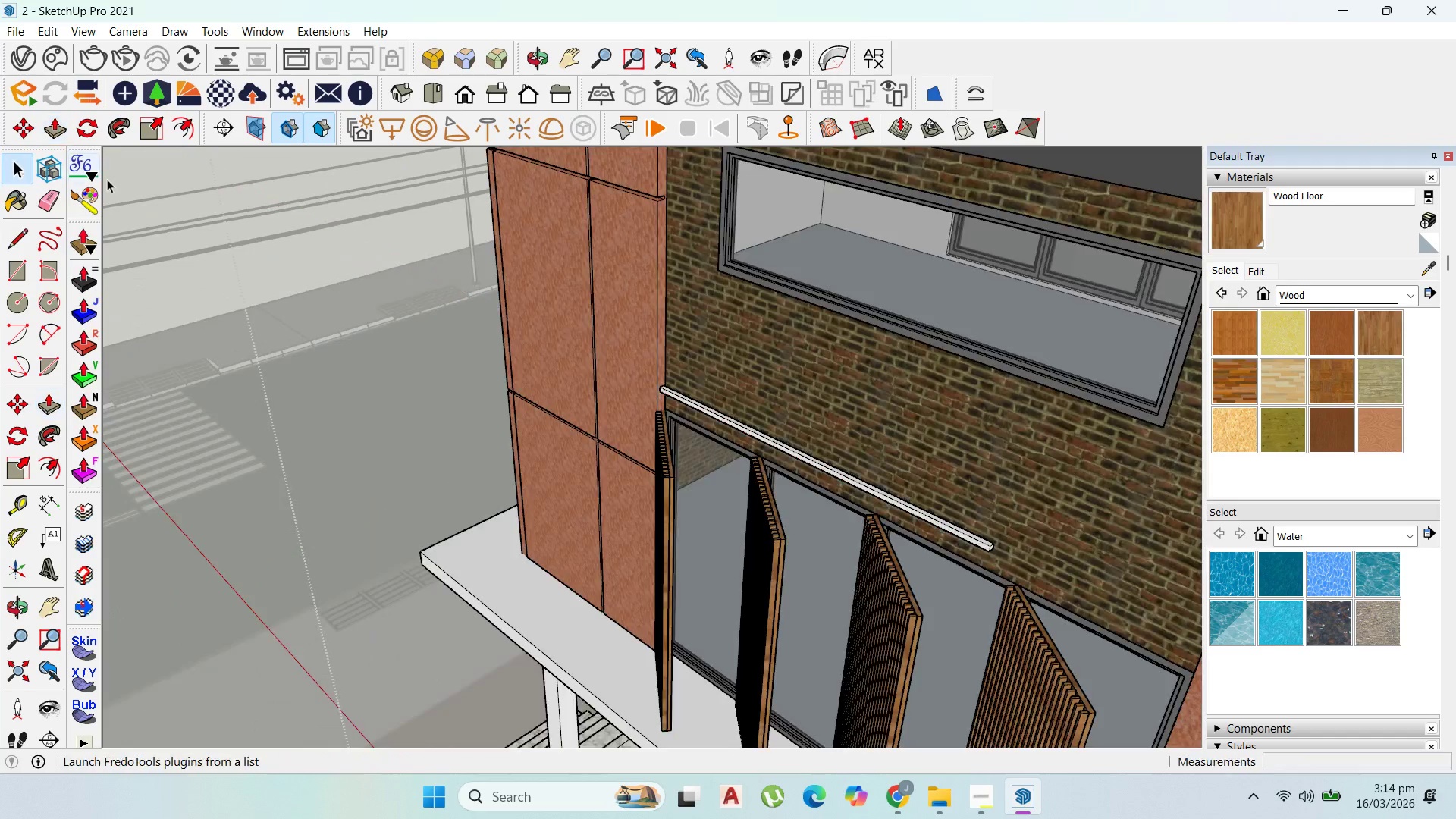 
key(Escape)
 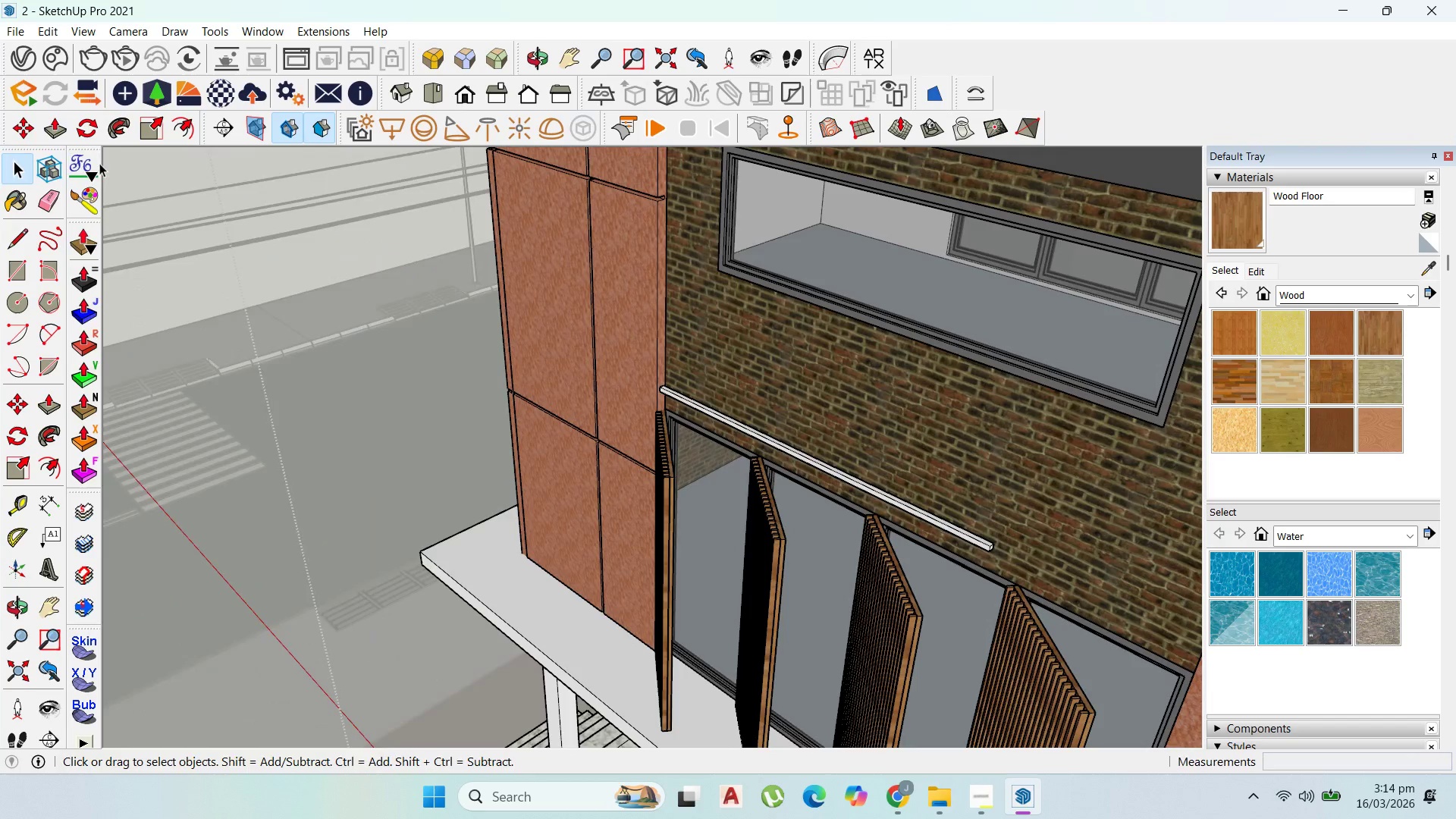 
key(Escape)
 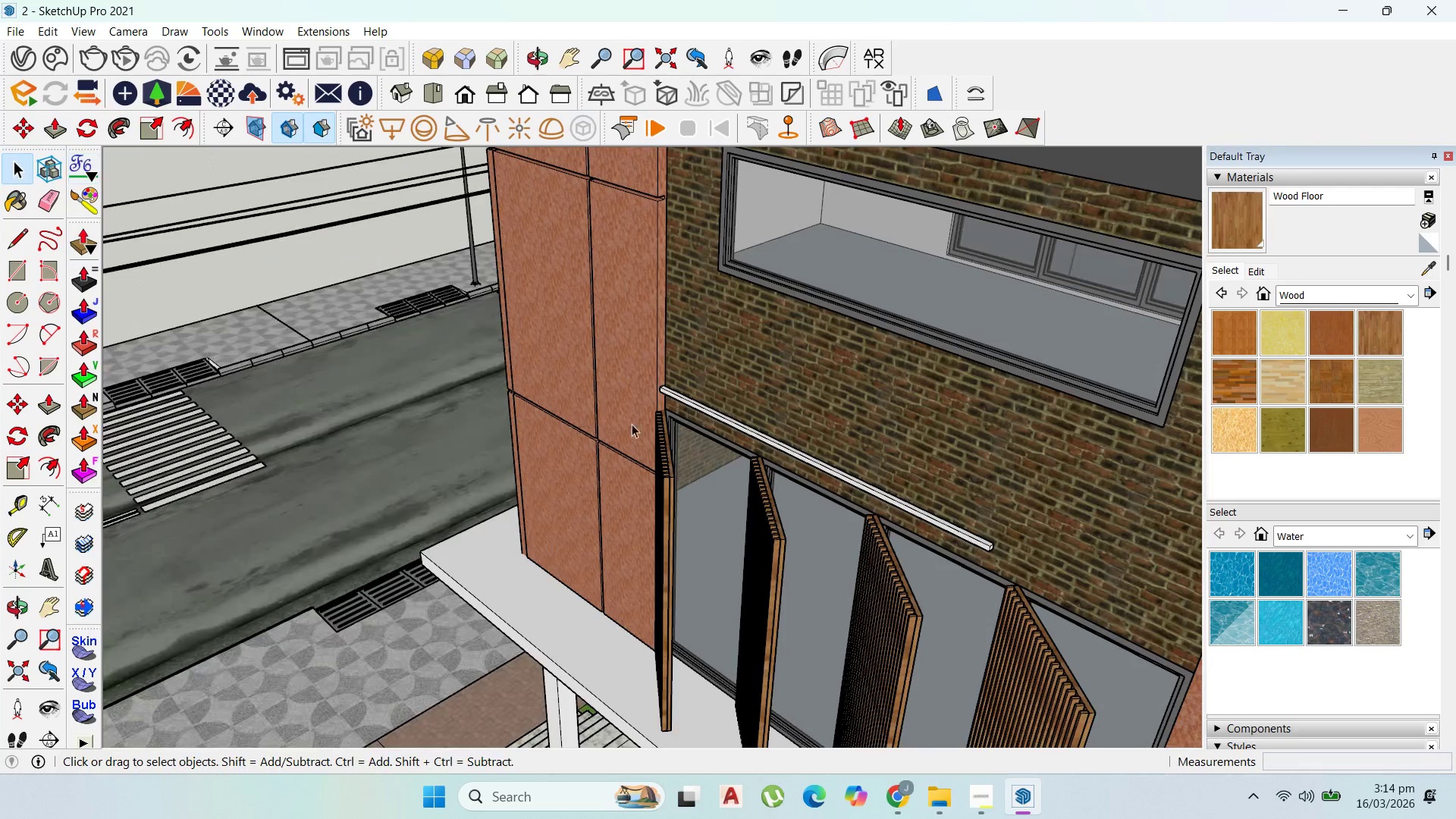 
left_click([675, 384])
 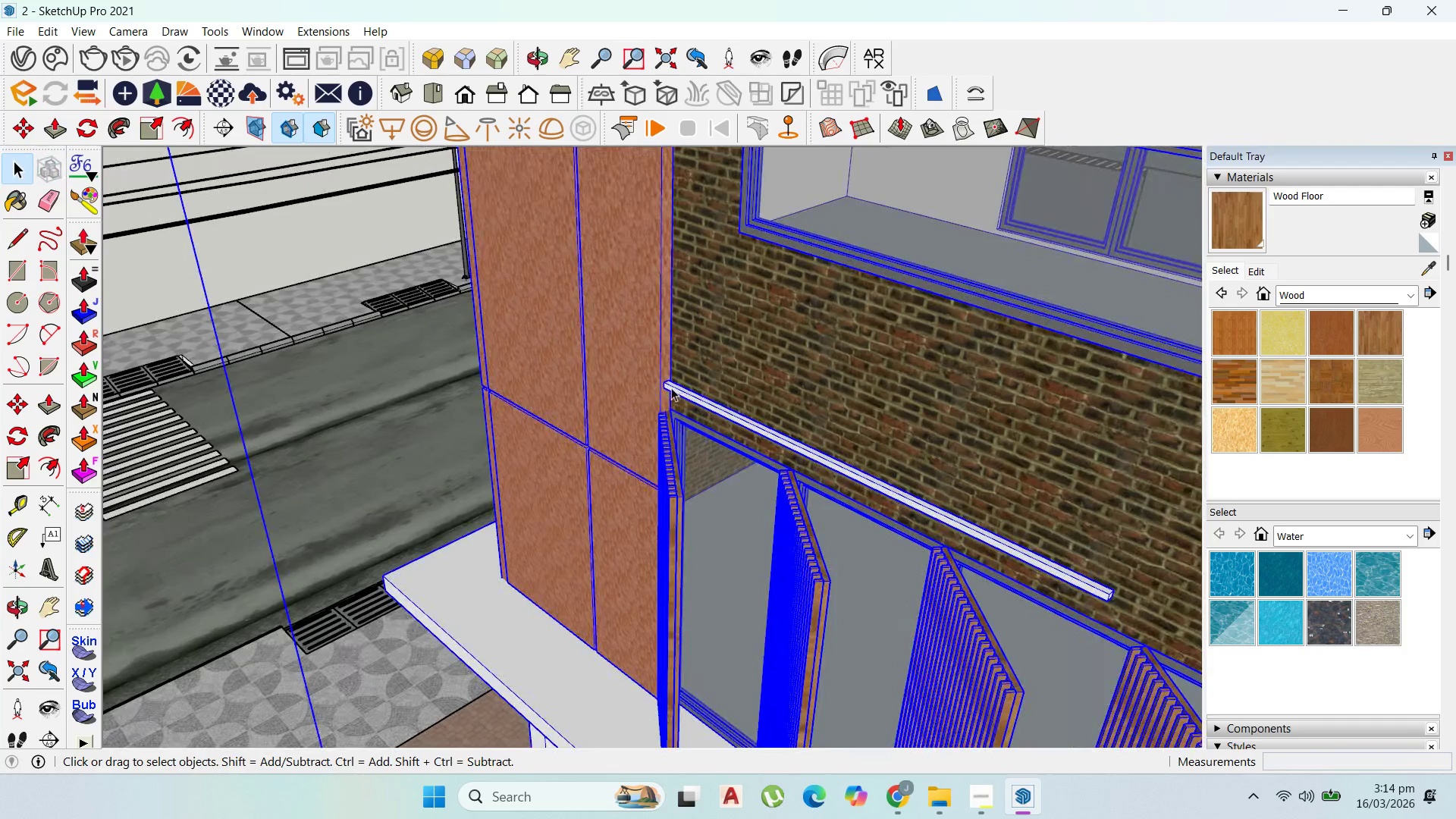 
scroll: coordinate [653, 390], scroll_direction: up, amount: 2.0
 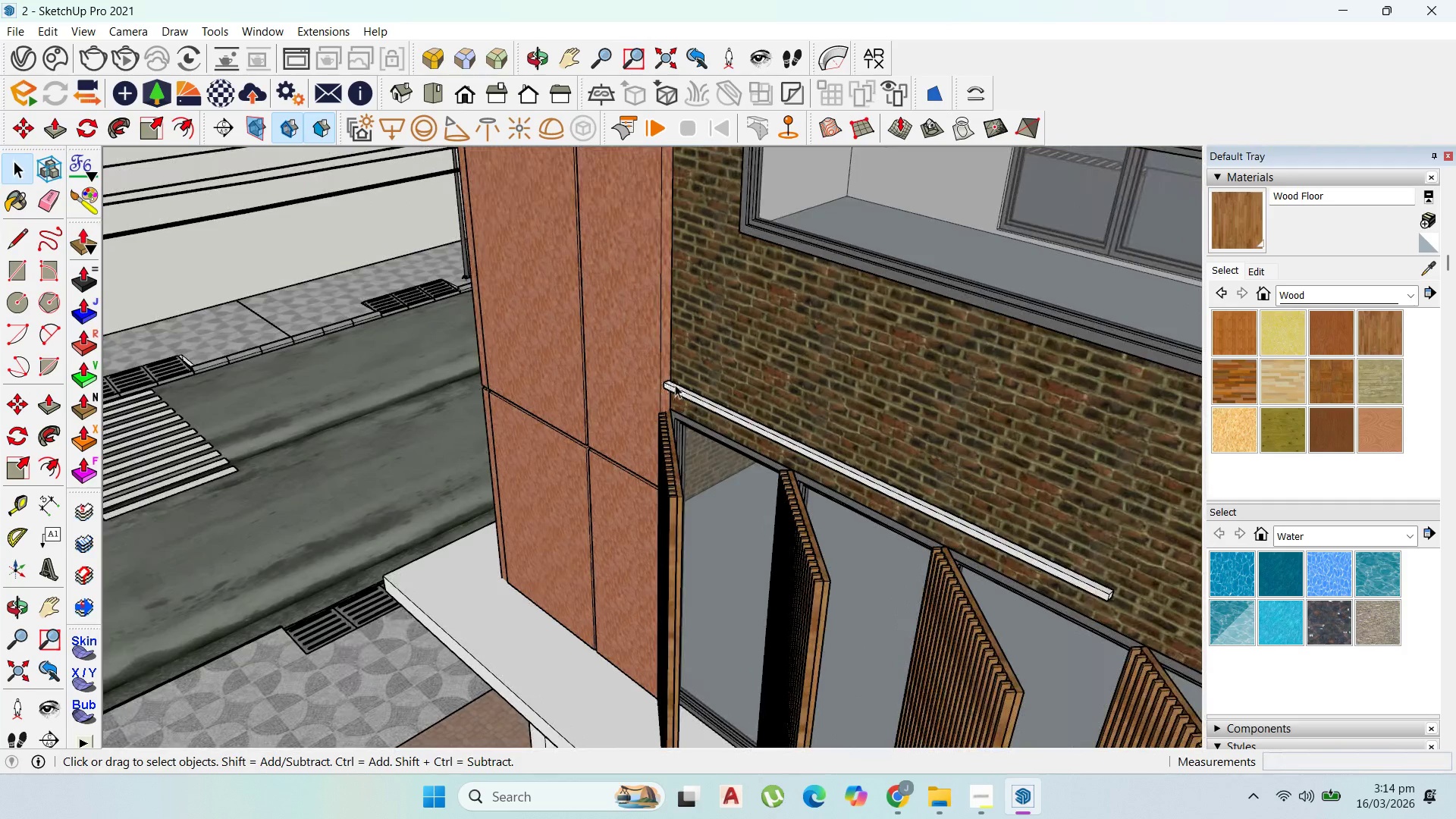 
double_click([671, 388])
 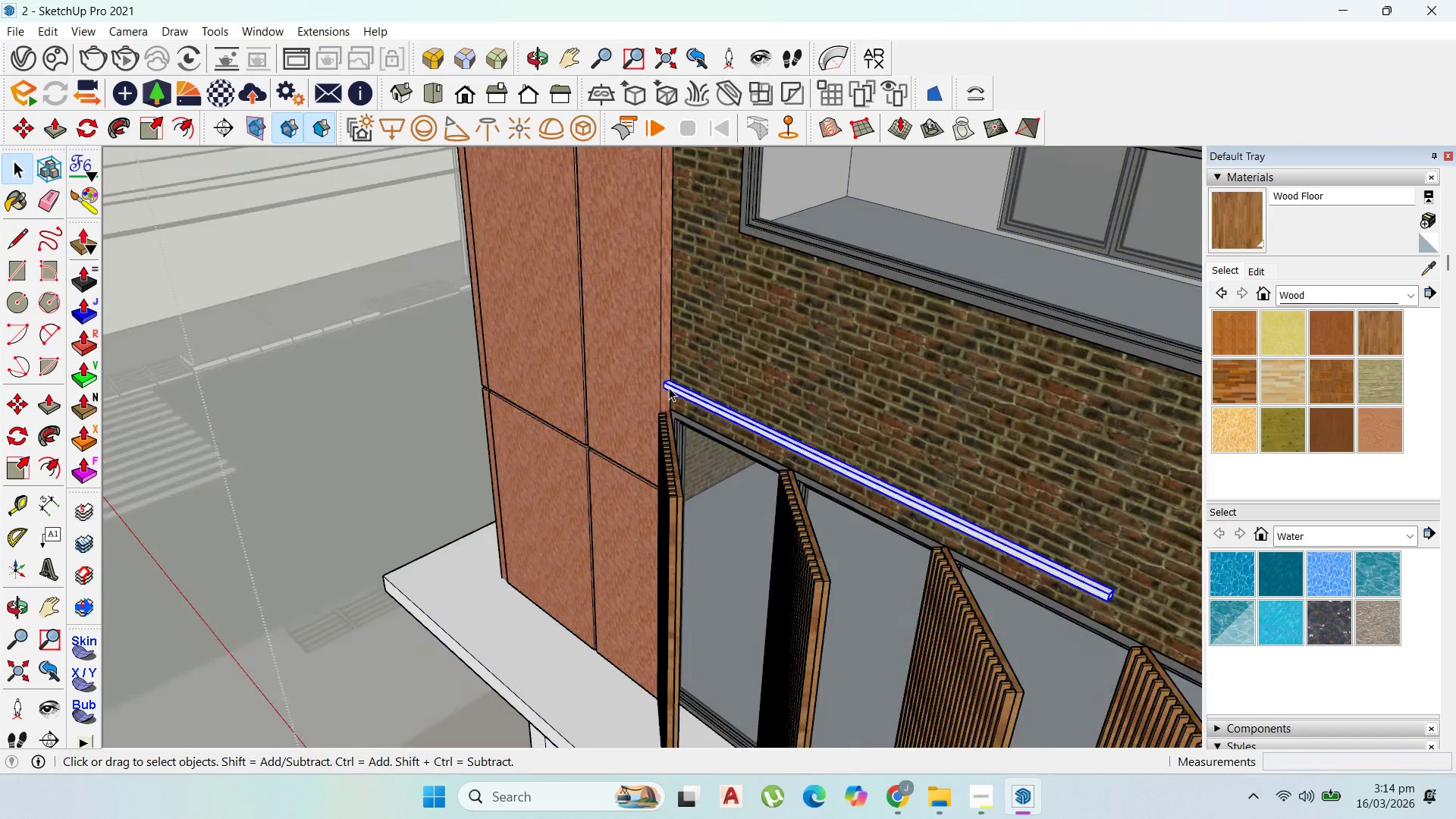 
key(M)
 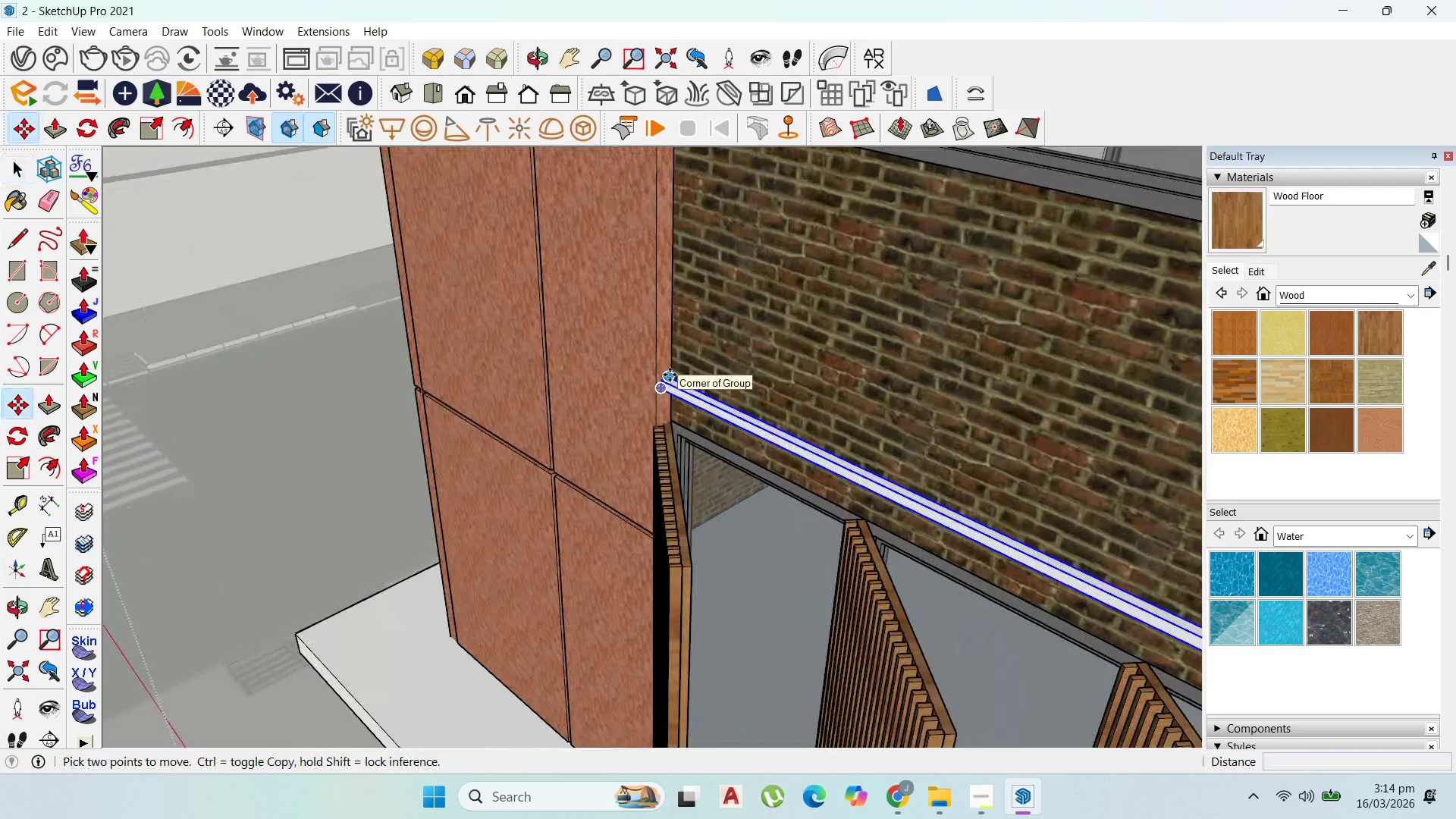 
scroll: coordinate [670, 381], scroll_direction: up, amount: 4.0
 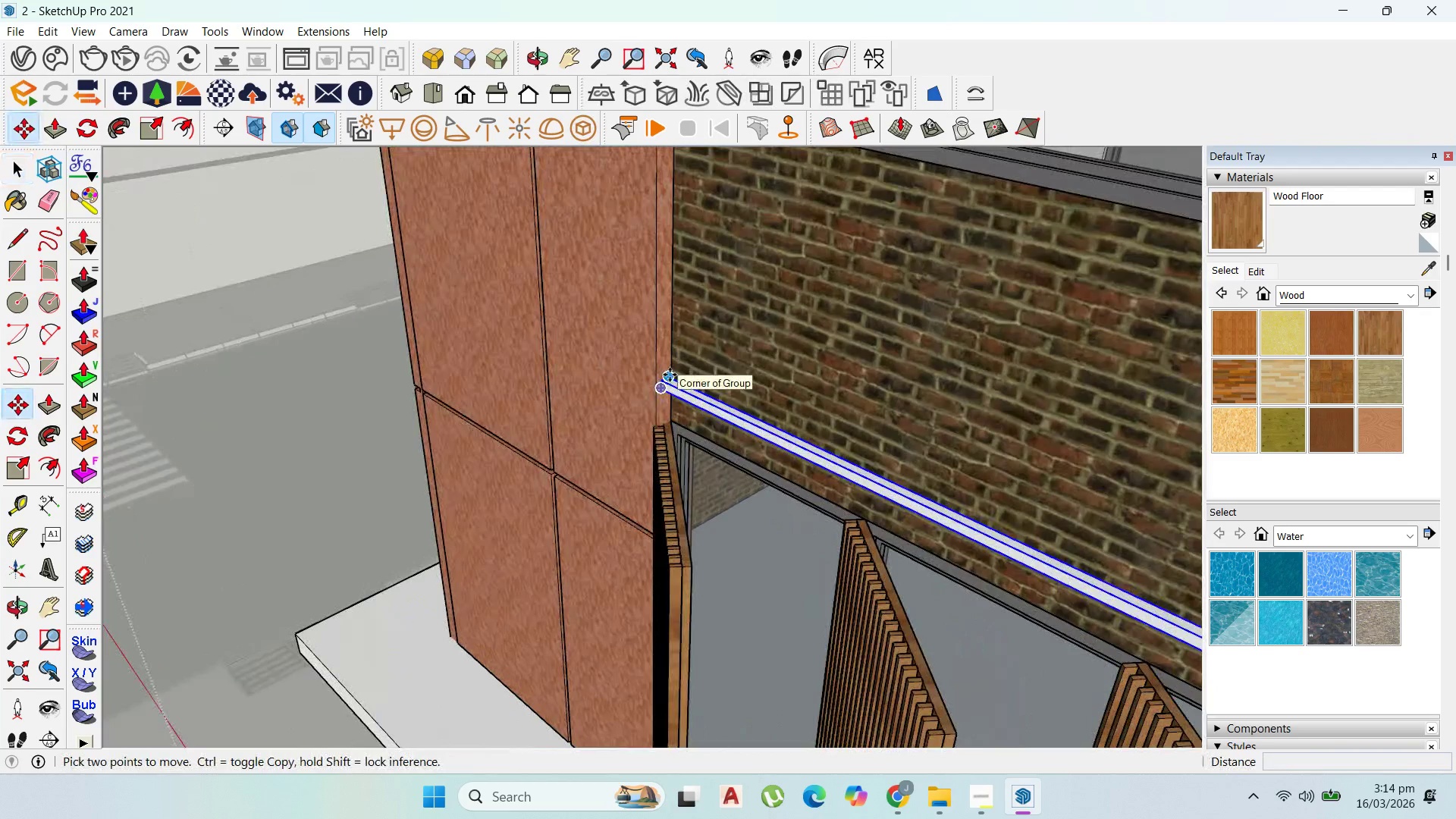 
left_click_drag(start_coordinate=[670, 375], to_coordinate=[672, 378])
 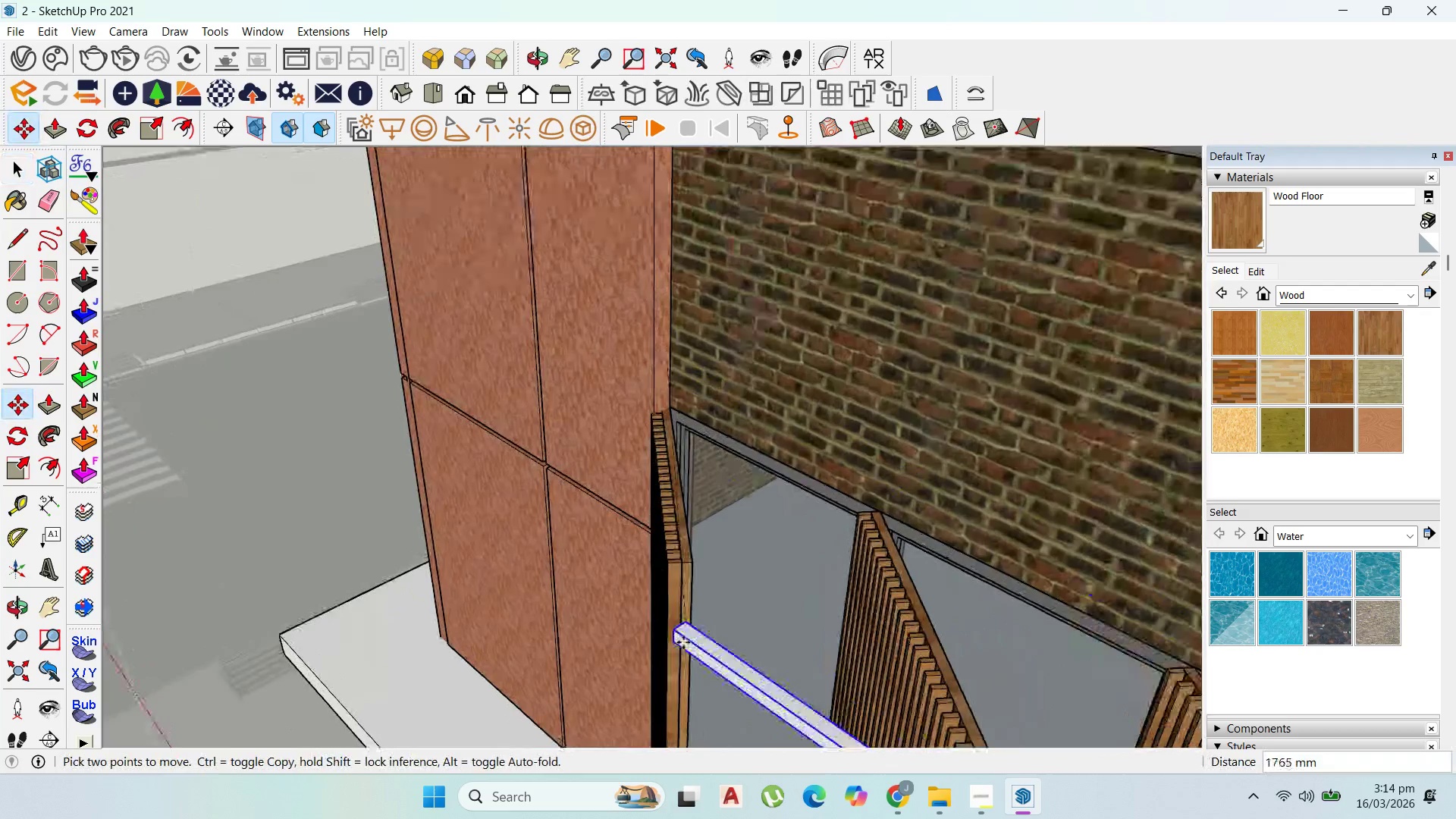 
scroll: coordinate [685, 709], scroll_direction: up, amount: 2.0
 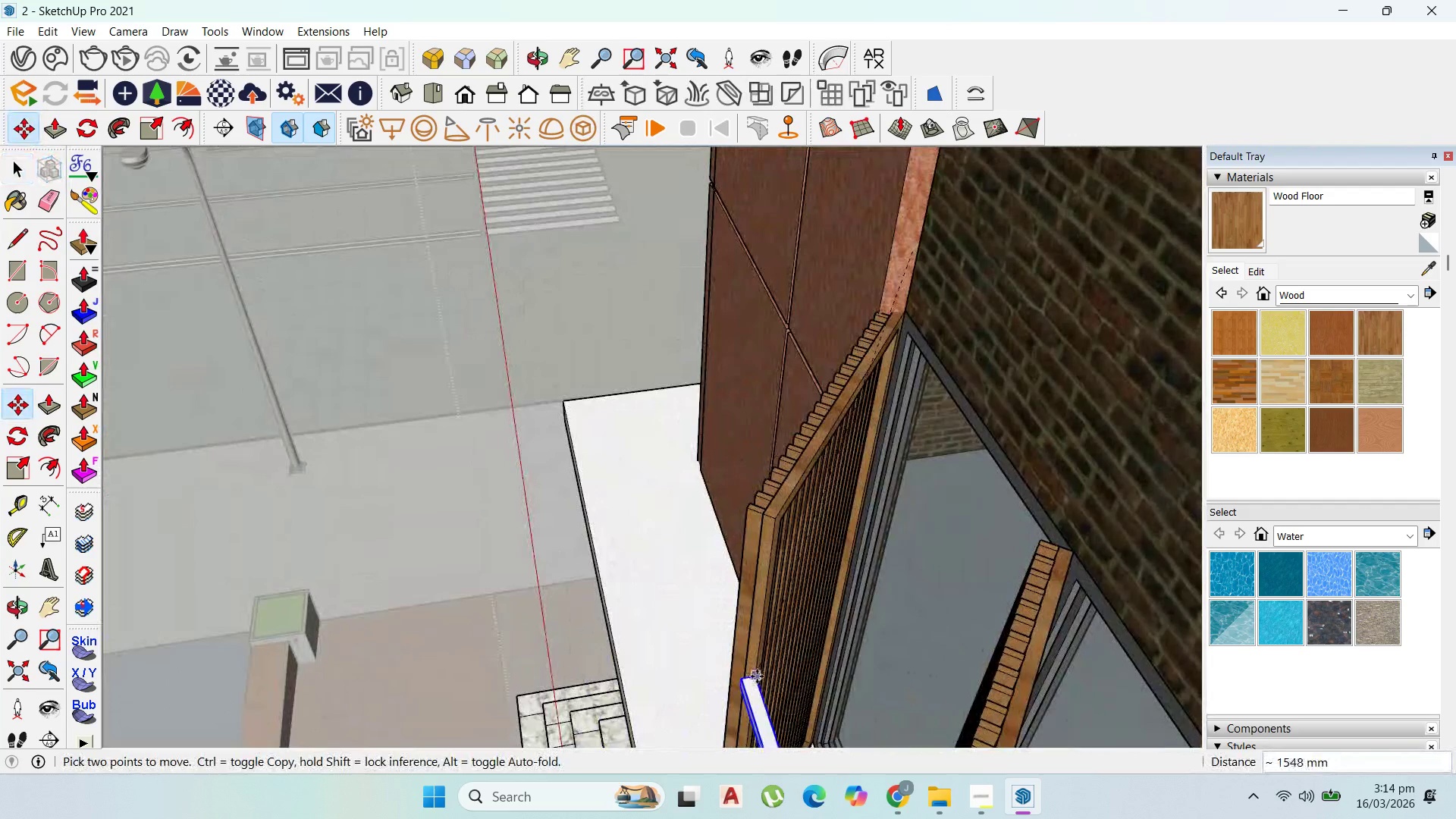 
left_click([758, 676])
 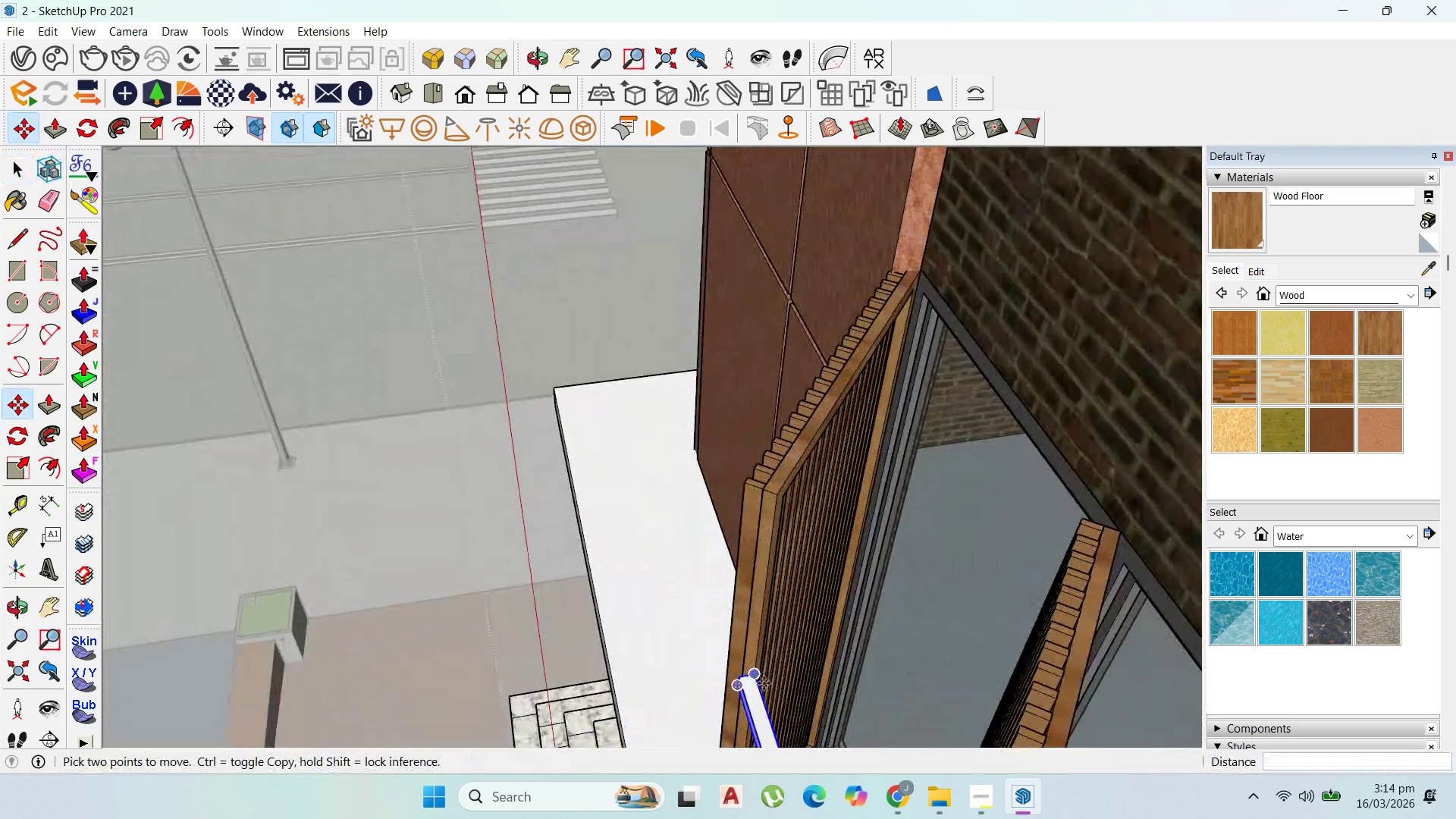 
scroll: coordinate [891, 635], scroll_direction: up, amount: 6.0
 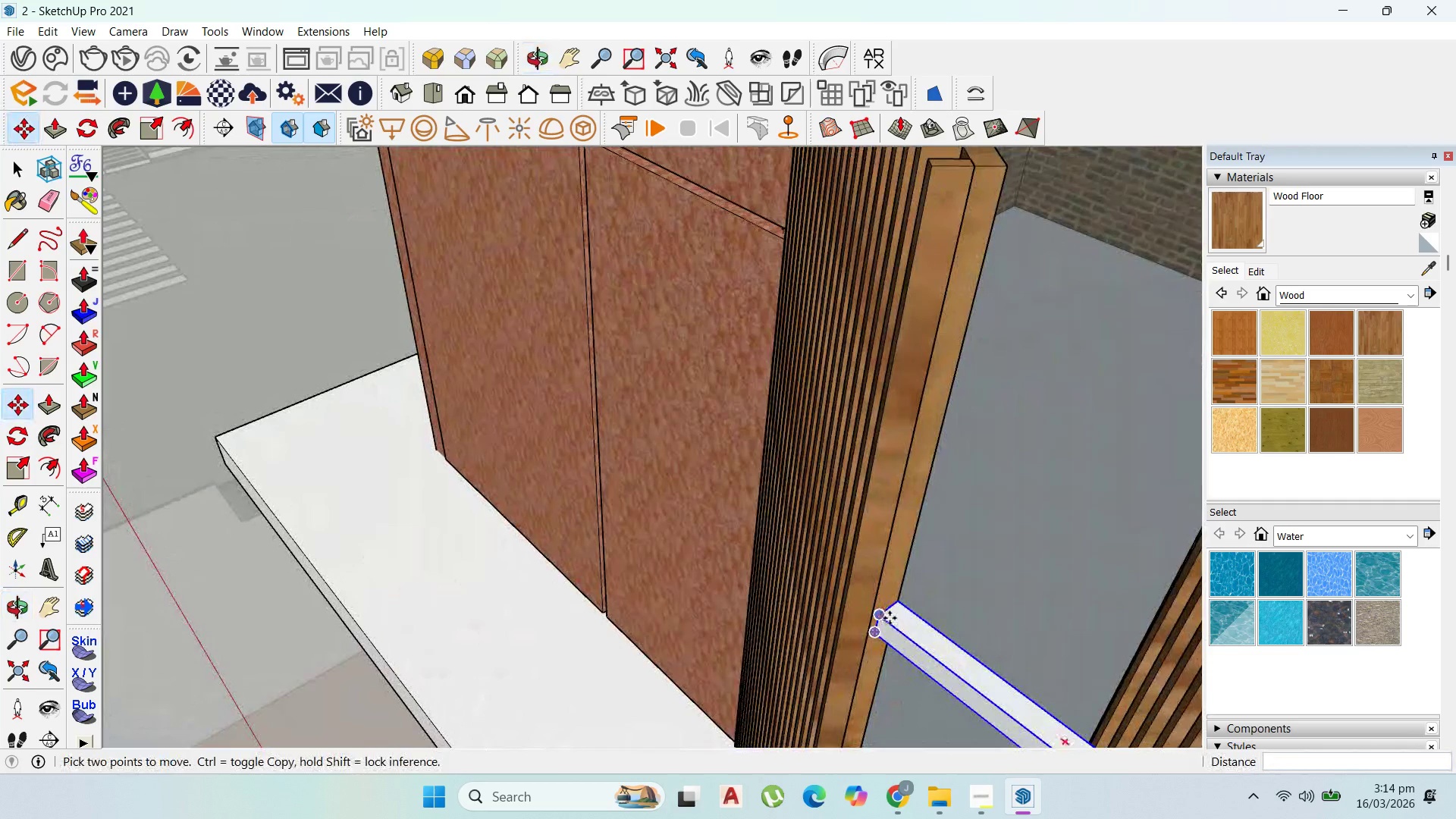 
left_click_drag(start_coordinate=[890, 618], to_coordinate=[890, 610])
 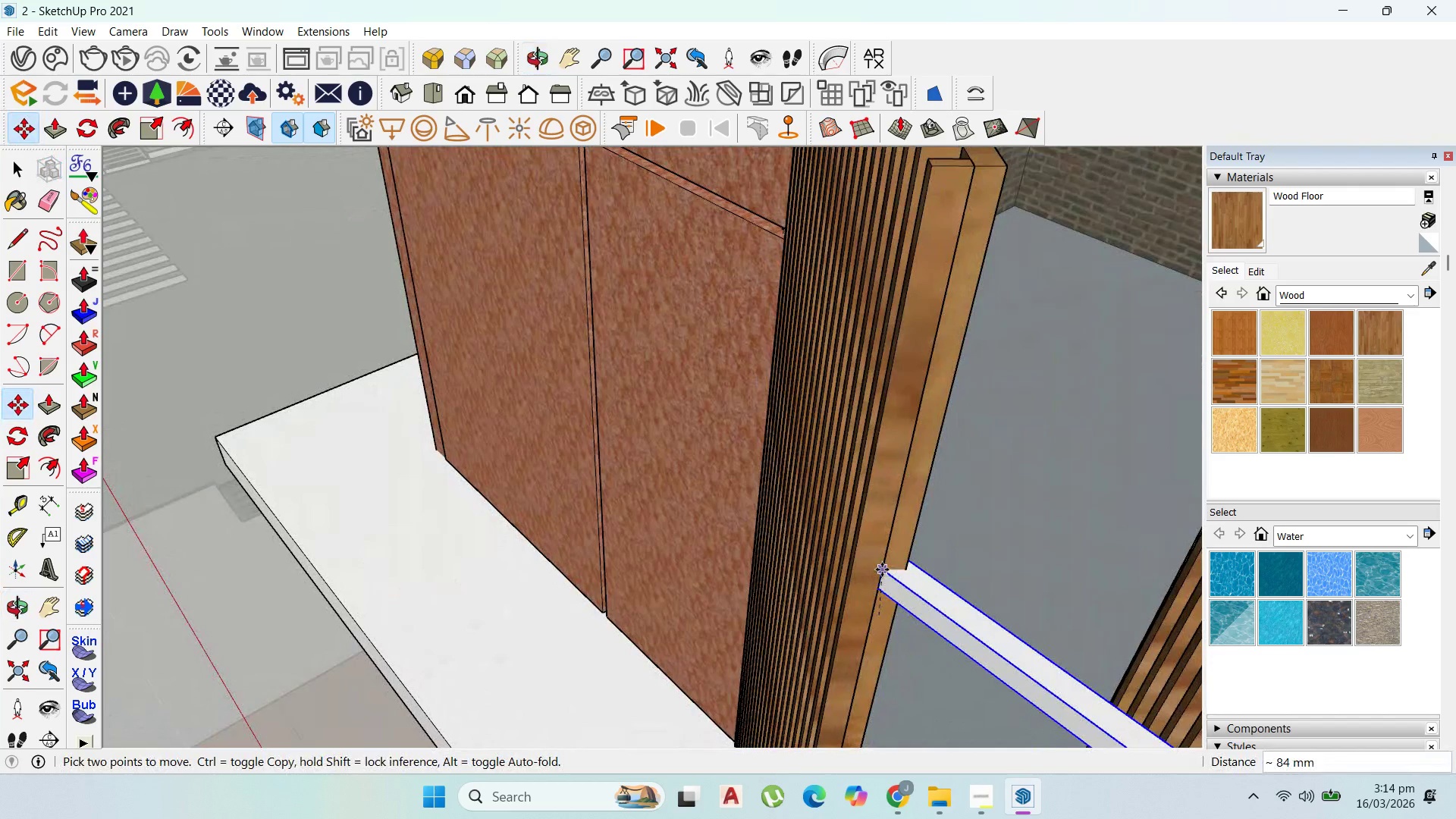 
left_click([881, 568])
 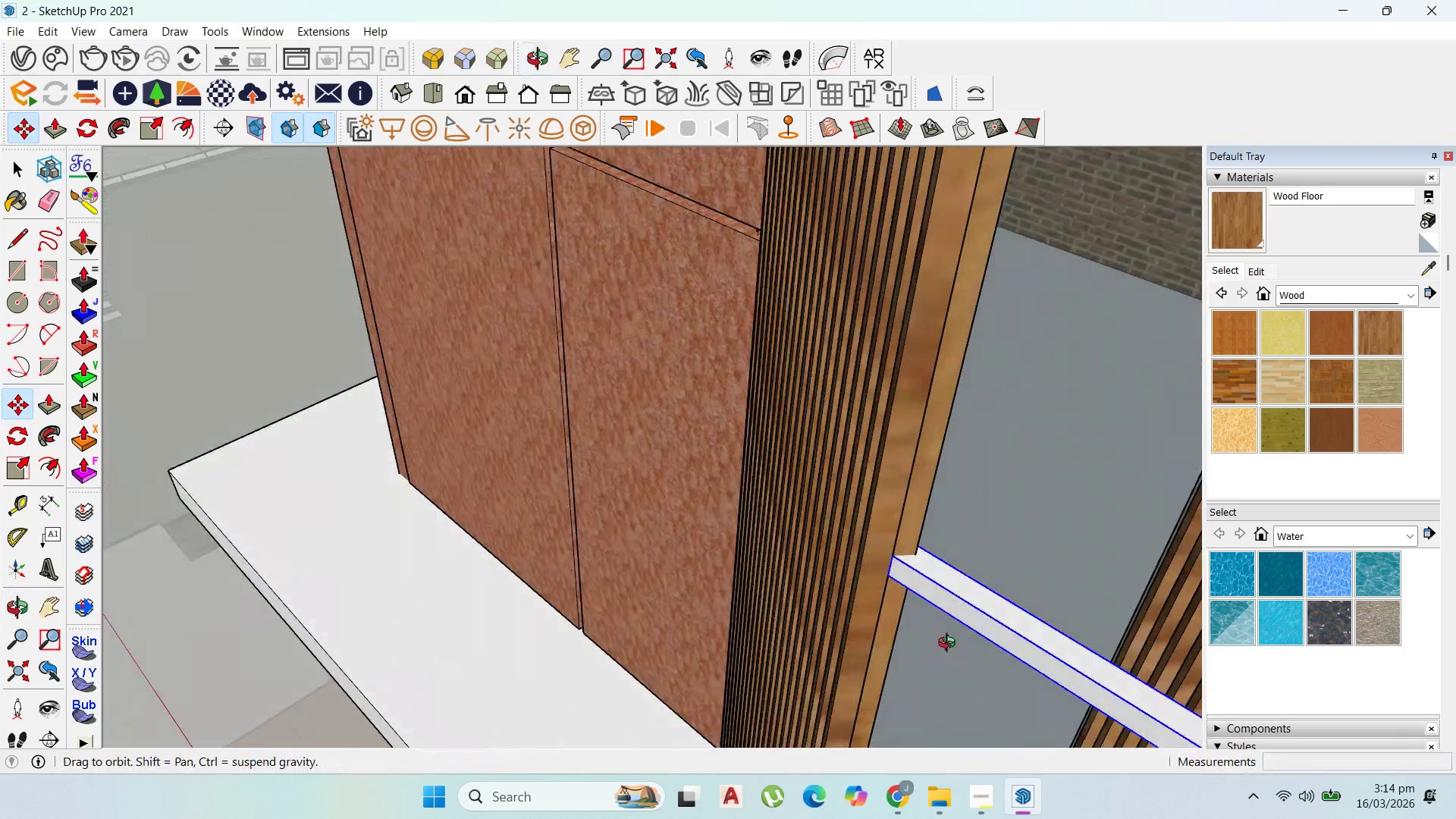 
scroll: coordinate [419, 363], scroll_direction: down, amount: 11.0
 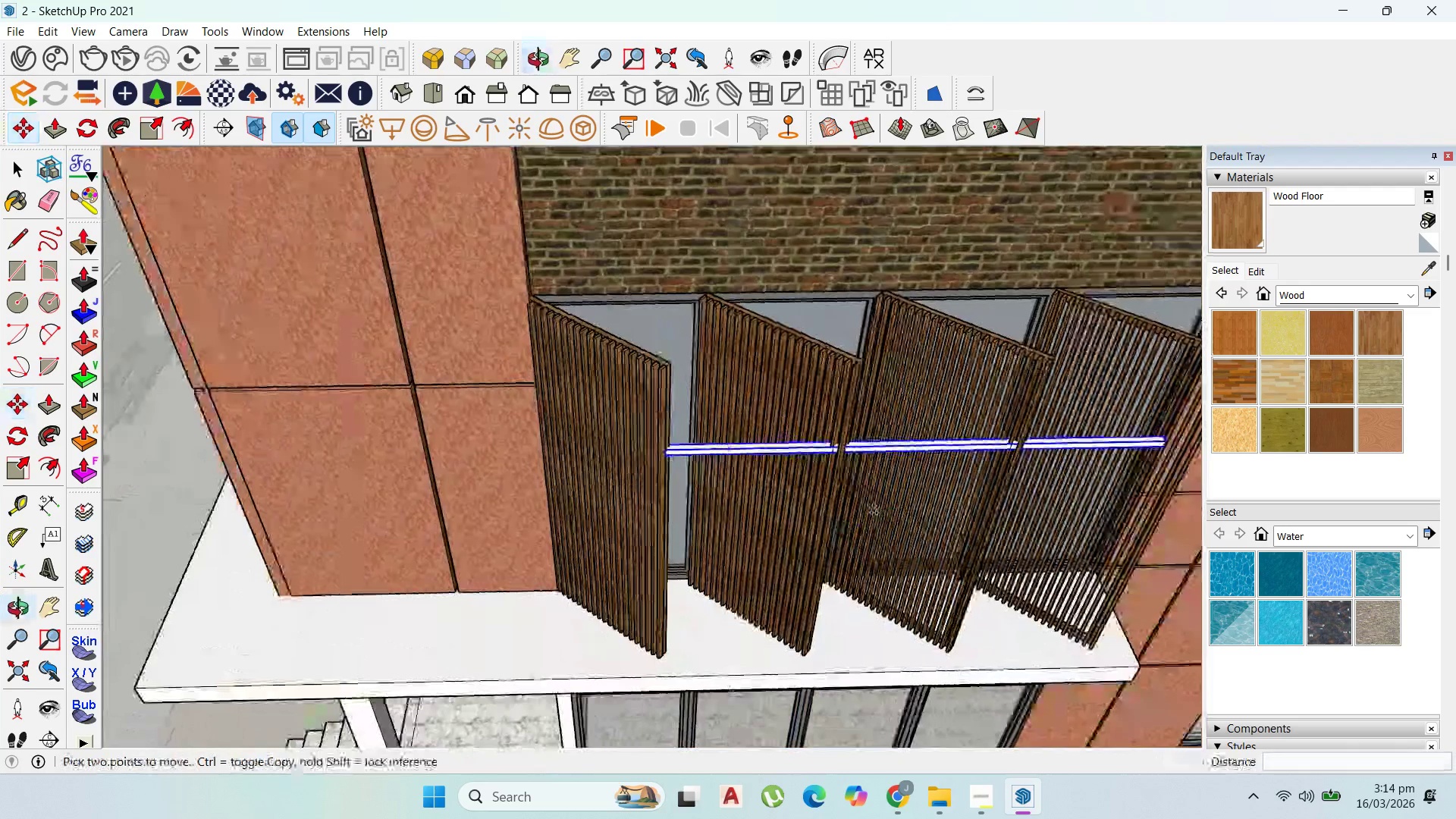 
scroll: coordinate [843, 516], scroll_direction: up, amount: 7.0
 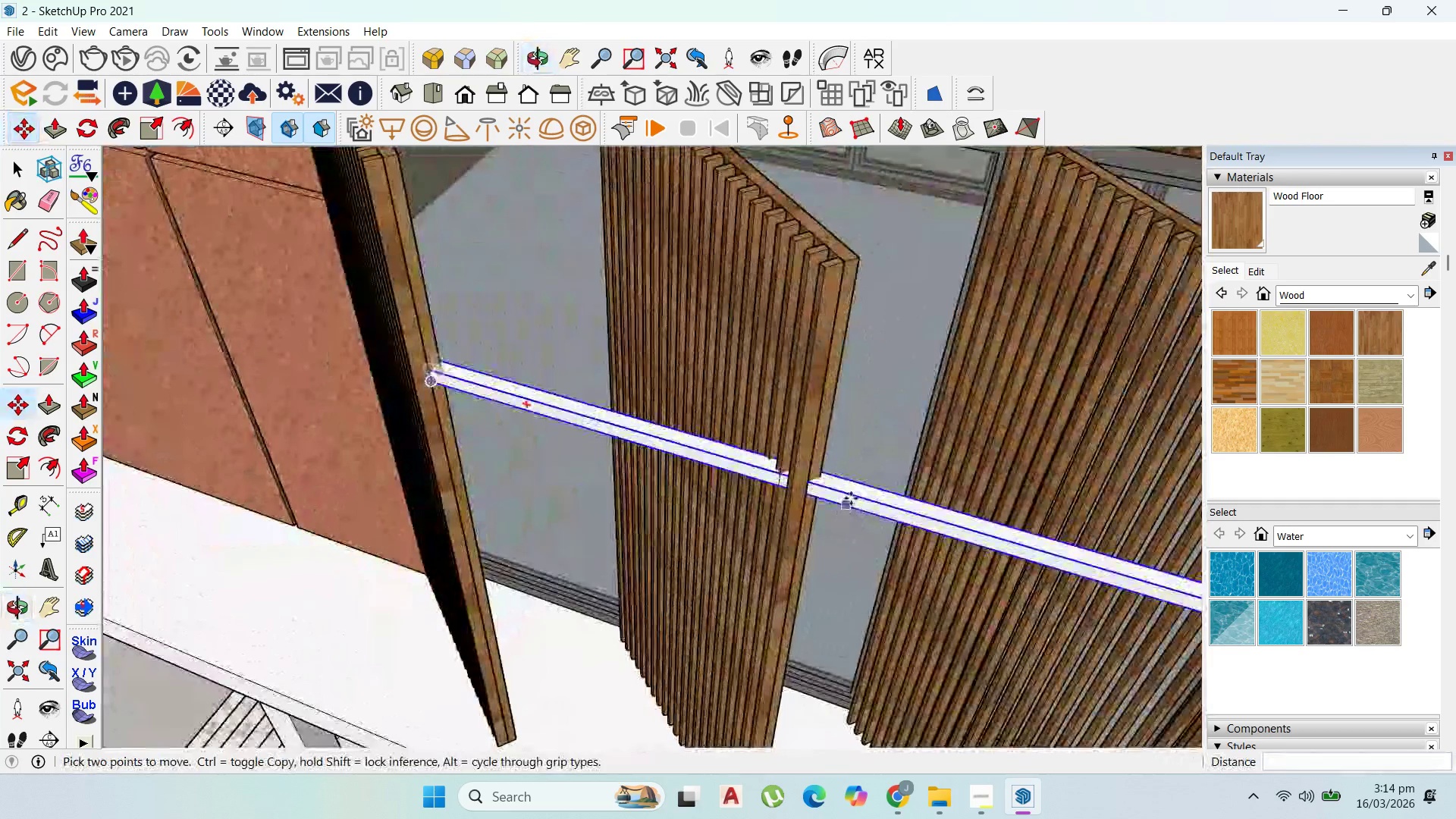 
left_click([851, 498])
 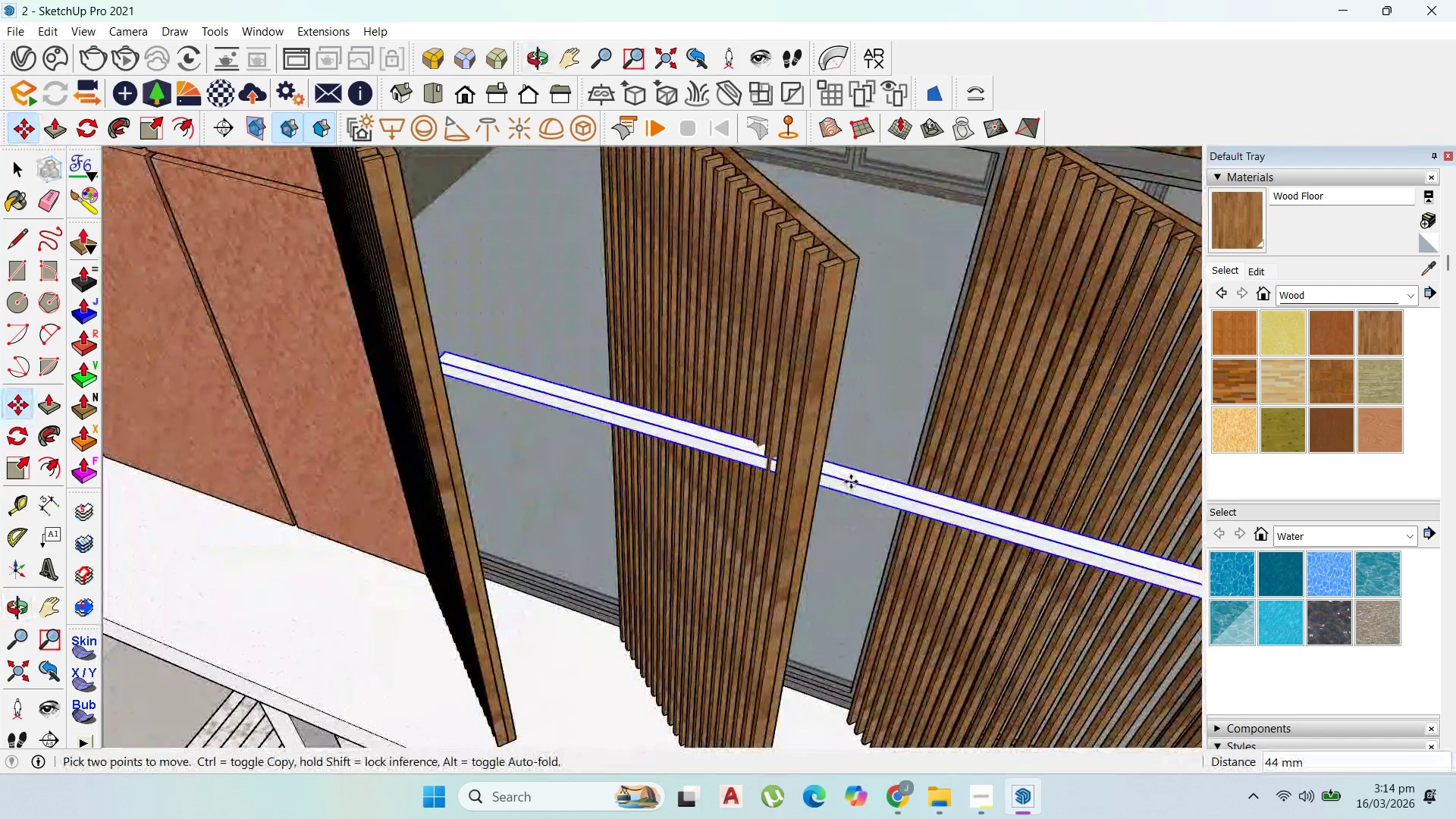 
left_click([851, 482])
 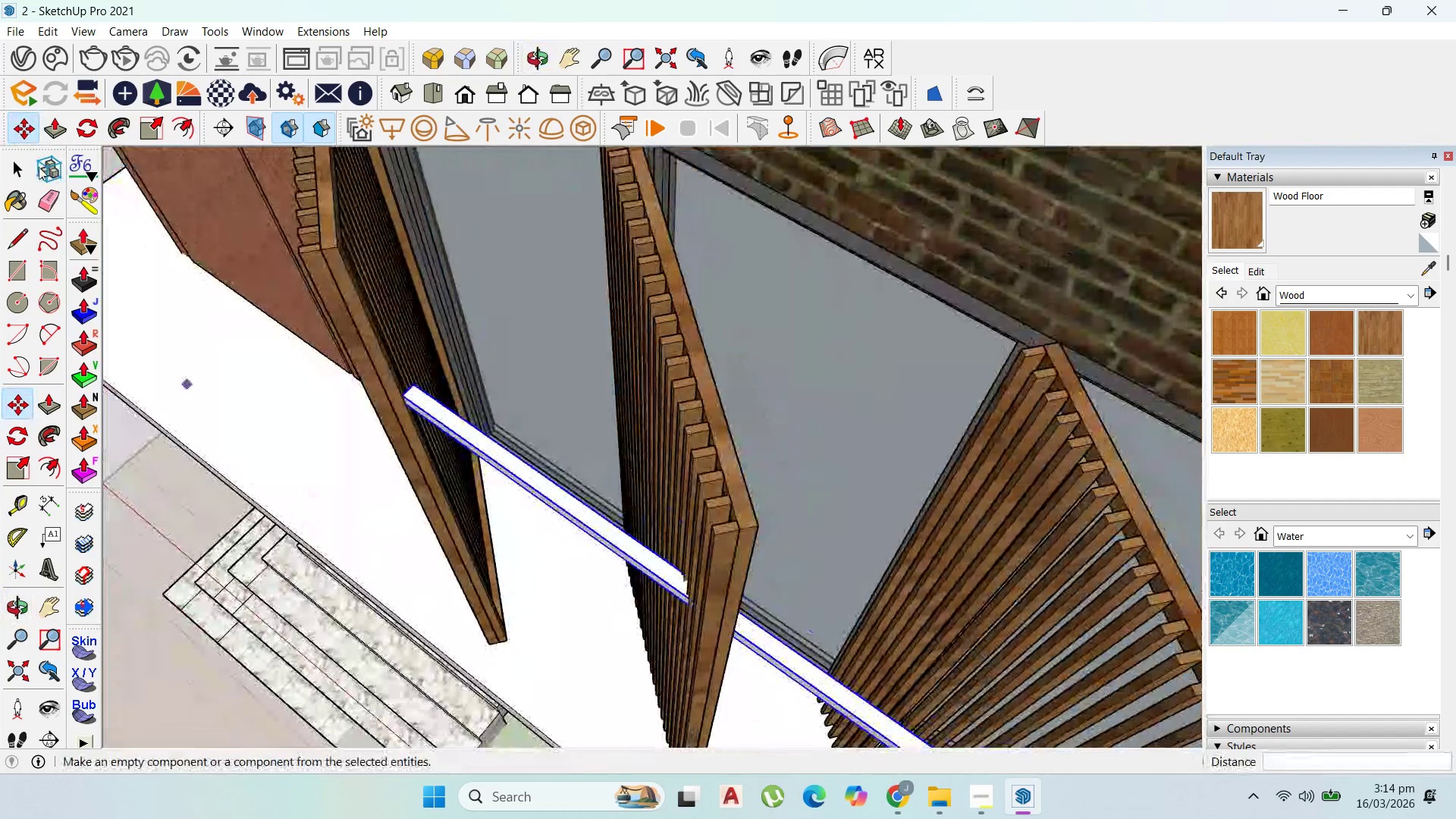 
double_click([435, 420])
 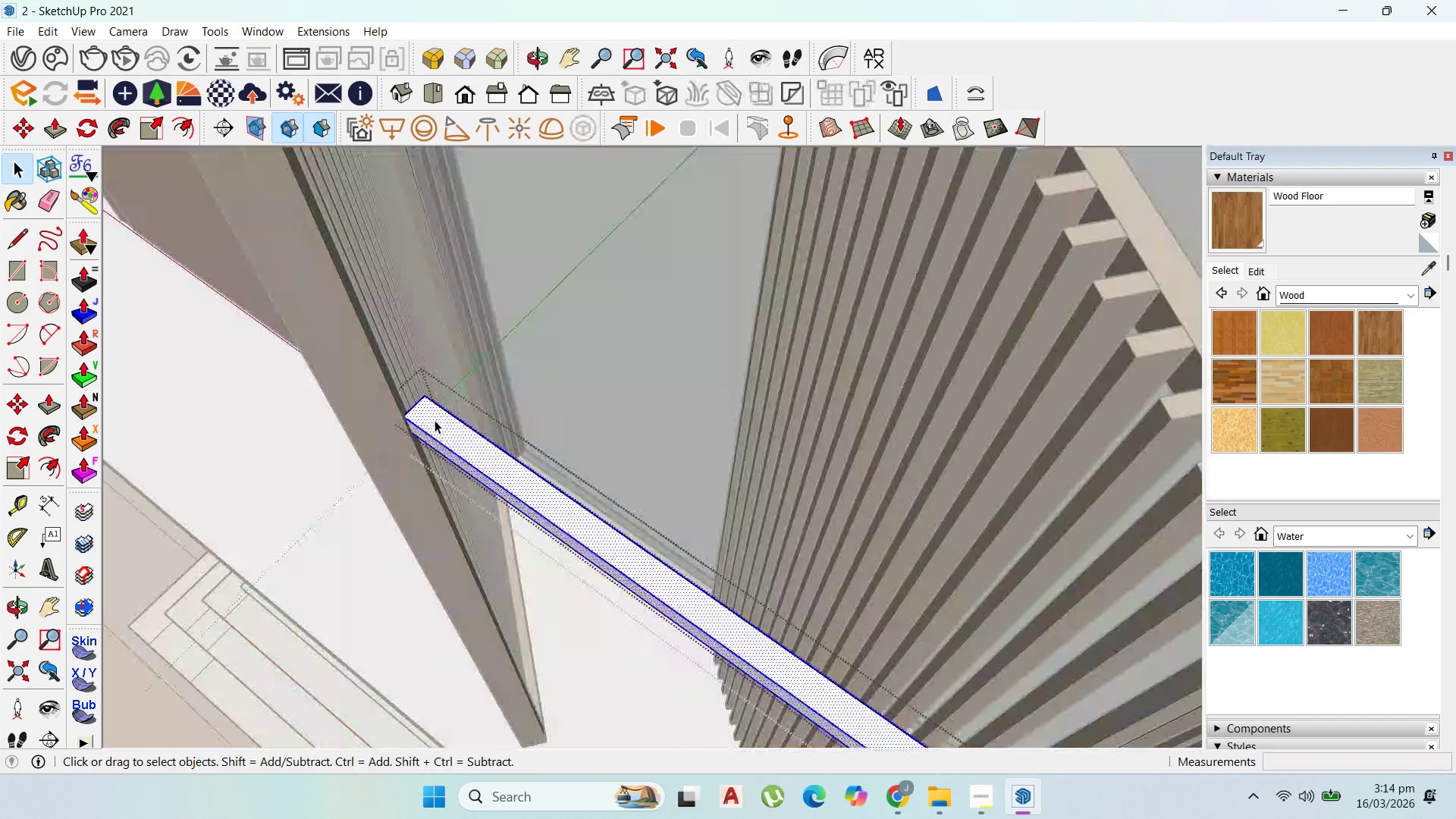 
scroll: coordinate [406, 441], scroll_direction: up, amount: 6.0
 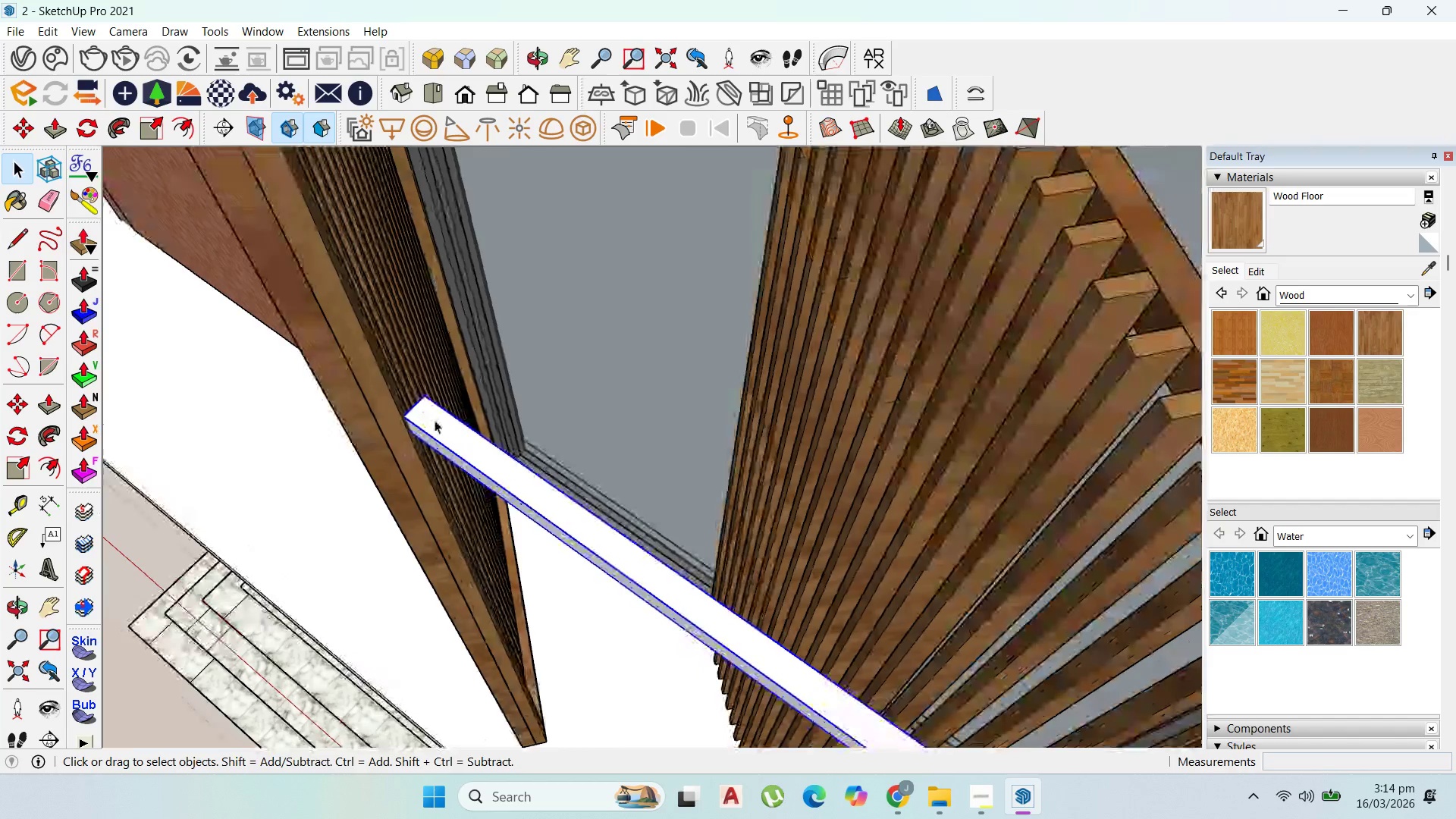 
triple_click([435, 420])
 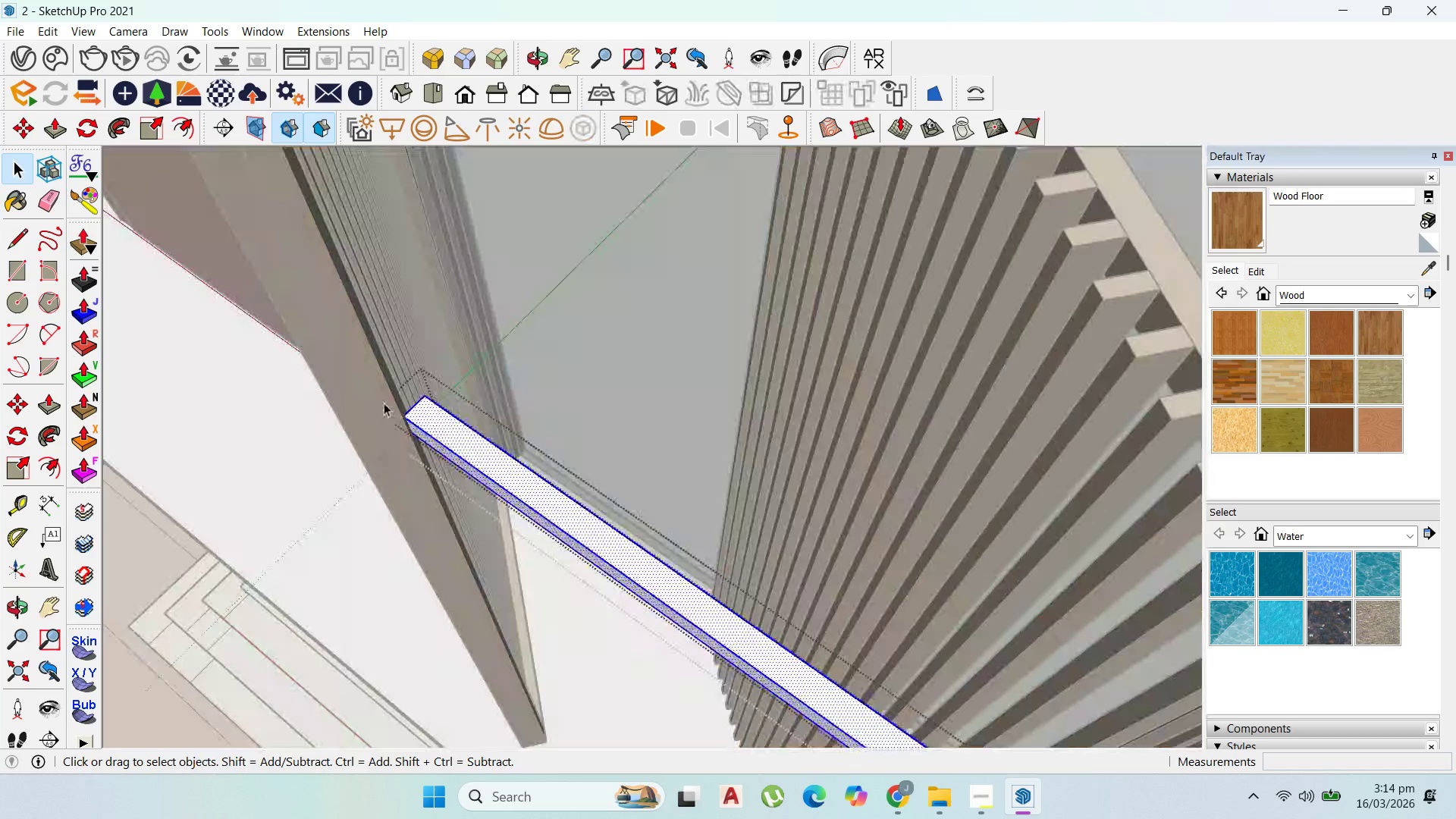 
scroll: coordinate [384, 403], scroll_direction: up, amount: 2.0
 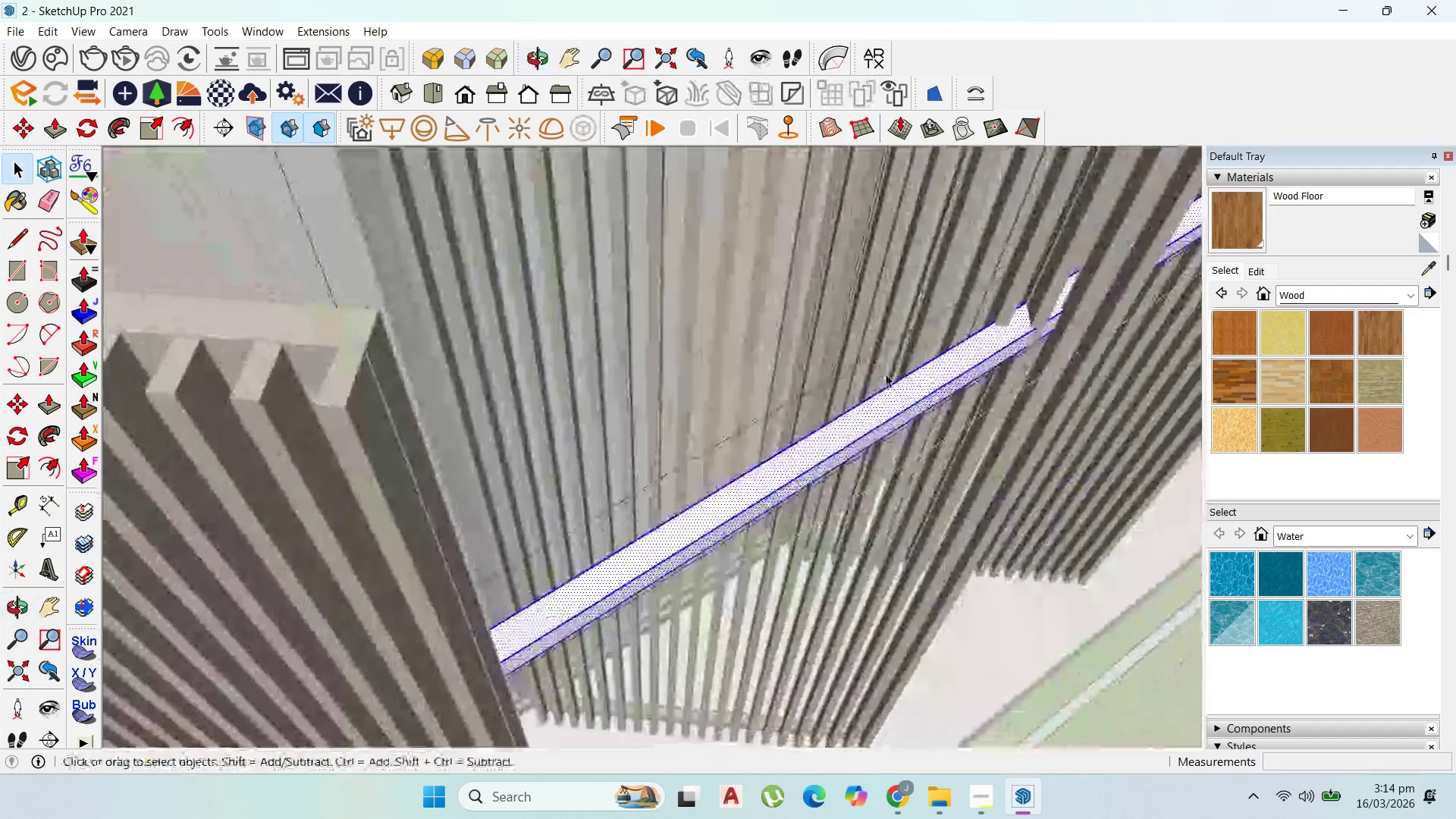 
scroll: coordinate [679, 585], scroll_direction: down, amount: 2.0
 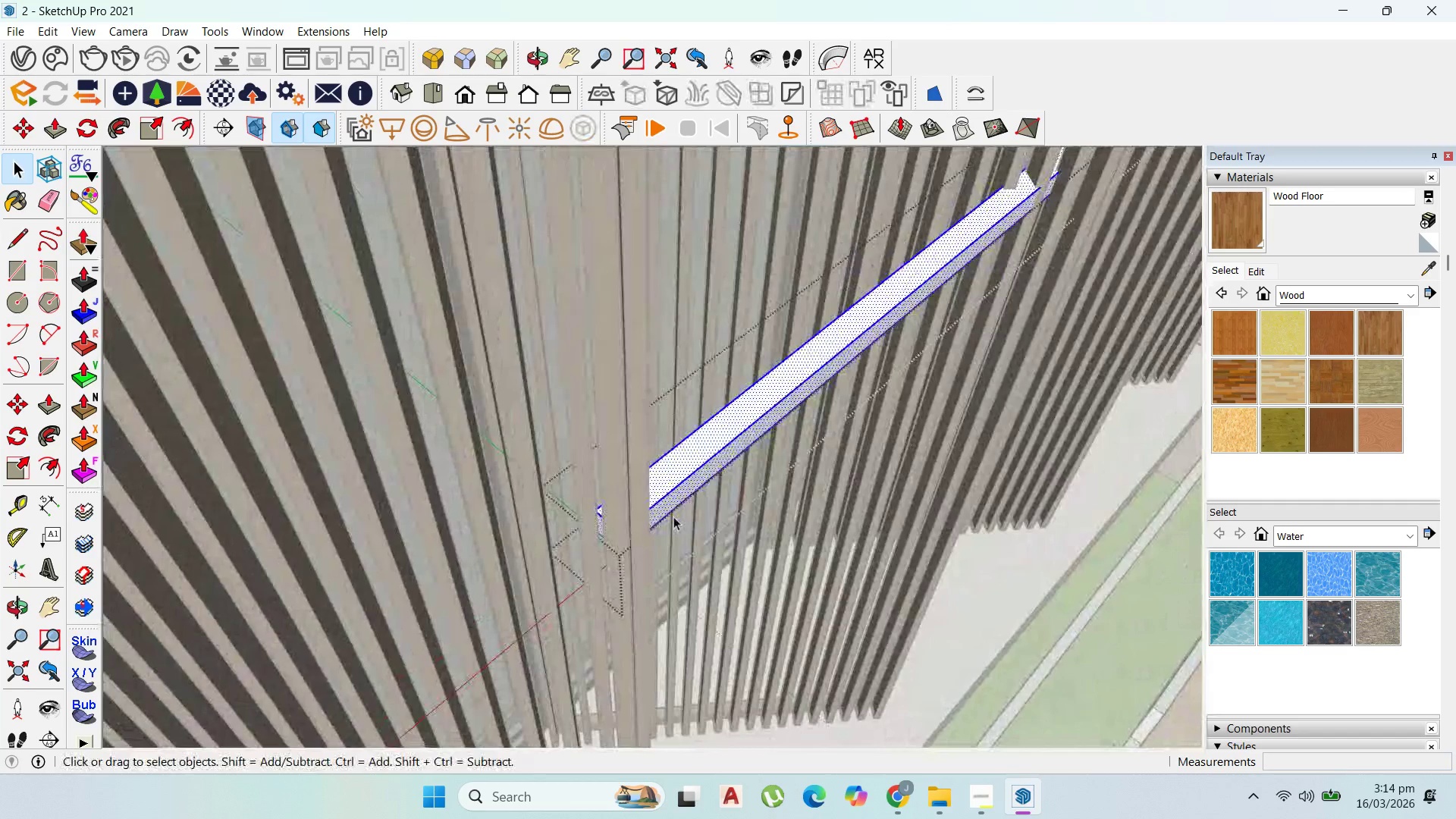 
key(P)
 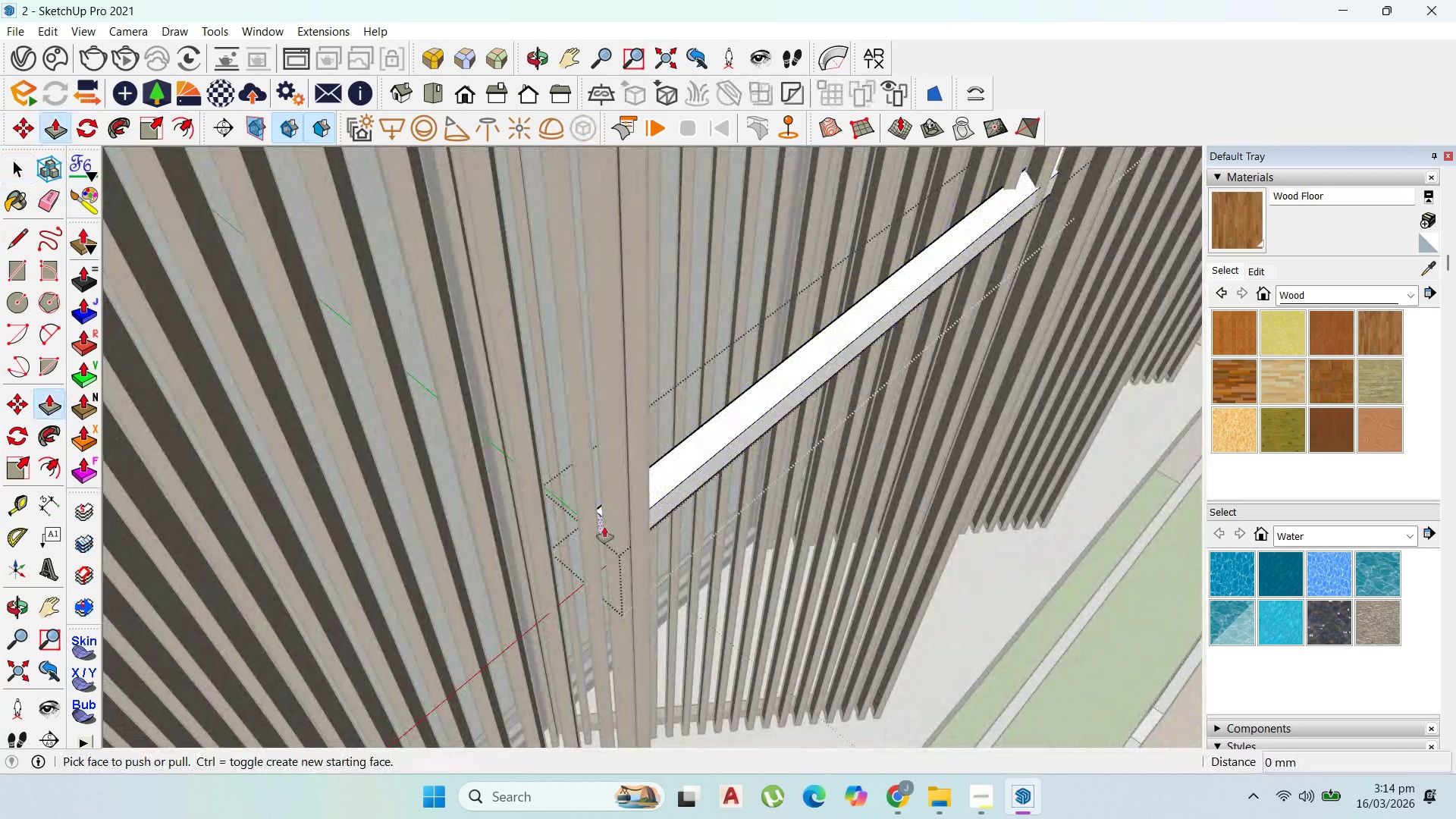 
left_click_drag(start_coordinate=[604, 527], to_coordinate=[592, 538])
 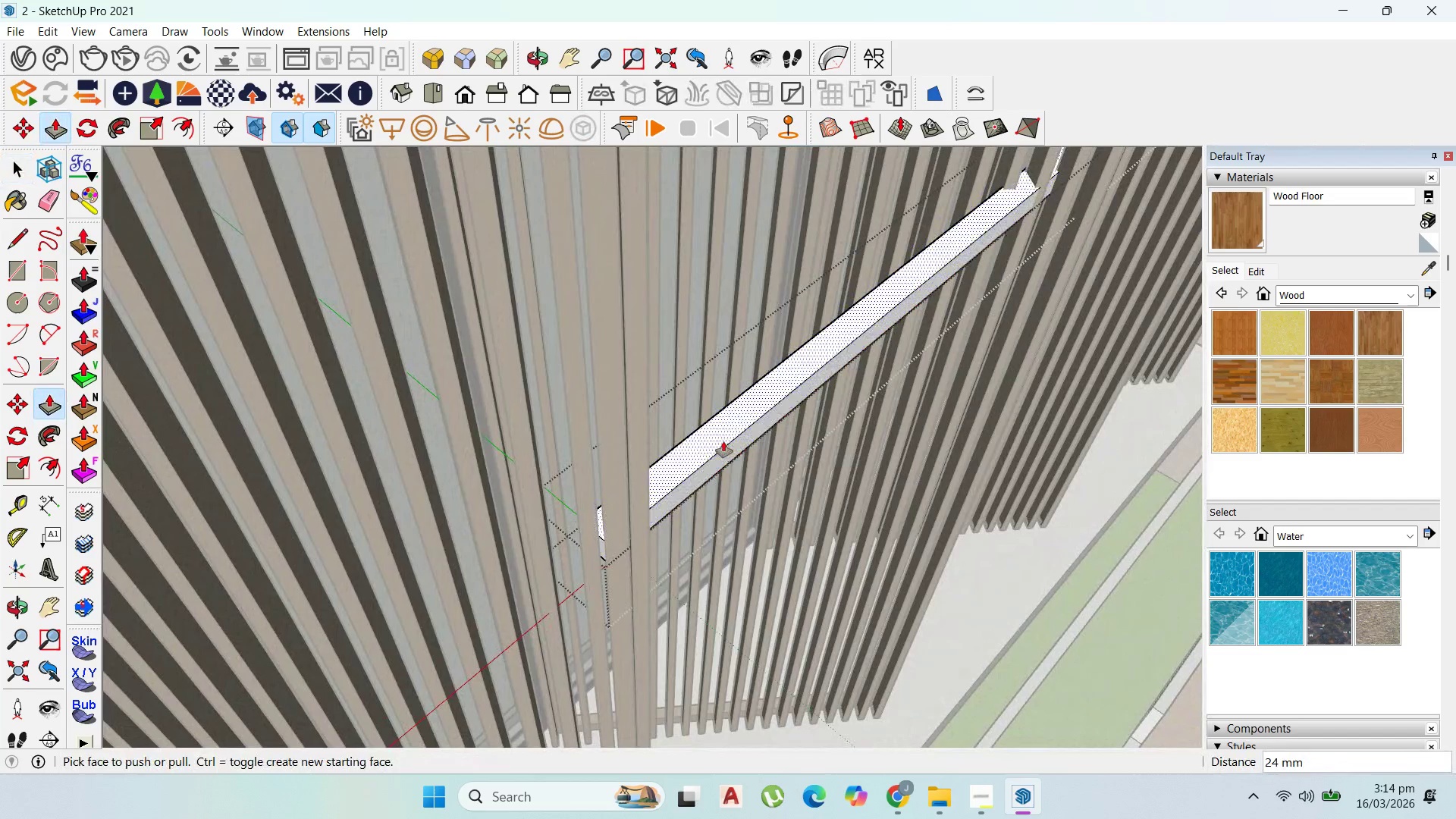 
left_click_drag(start_coordinate=[722, 440], to_coordinate=[723, 447])
 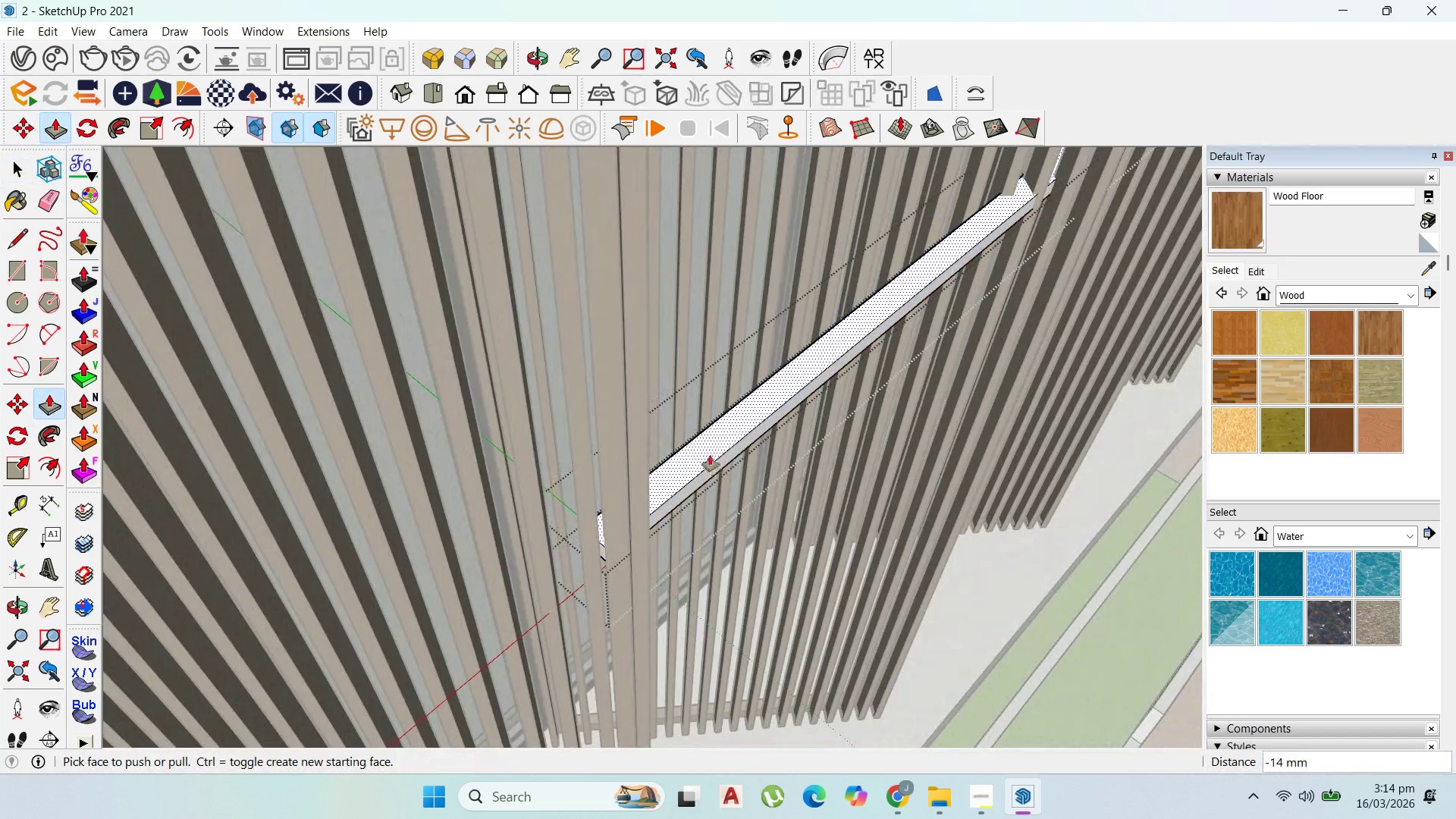 
scroll: coordinate [692, 444], scroll_direction: up, amount: 1.0
 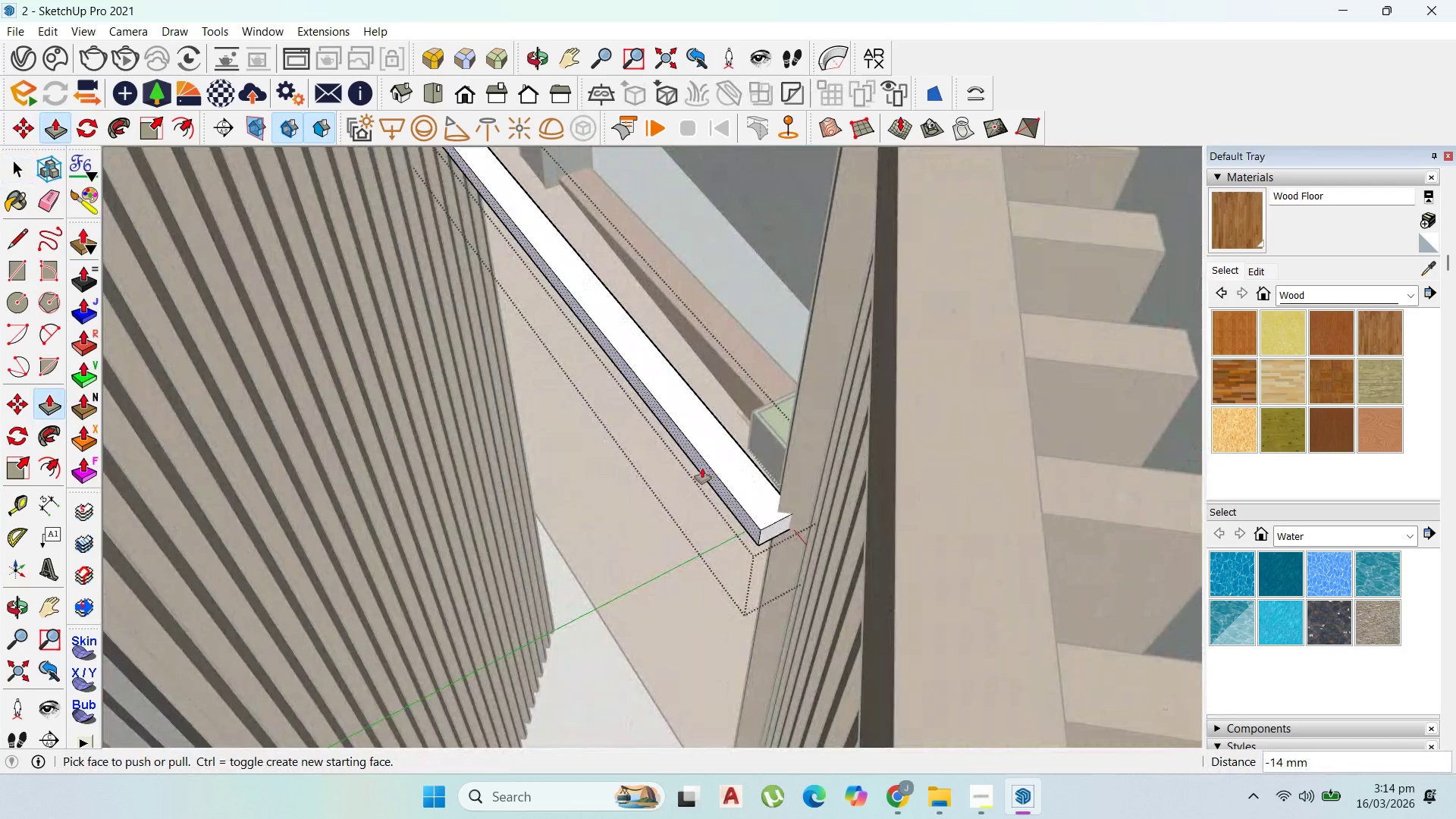 
left_click_drag(start_coordinate=[704, 472], to_coordinate=[717, 472])
 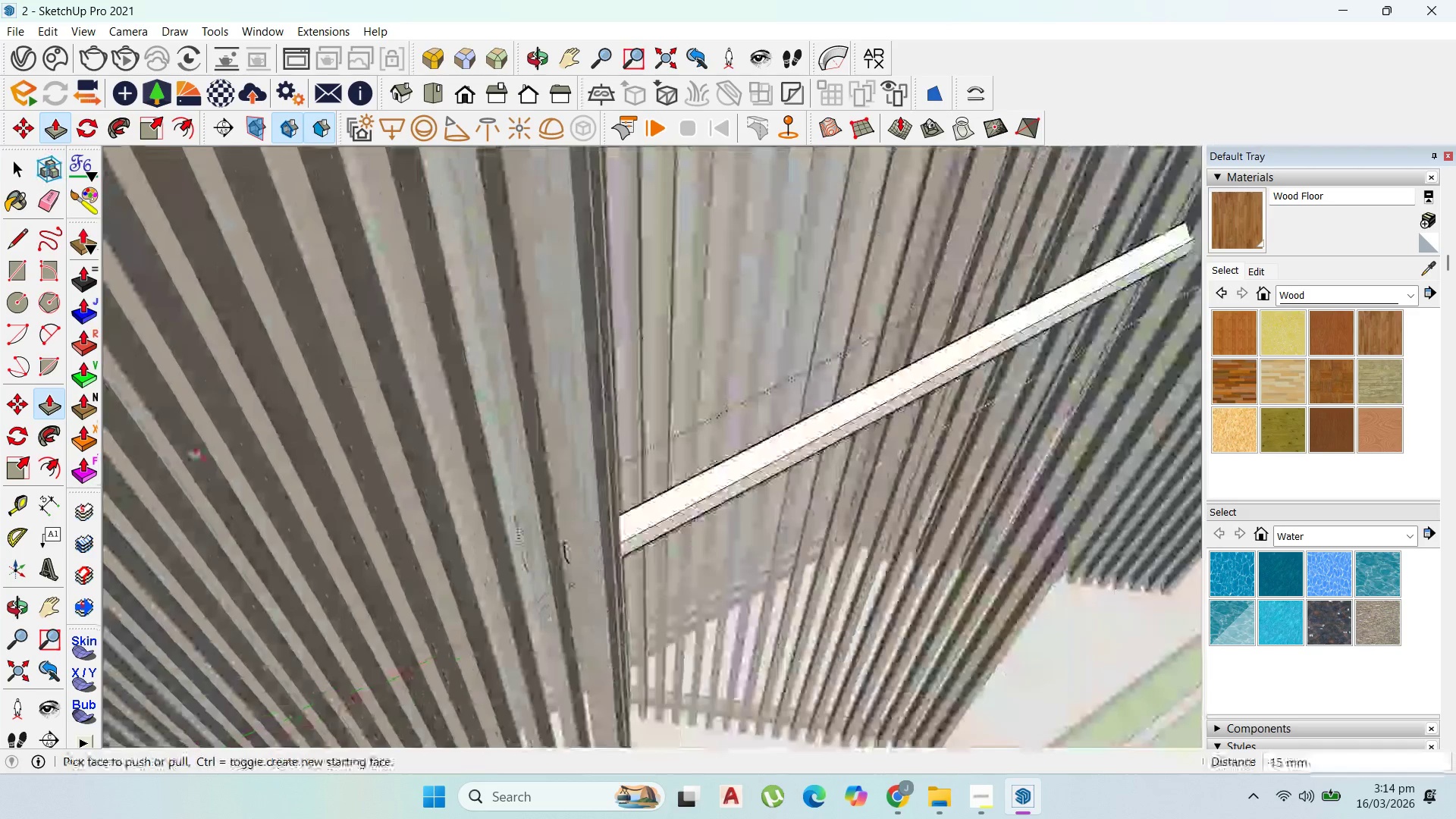 
scroll: coordinate [655, 450], scroll_direction: down, amount: 11.0
 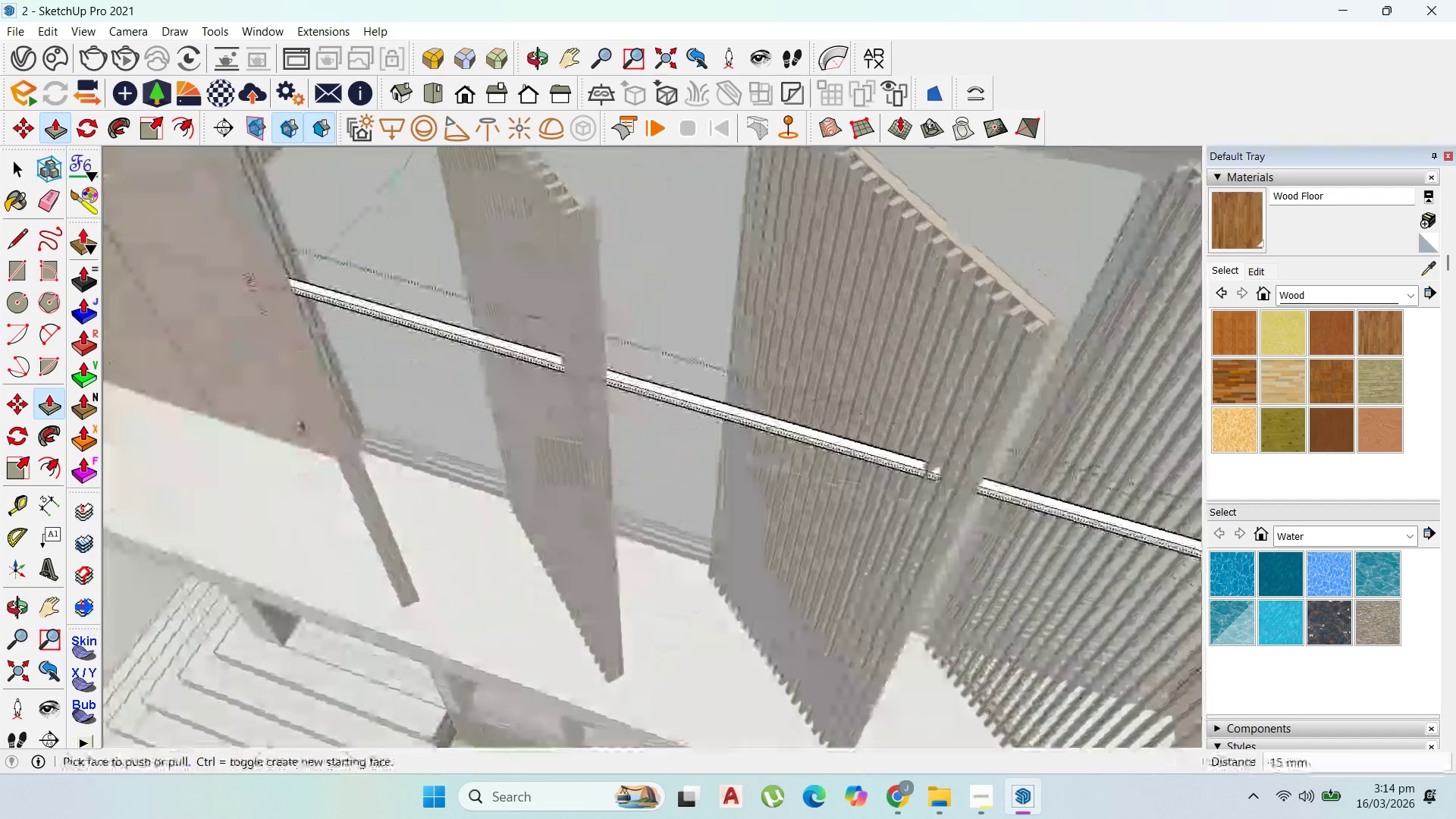 
scroll: coordinate [808, 473], scroll_direction: up, amount: 6.0
 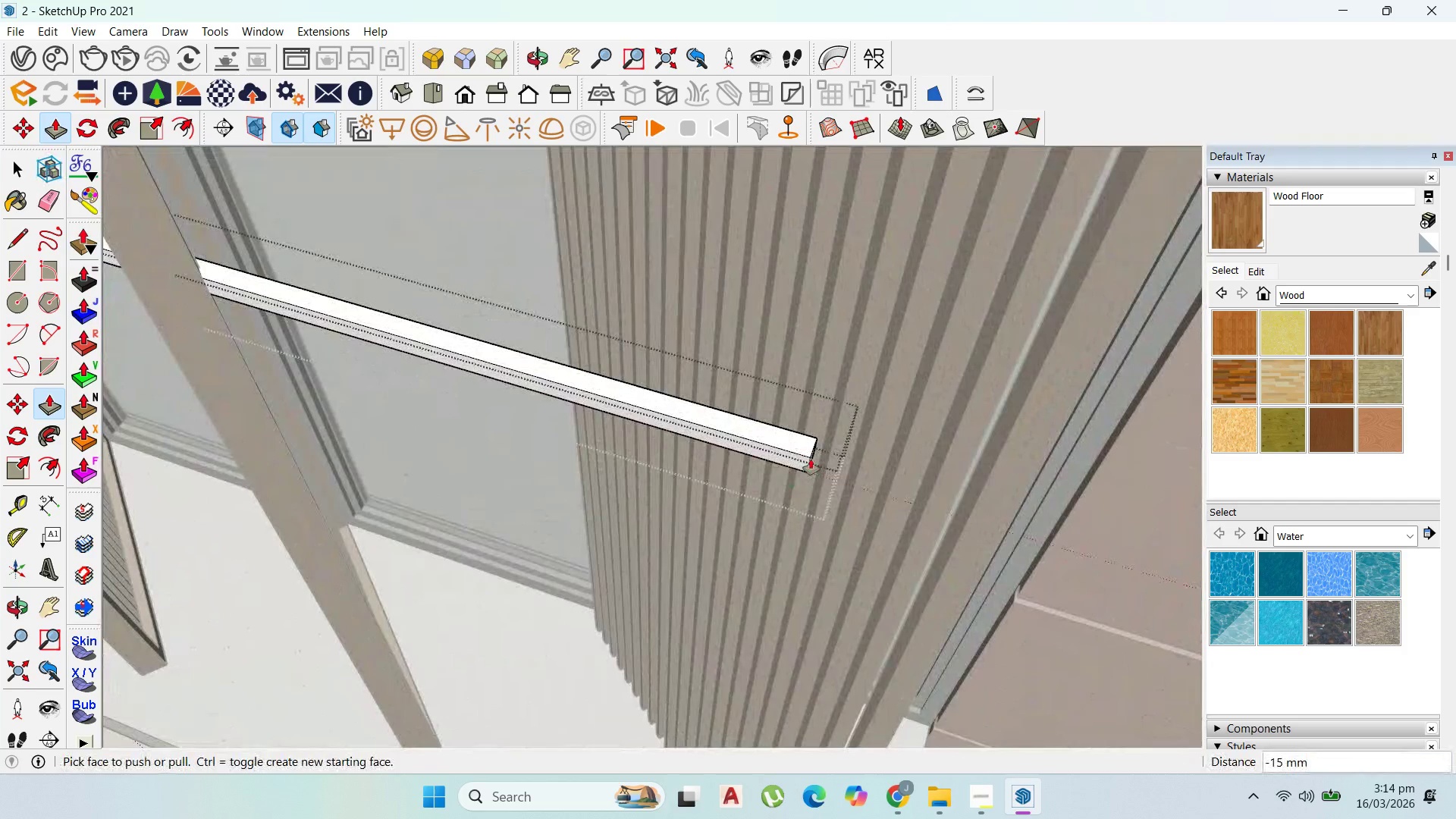 
left_click([811, 459])
 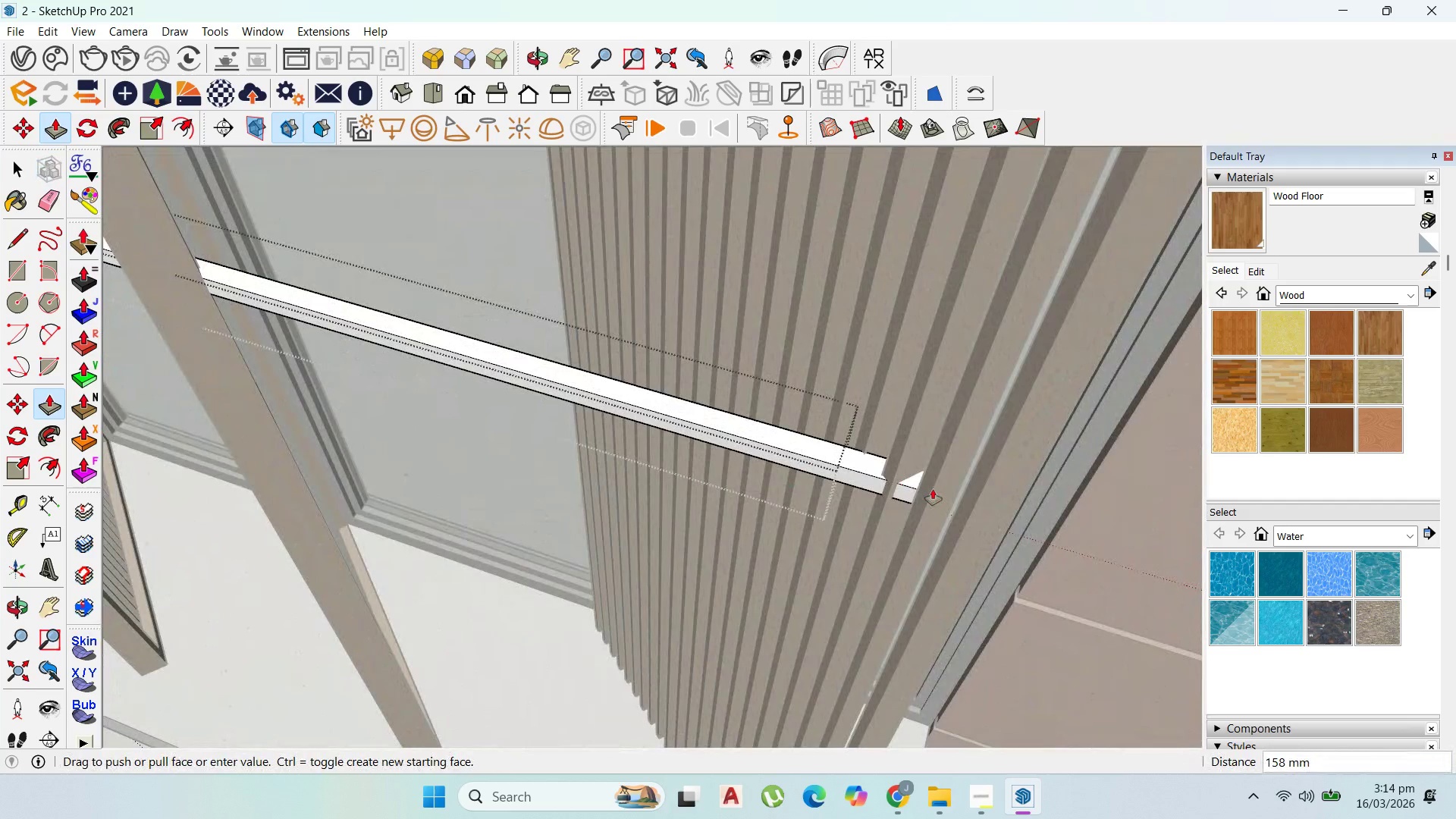 
left_click([933, 489])
 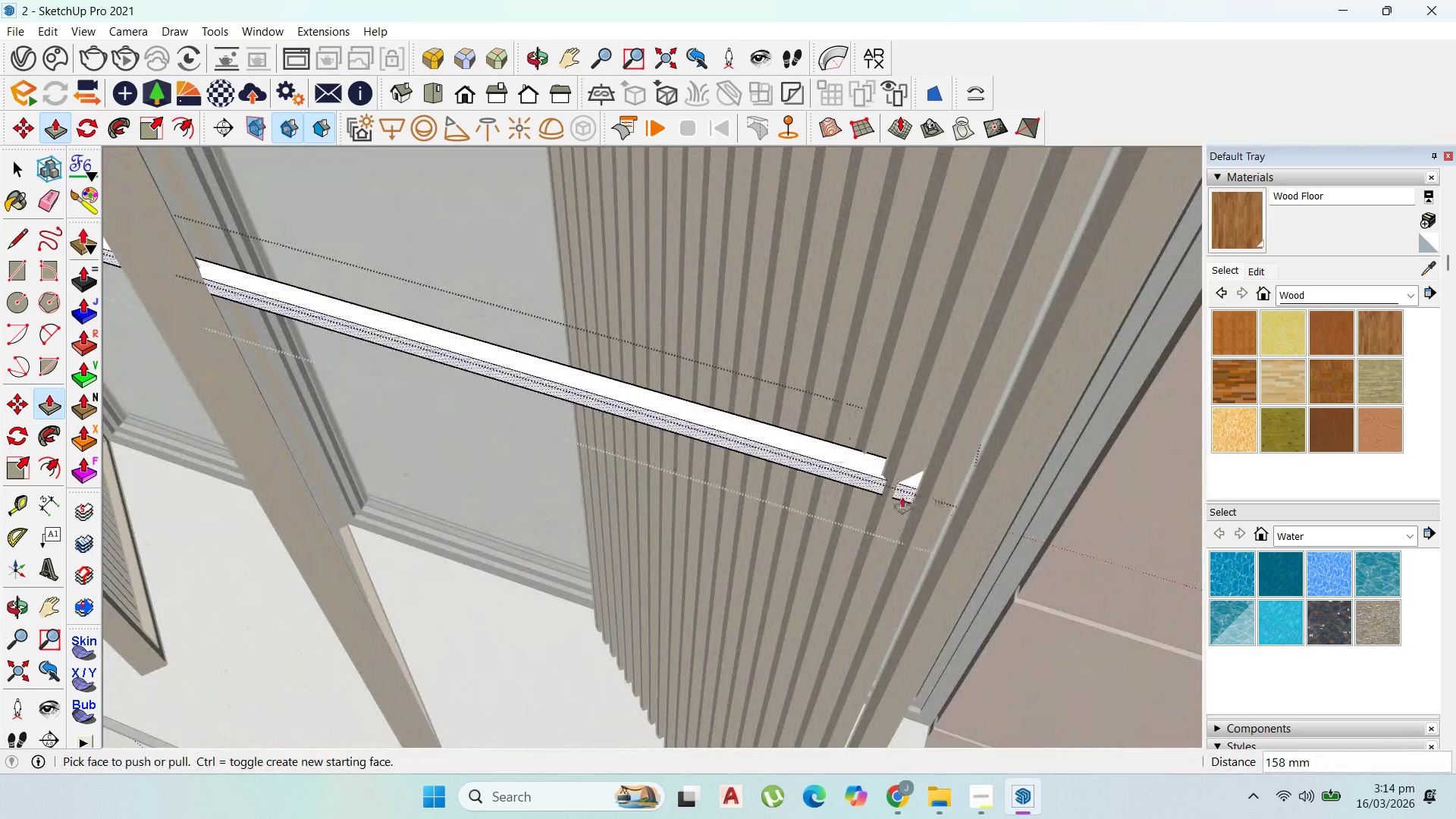 
scroll: coordinate [793, 363], scroll_direction: down, amount: 20.0
 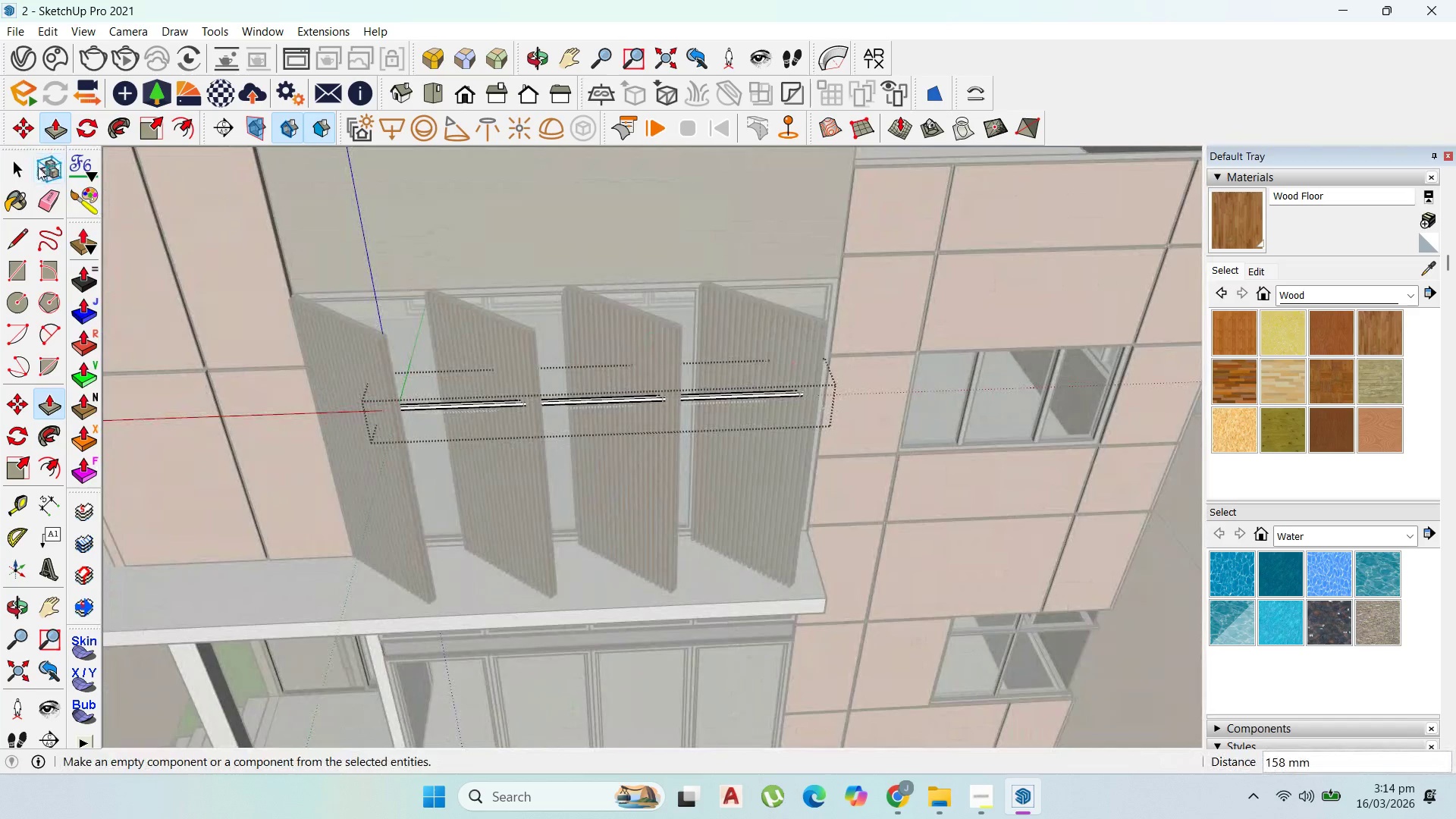 
left_click([20, 167])
 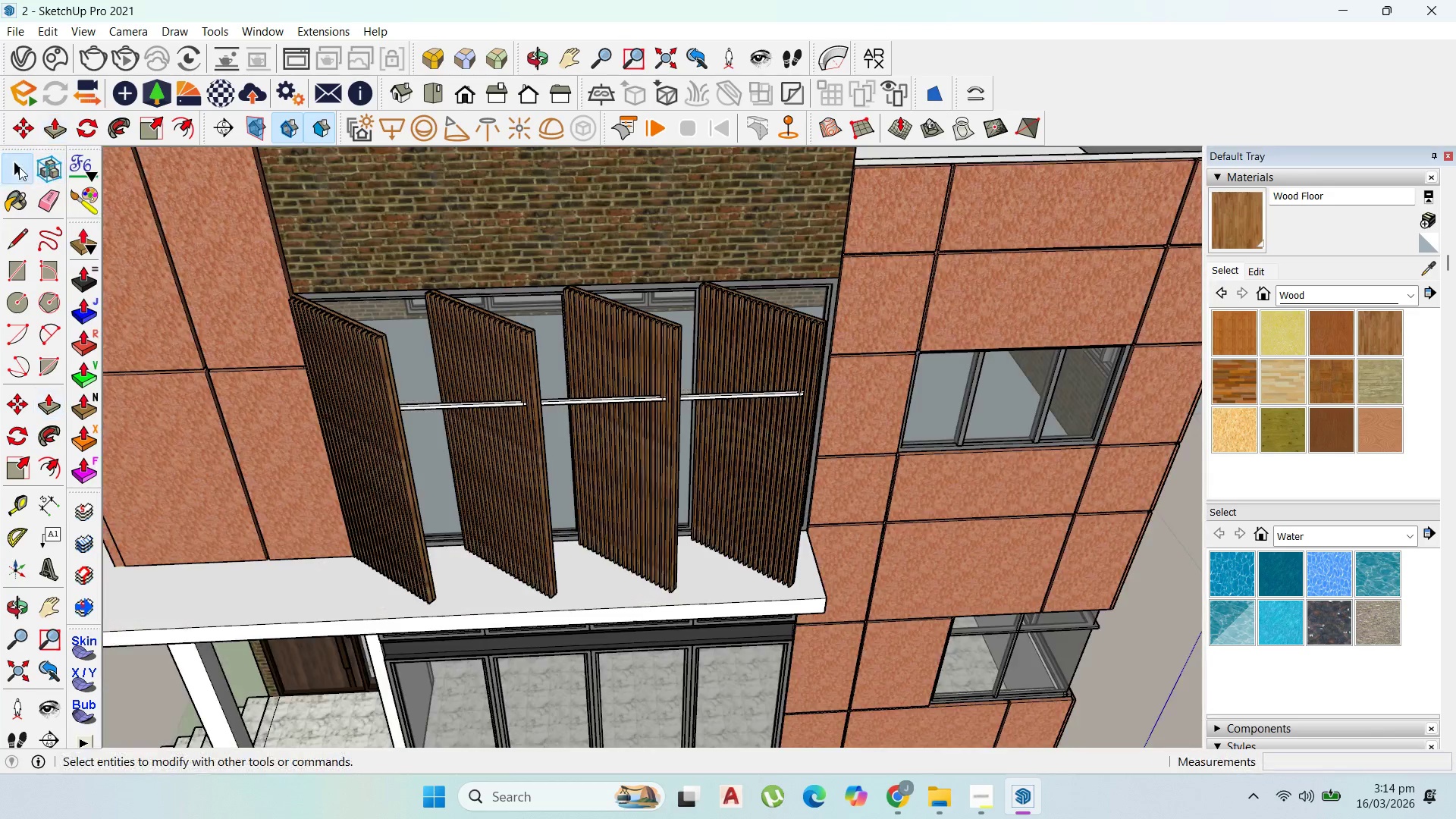 
key(Escape)
 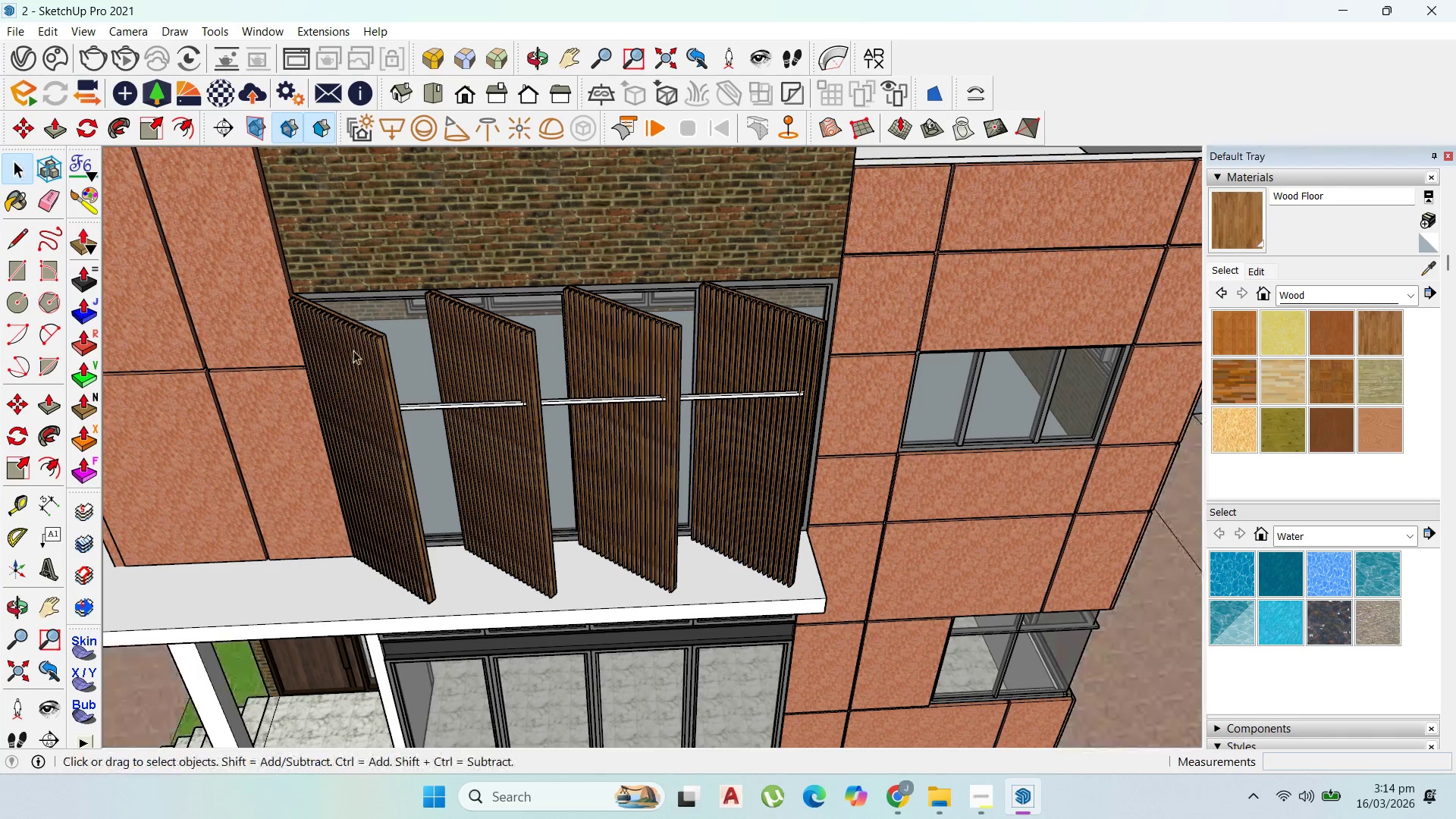 
key(Escape)
 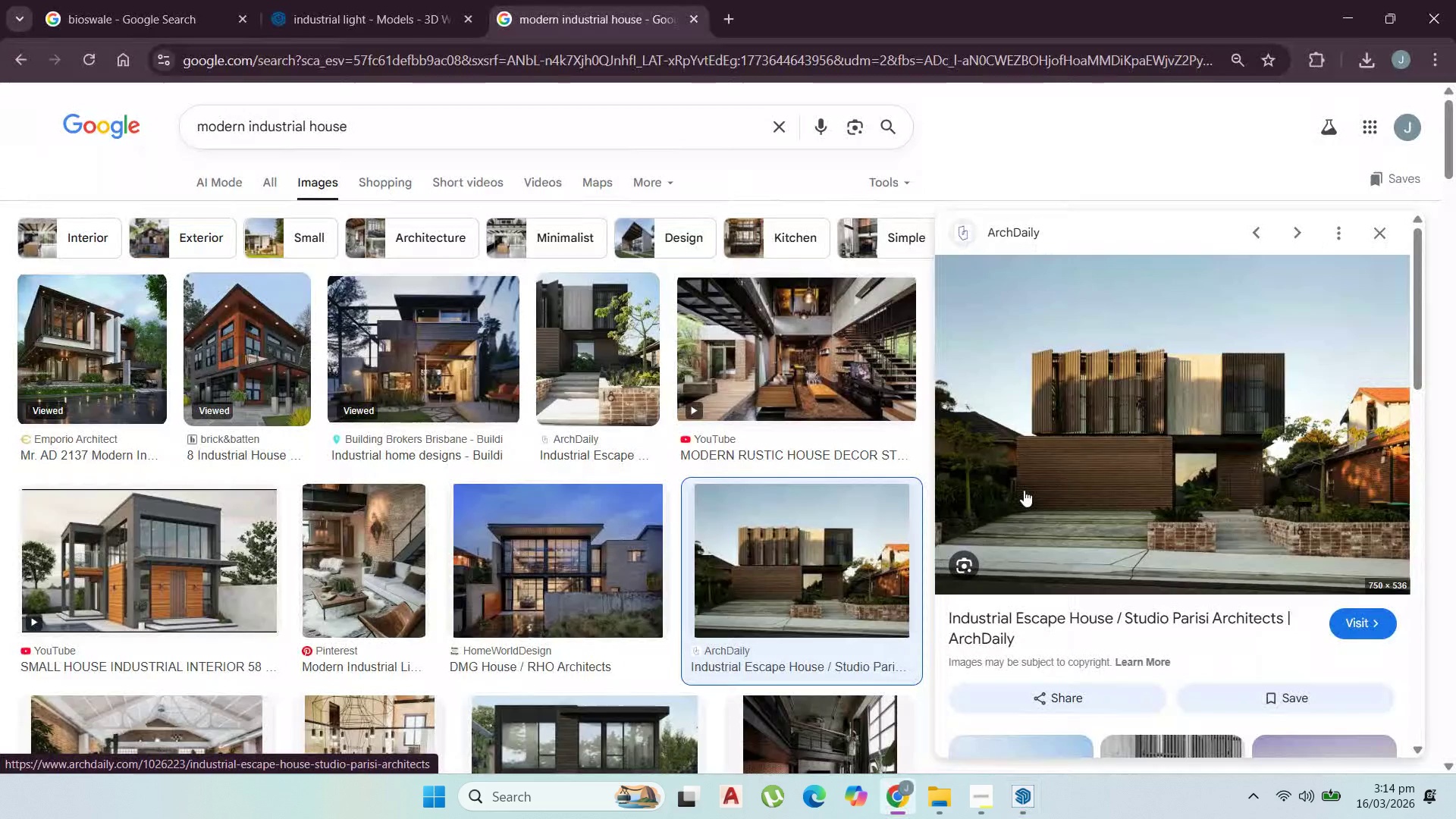 
left_click([1353, 20])
 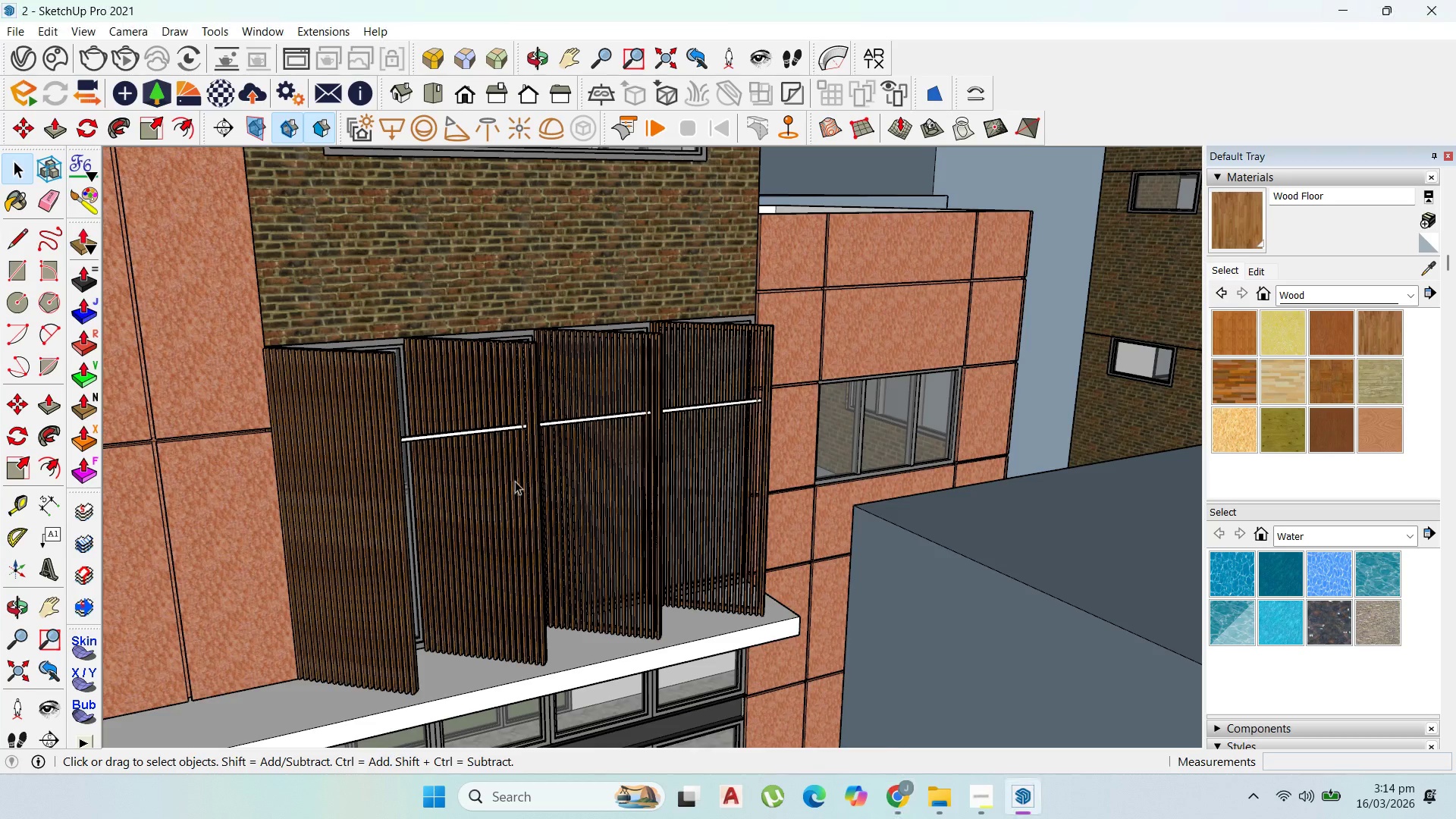 
left_click([454, 428])
 